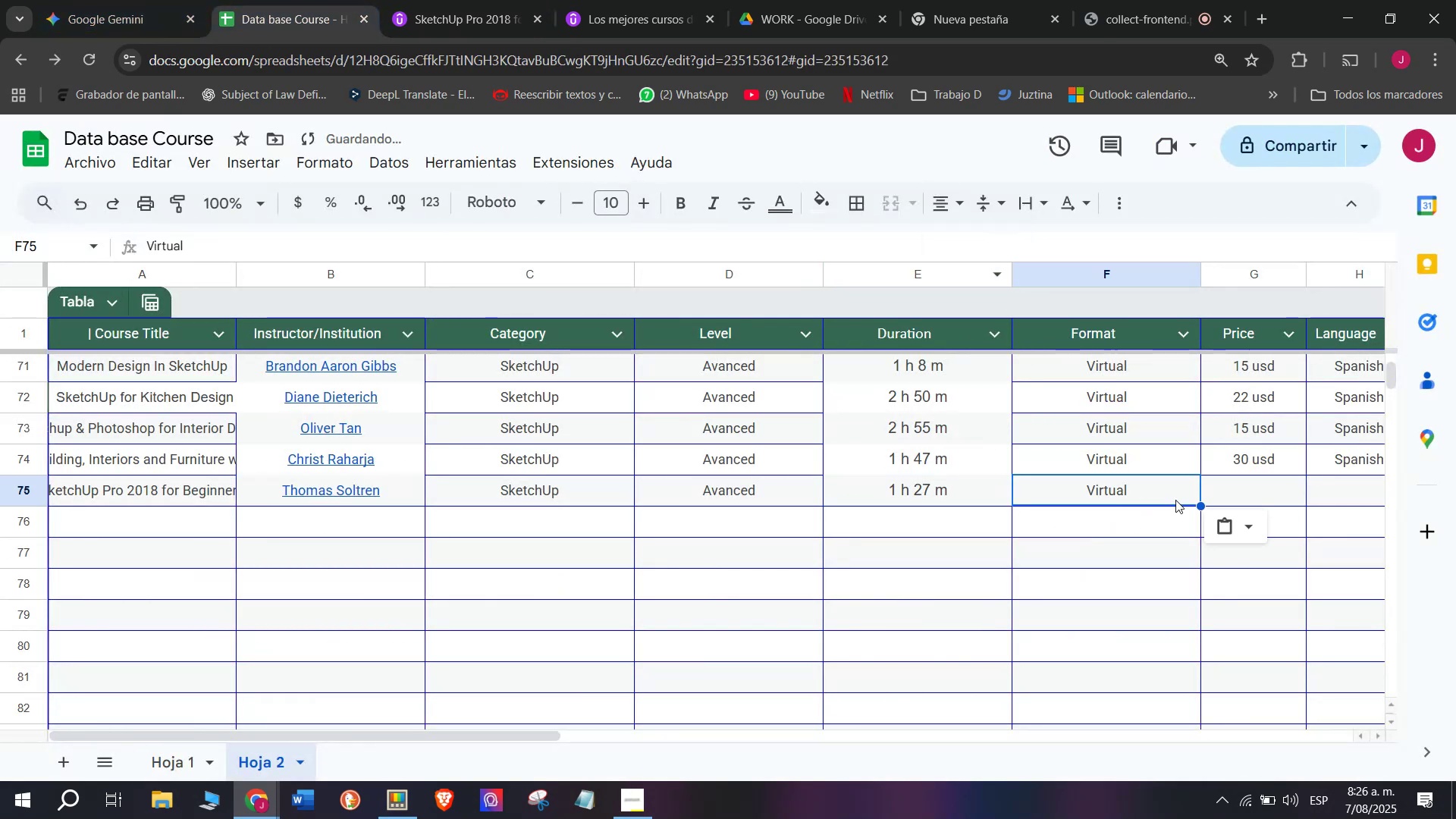 
key(Break)
 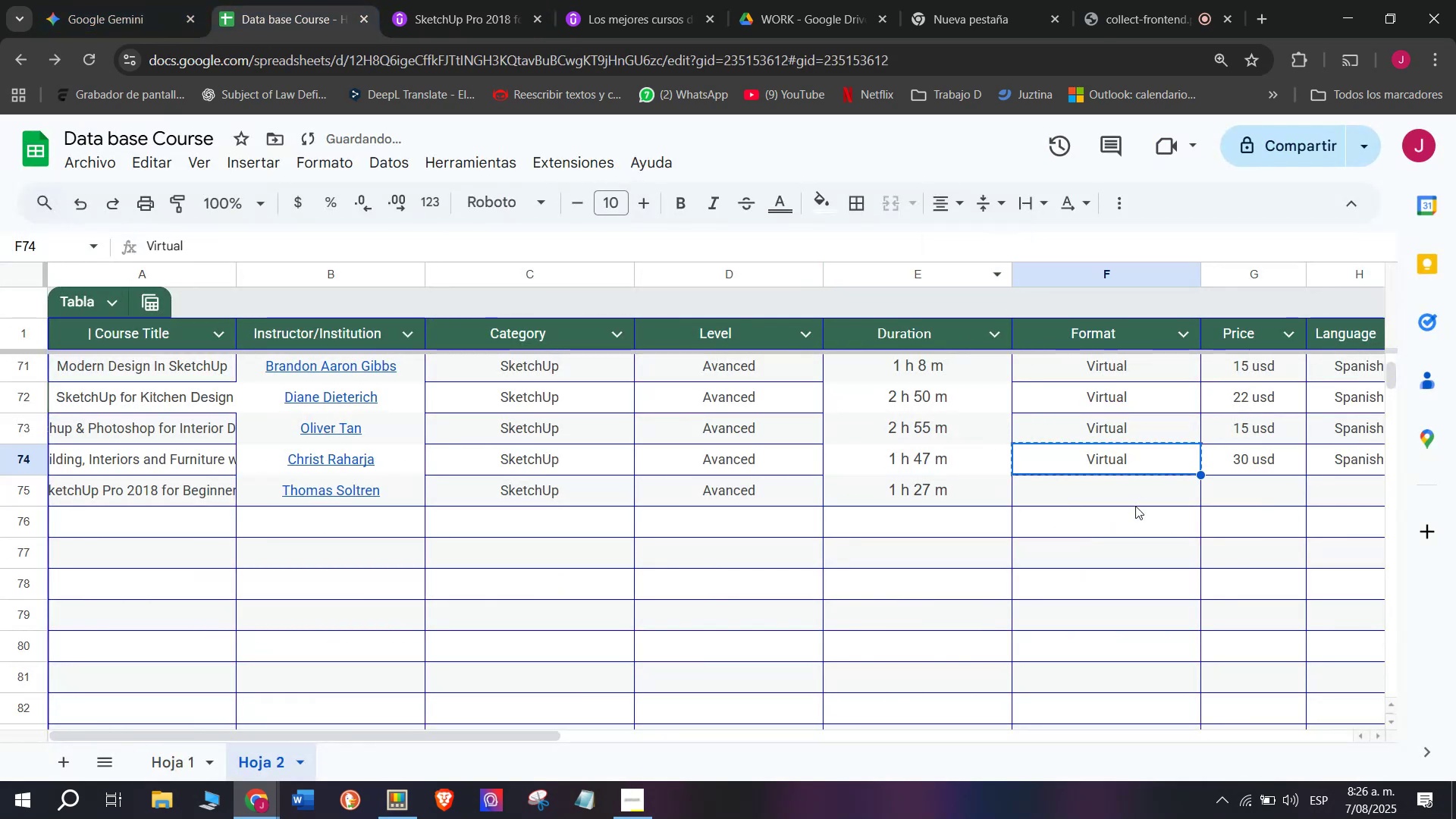 
key(Control+ControlLeft)
 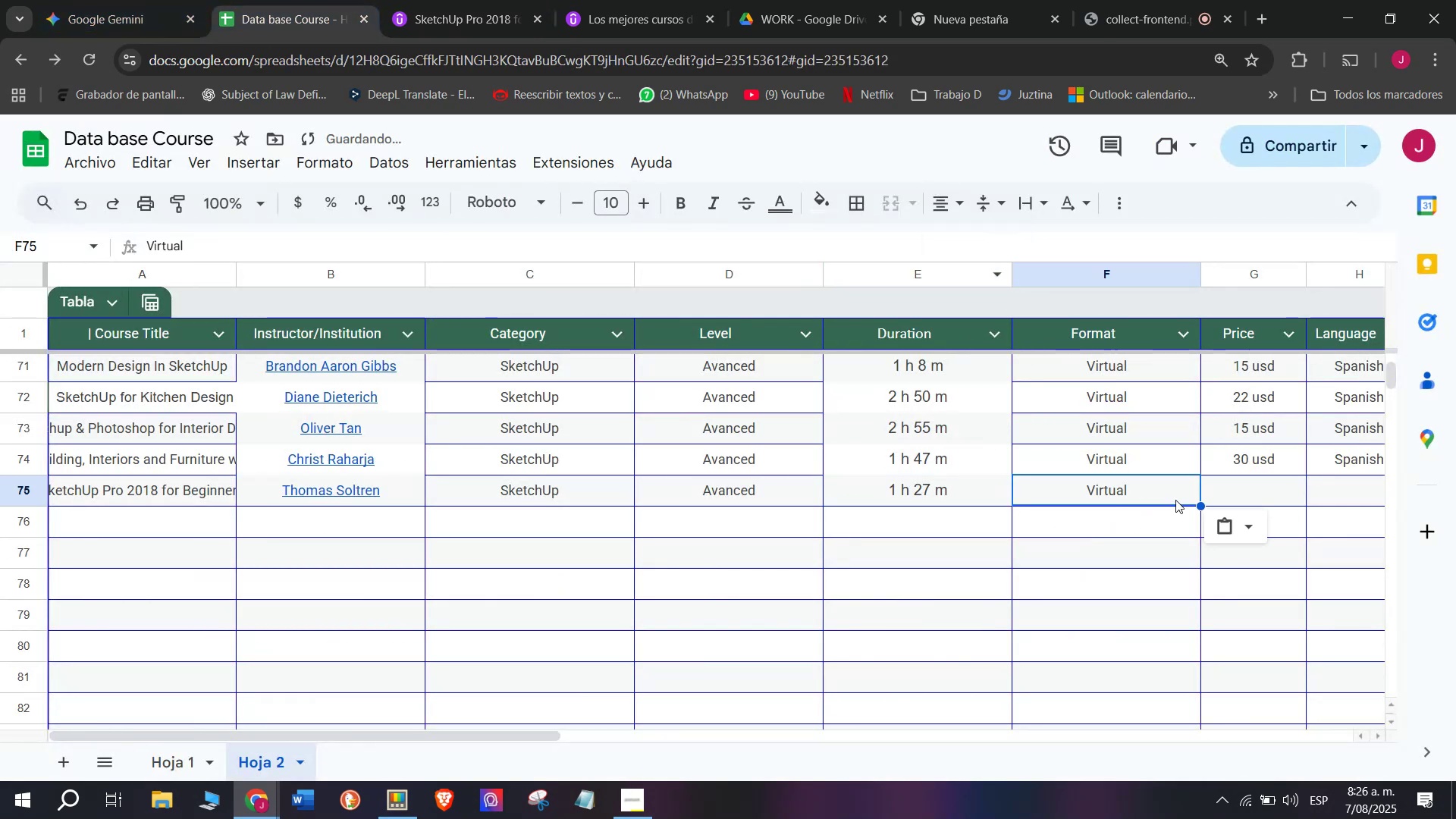 
double_click([1135, 506])
 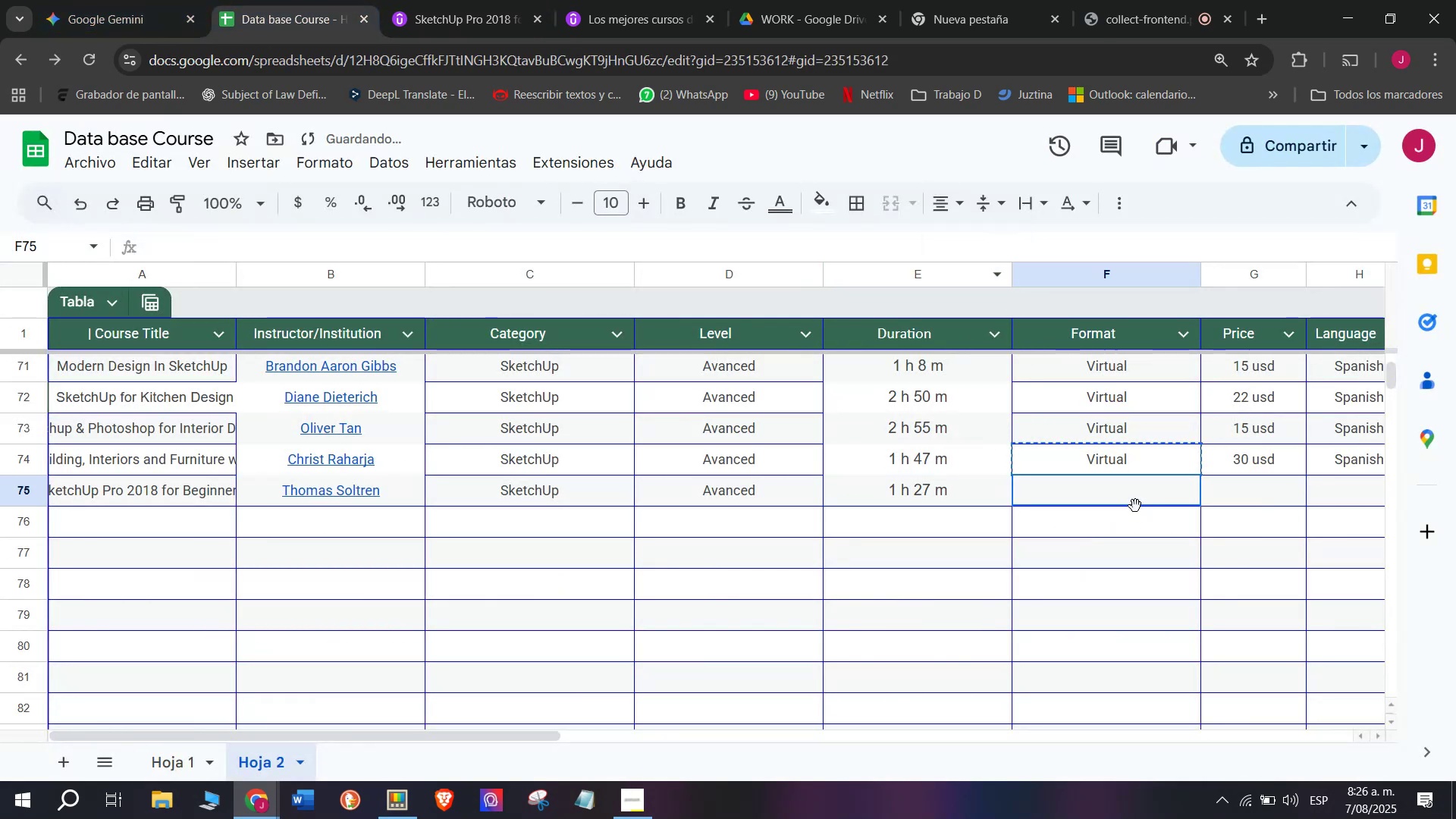 
key(Z)
 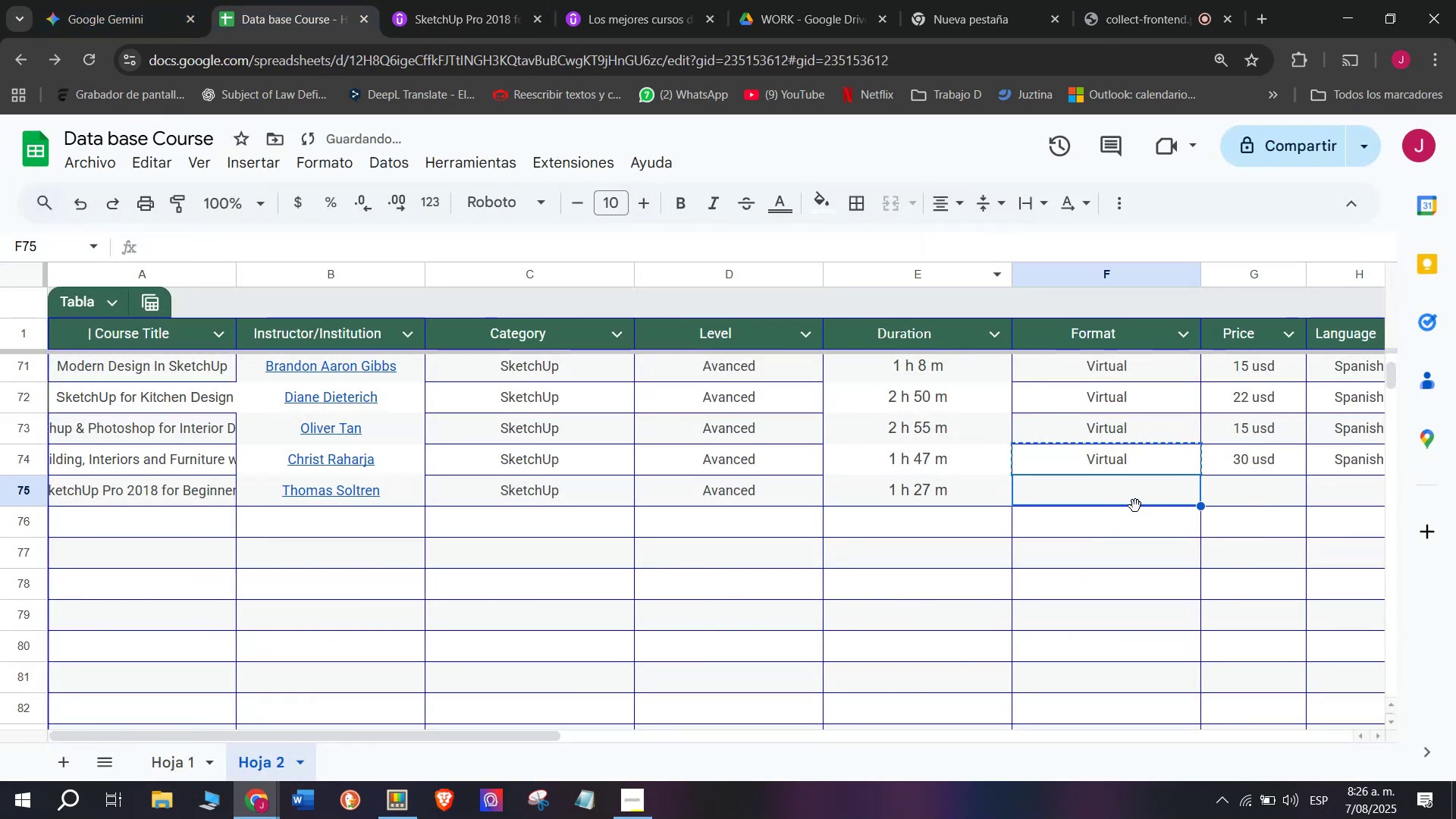 
key(Control+ControlLeft)
 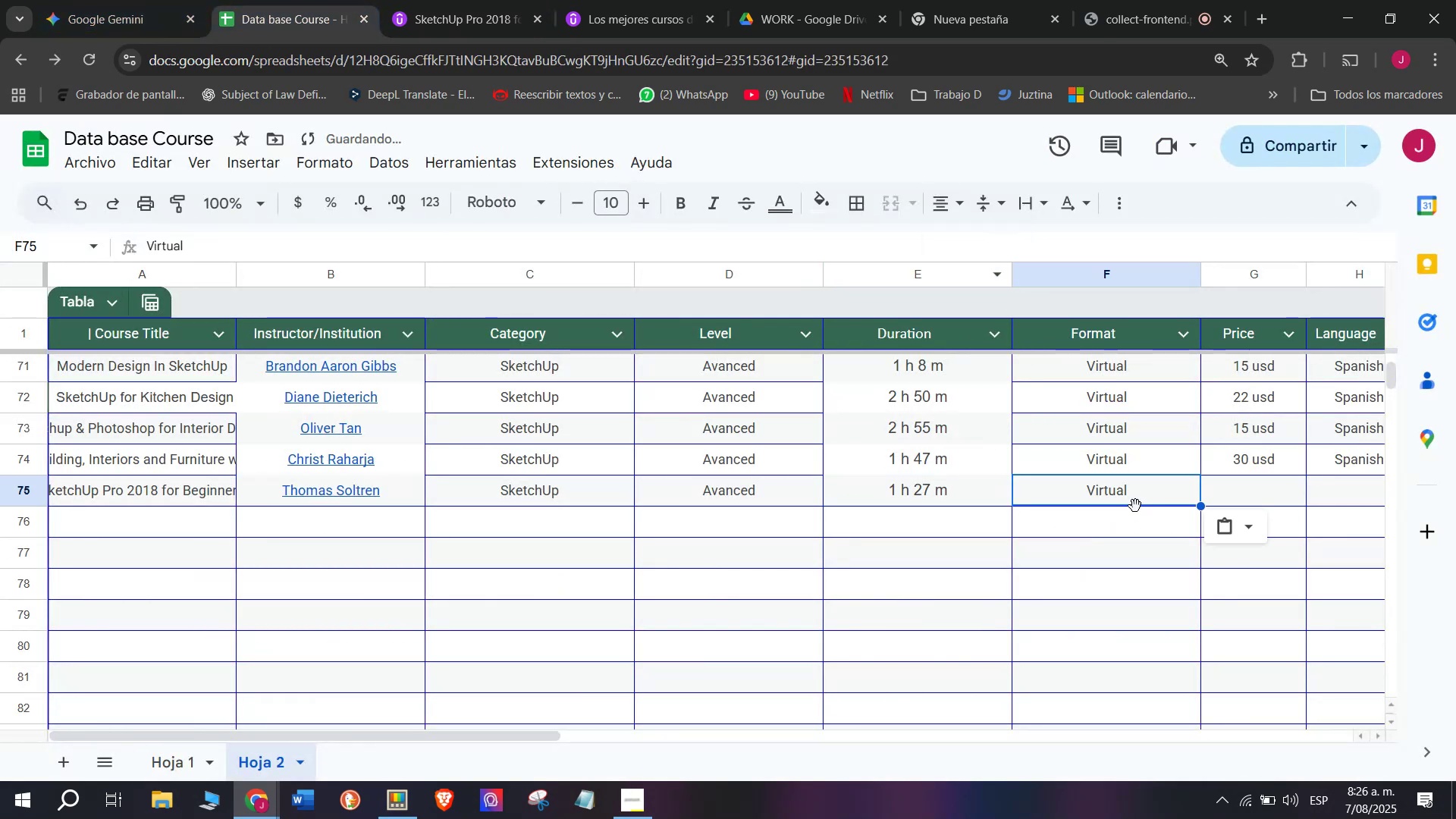 
key(Control+V)
 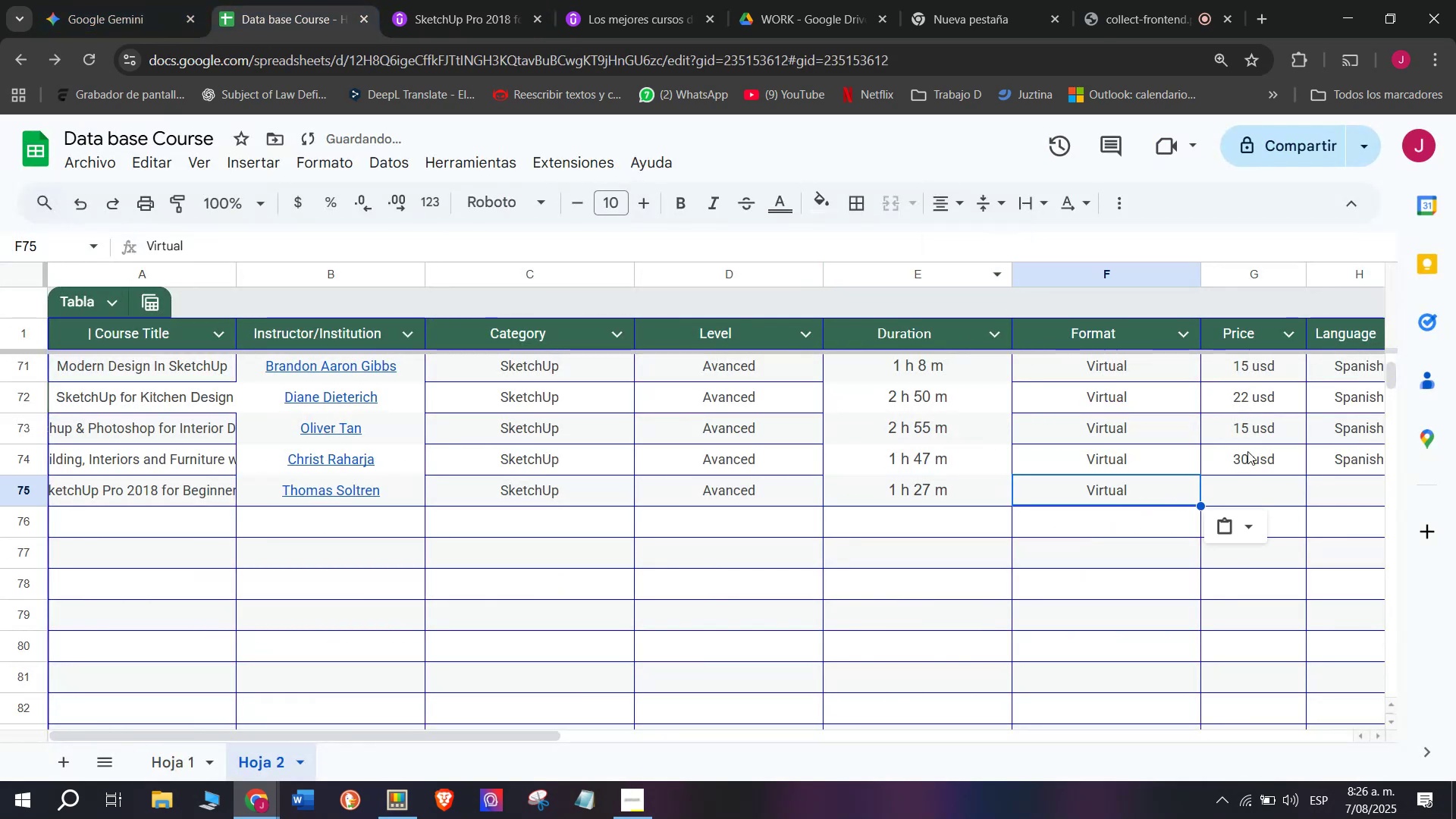 
left_click([1249, 451])
 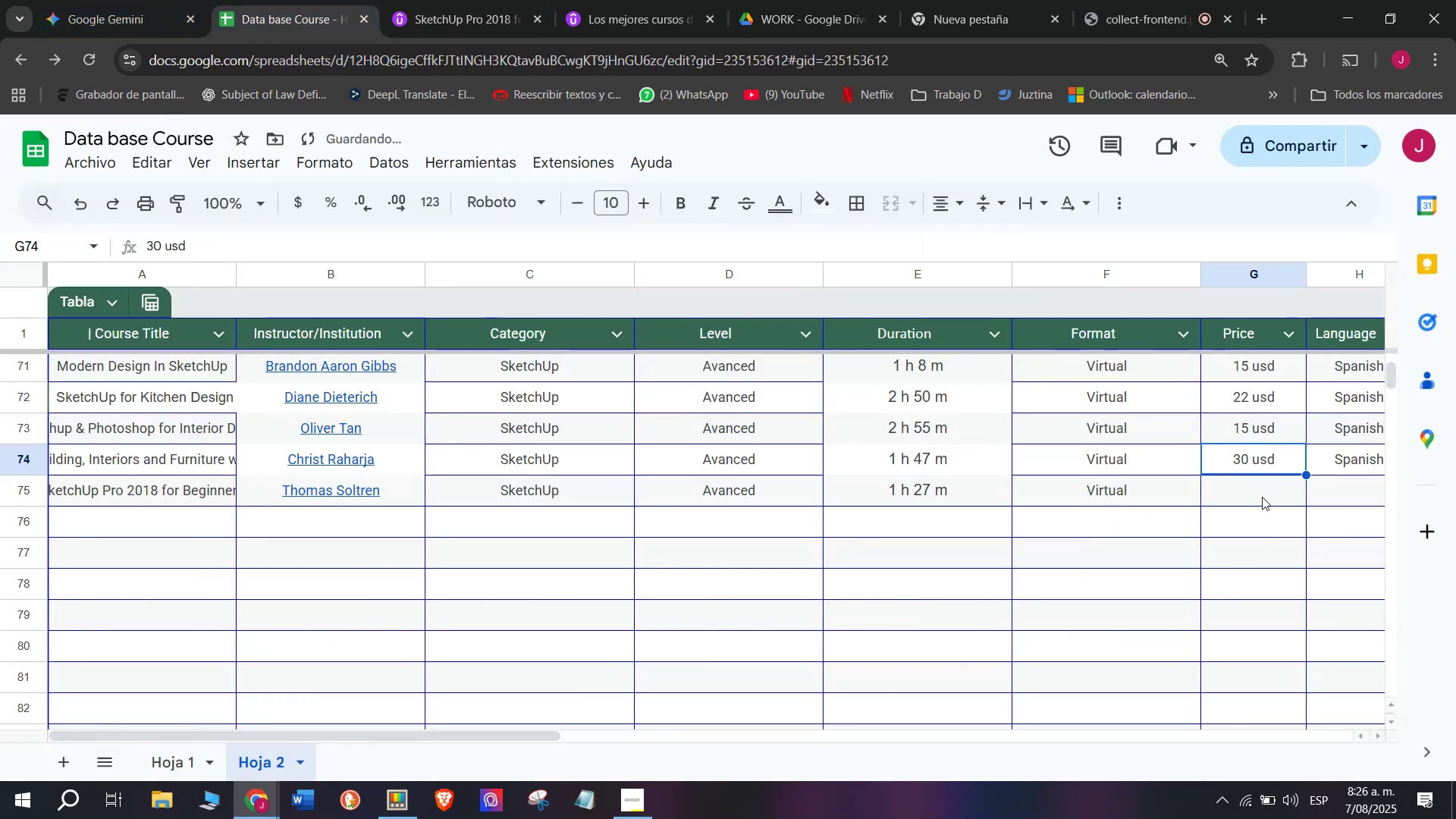 
key(Break)
 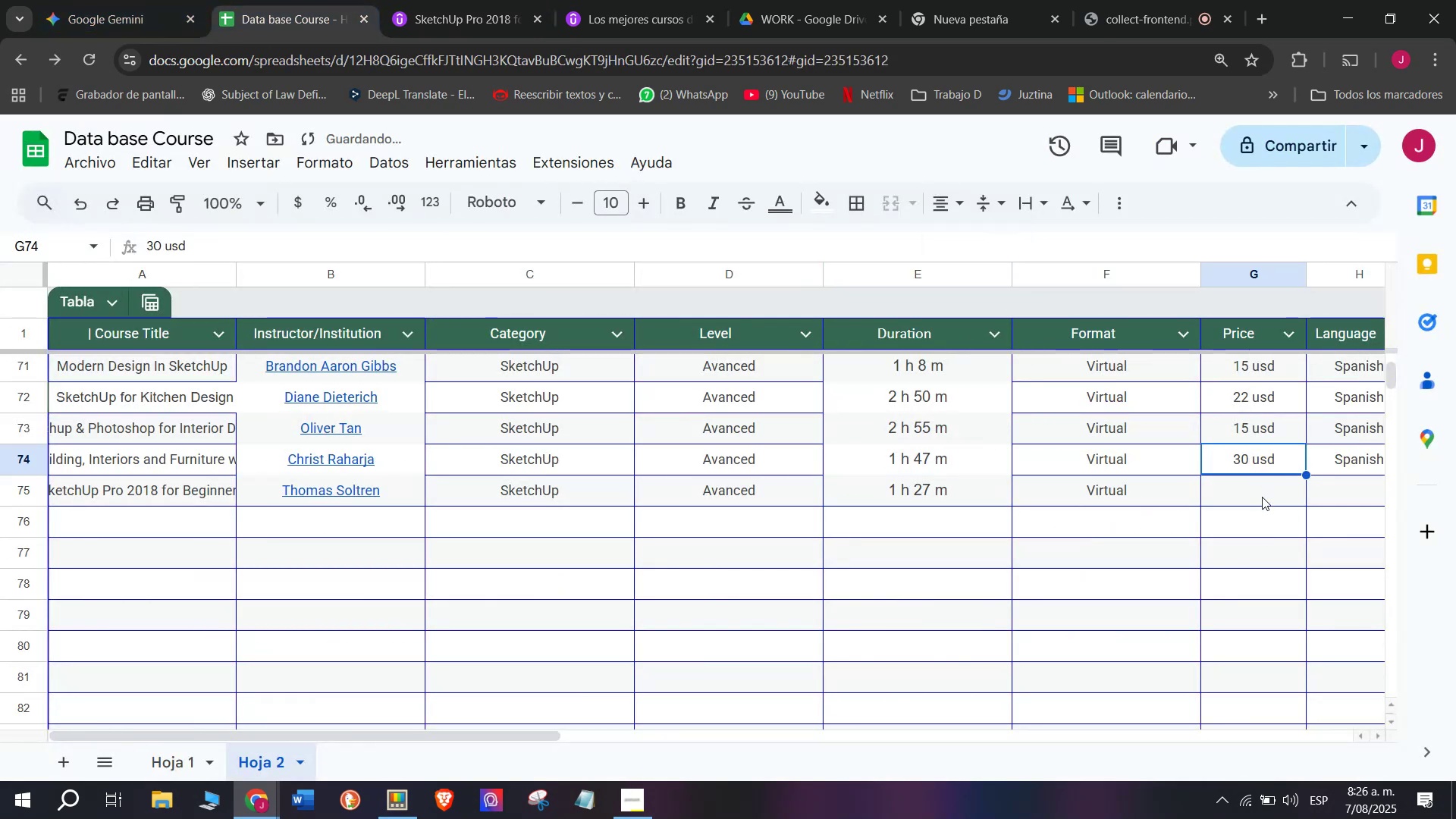 
key(Control+ControlLeft)
 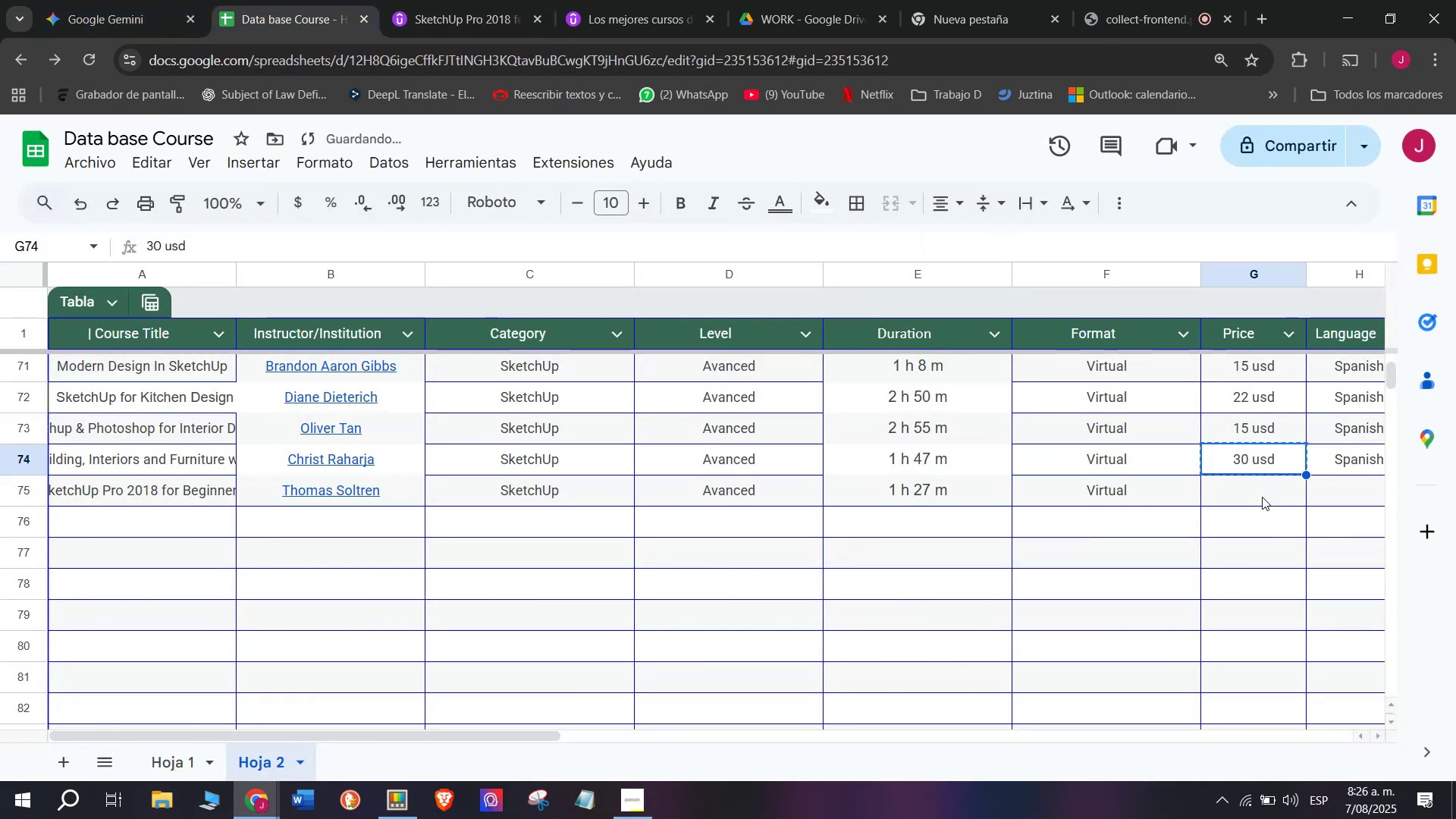 
key(Control+C)
 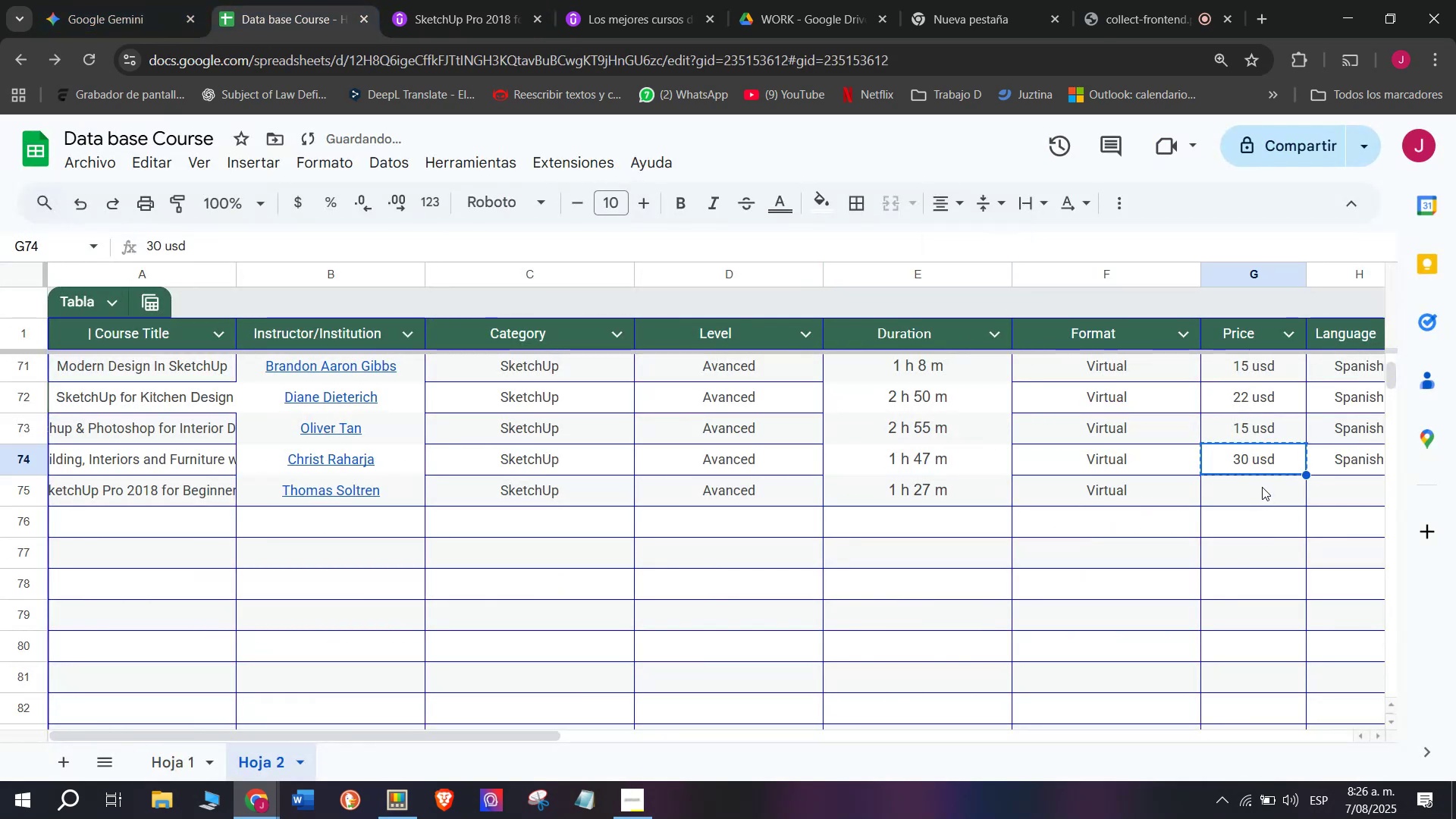 
left_click([1262, 487])
 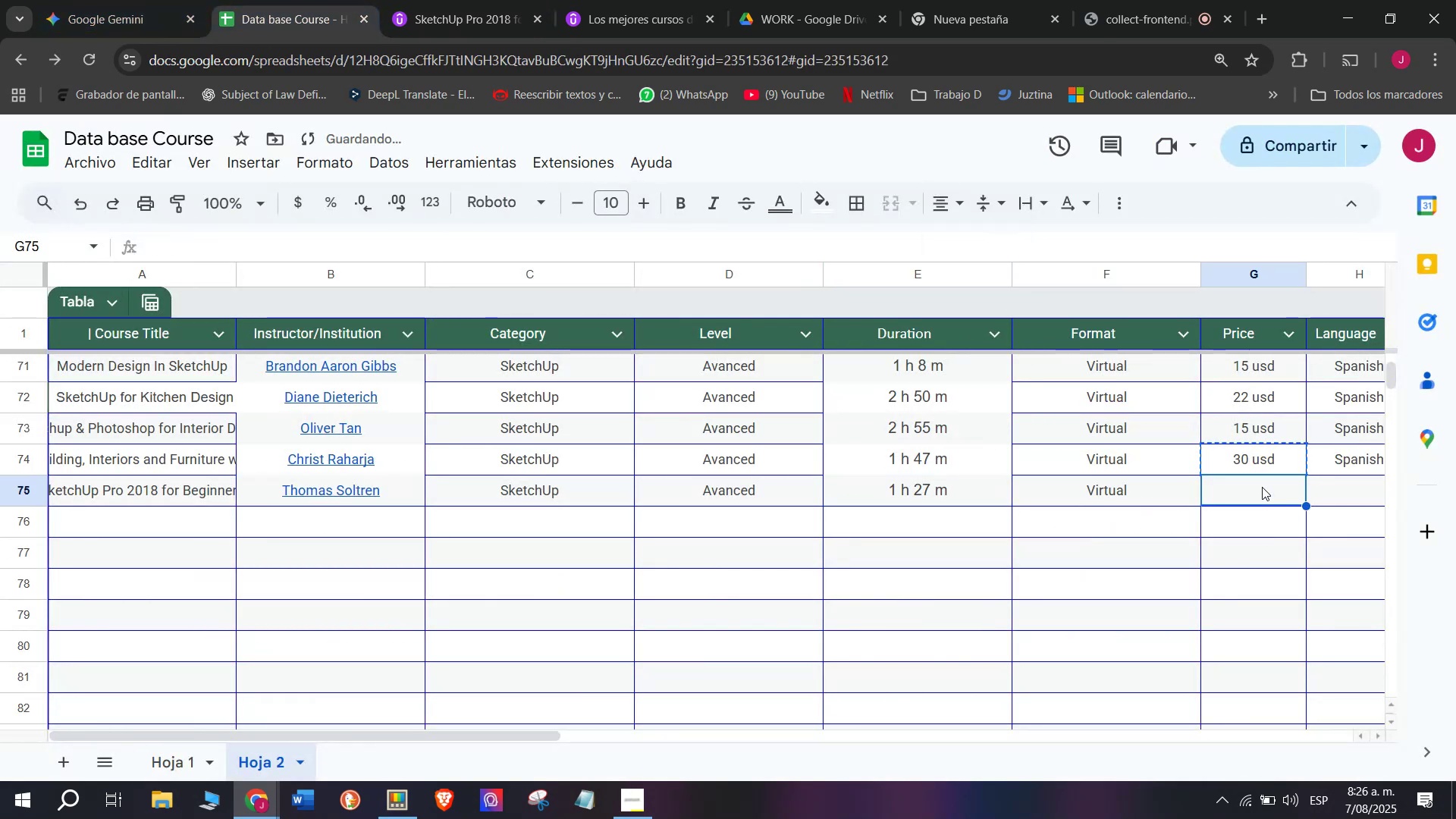 
key(Control+ControlLeft)
 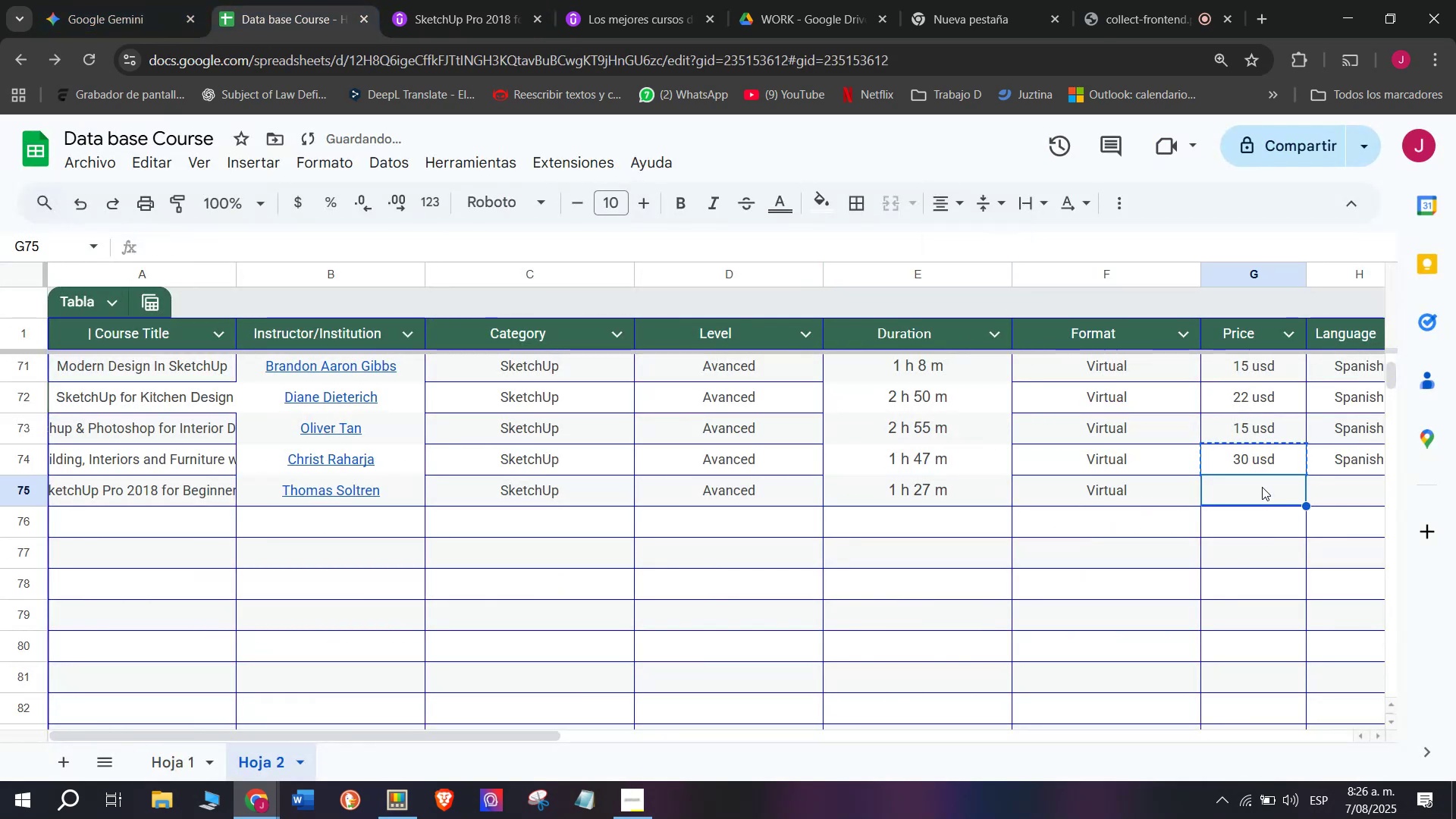 
key(Z)
 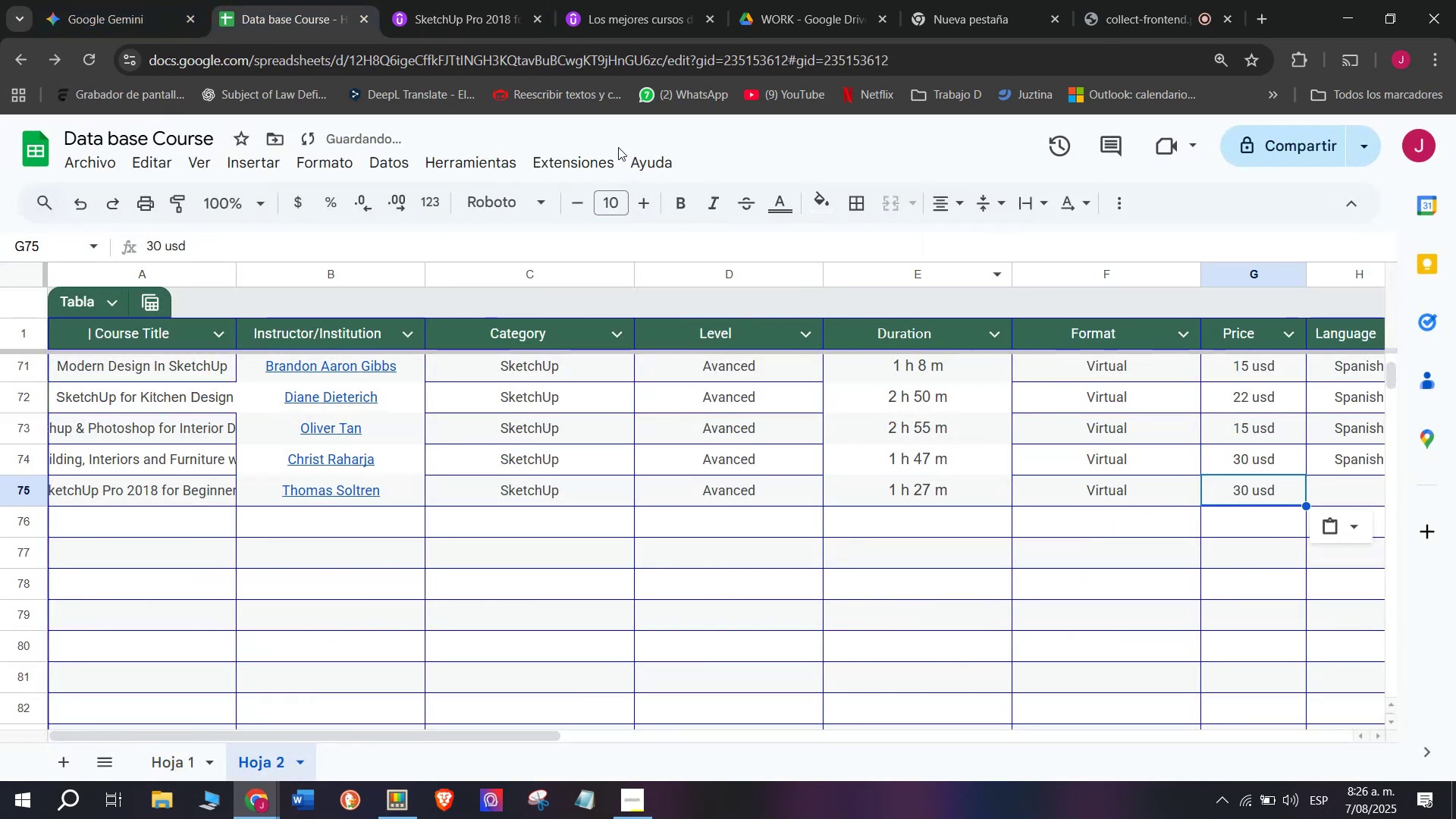 
key(Control+V)
 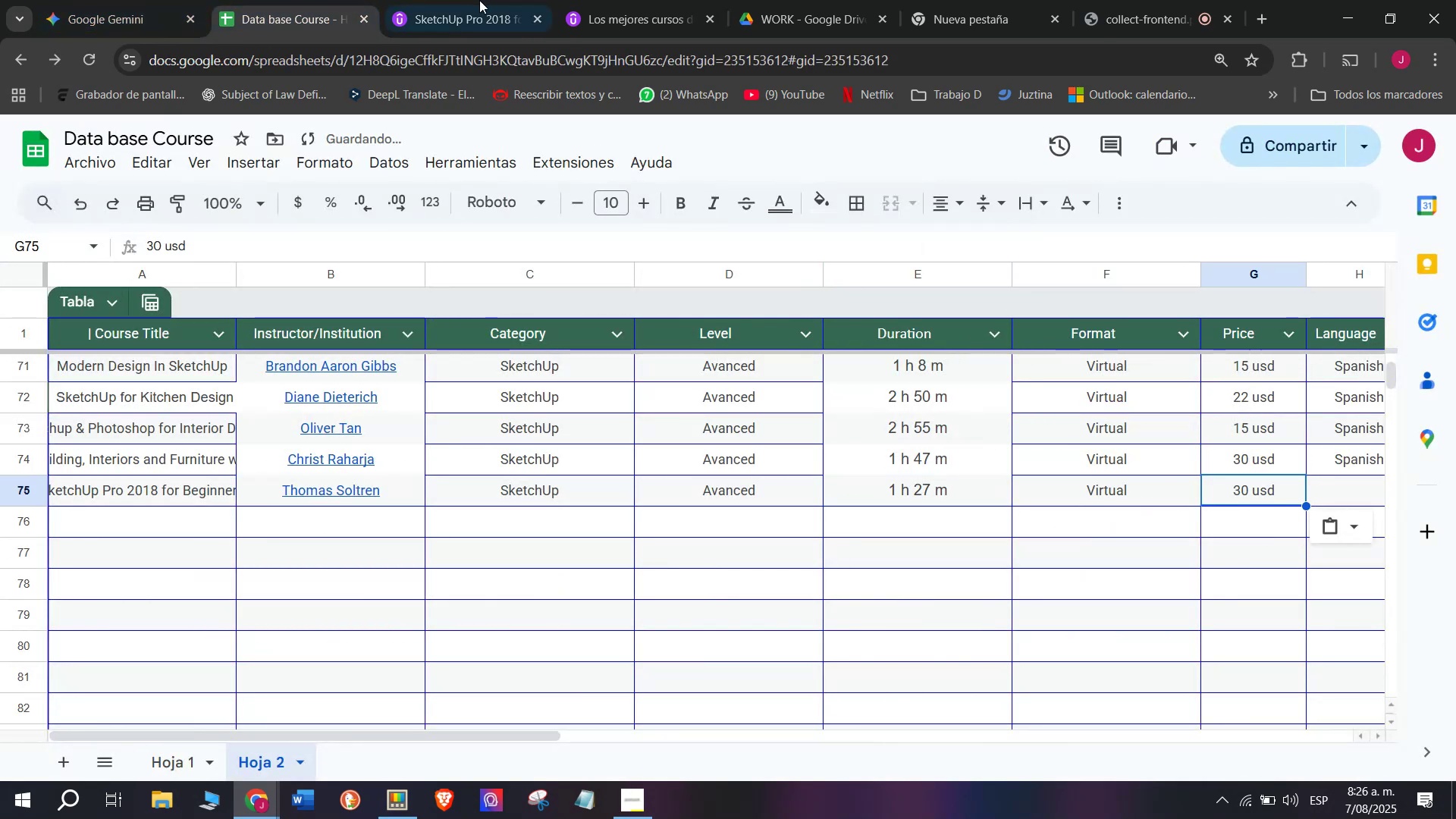 
left_click([473, 0])
 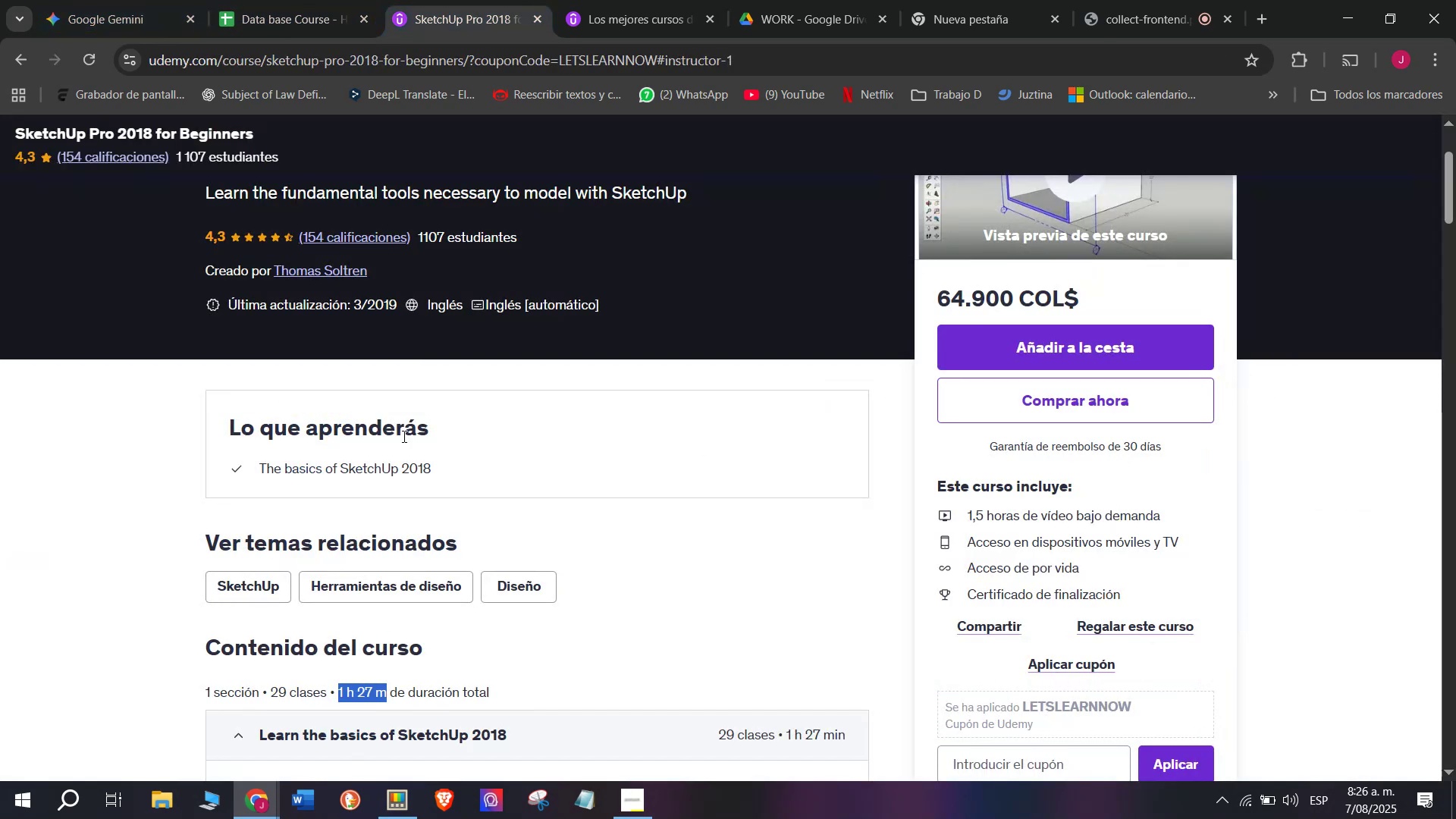 
scroll: coordinate [403, 436], scroll_direction: up, amount: 2.0
 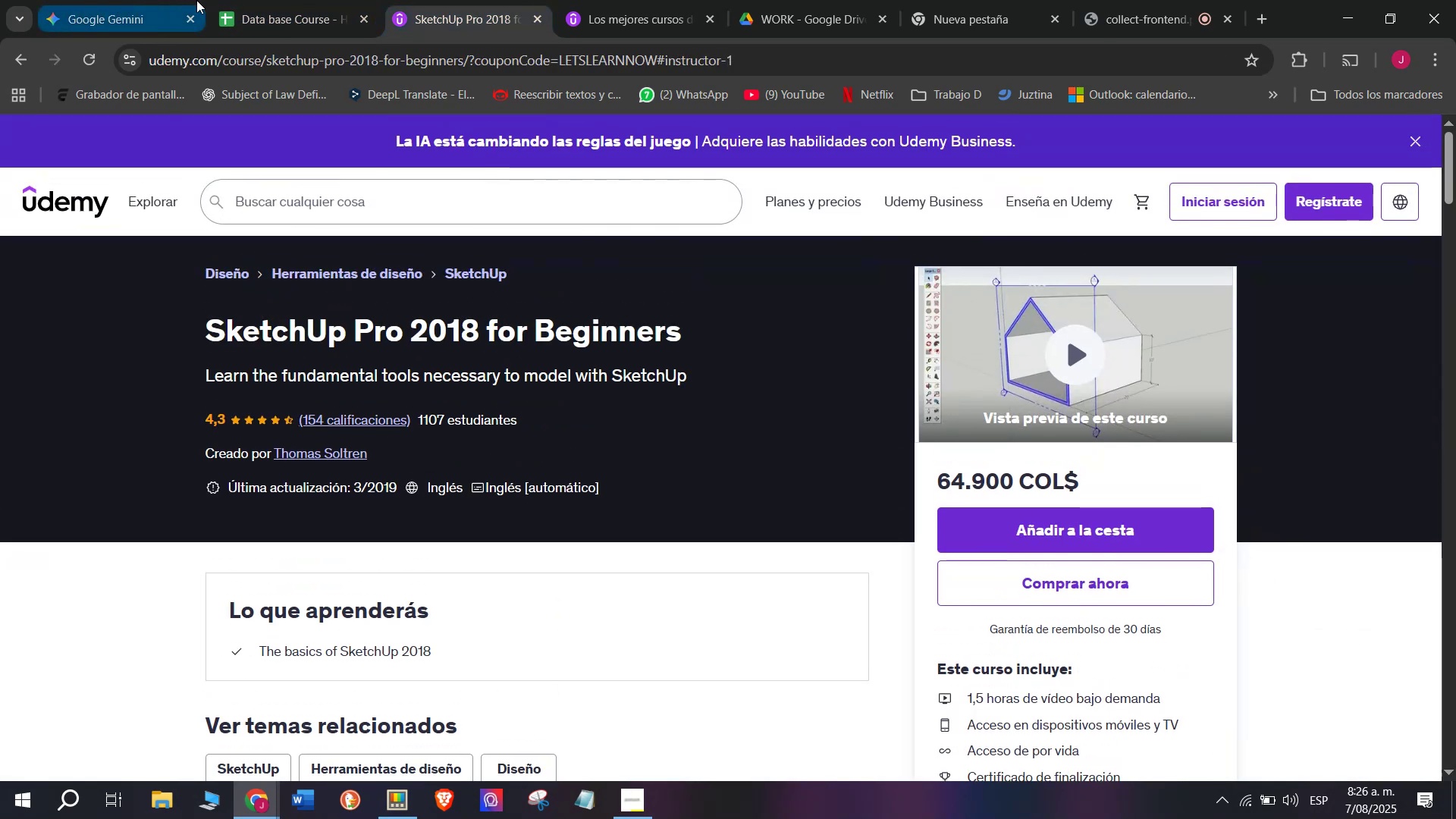 
left_click([240, 0])
 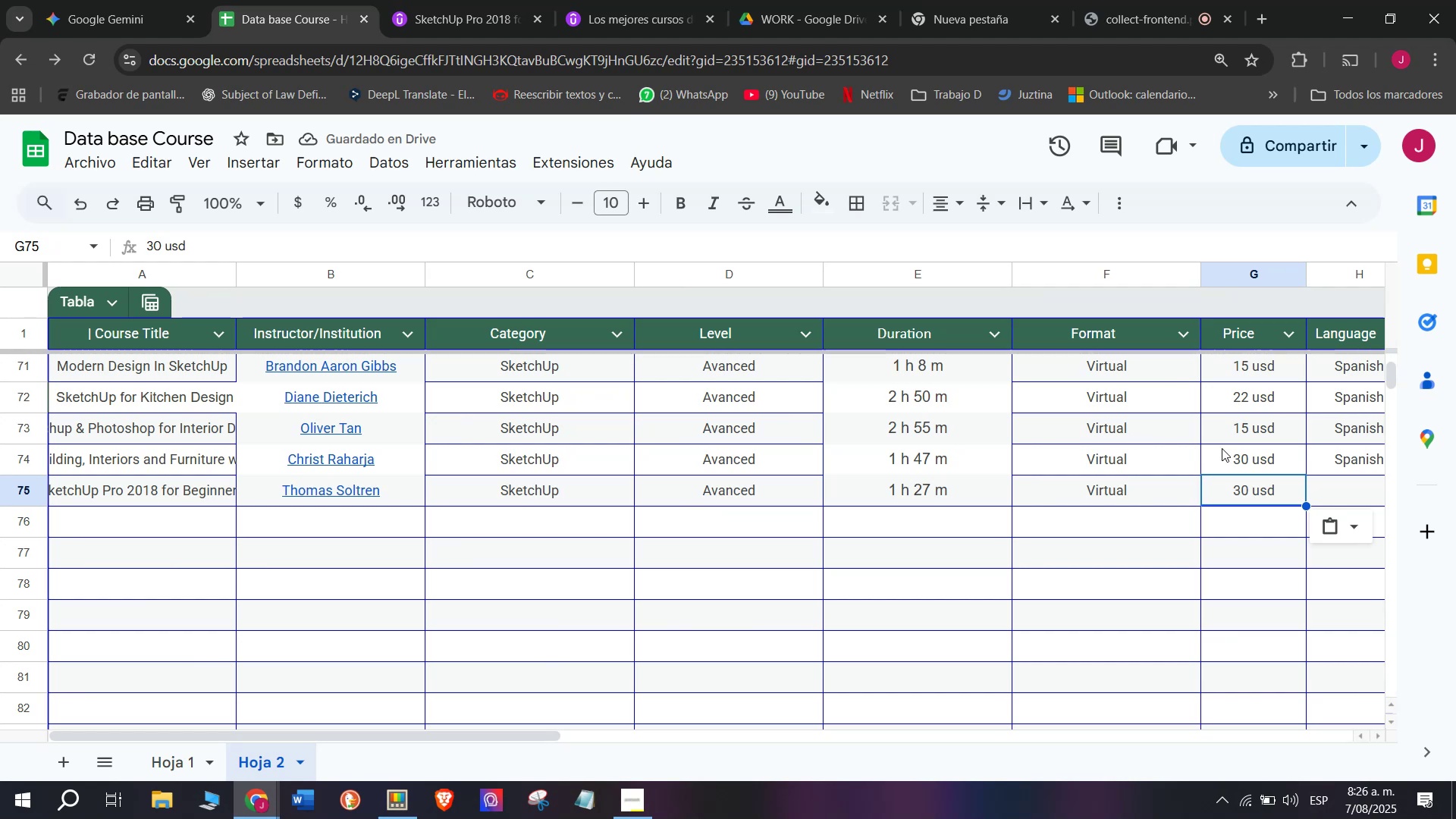 
left_click([1238, 423])
 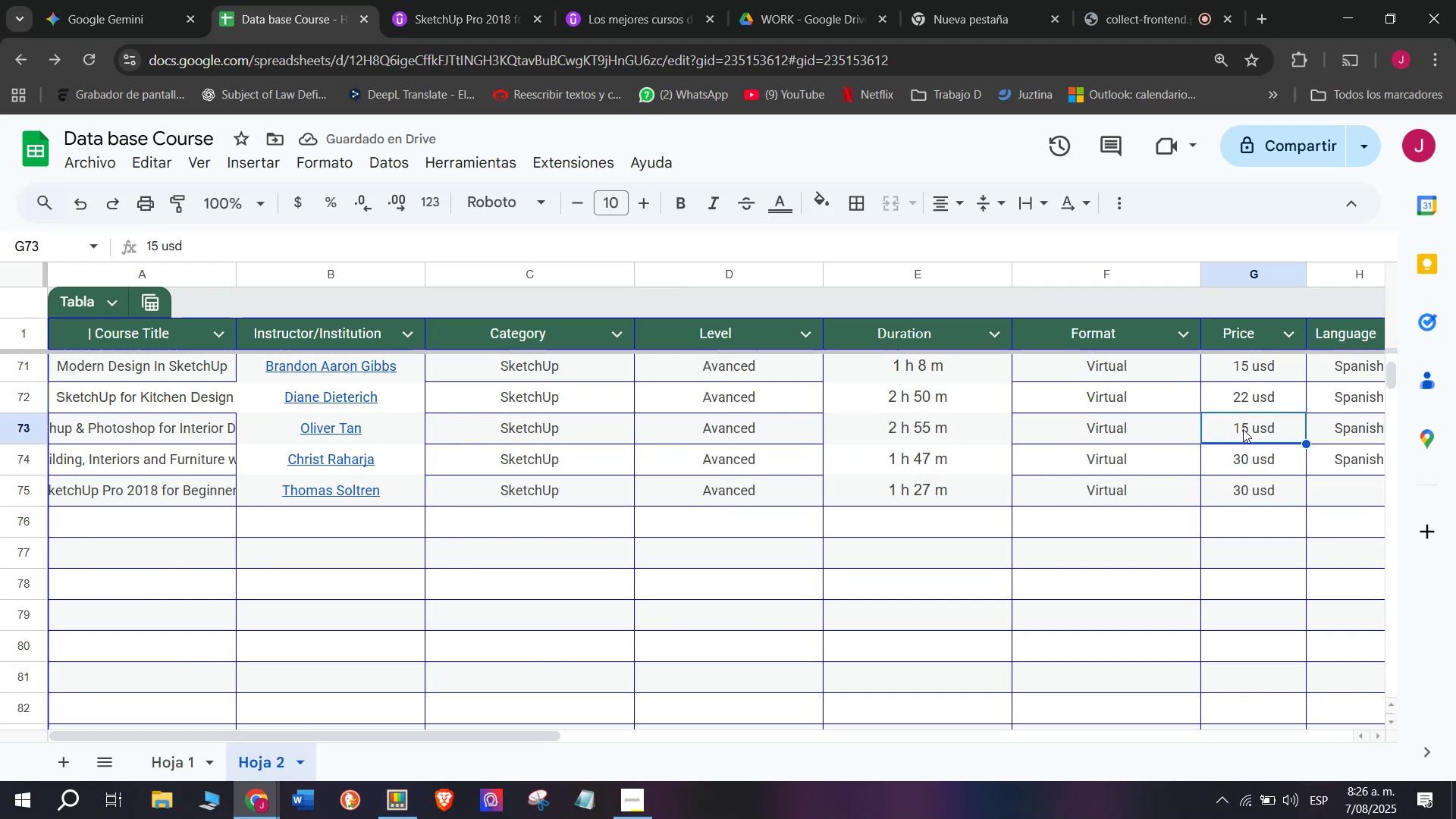 
key(Control+ControlLeft)
 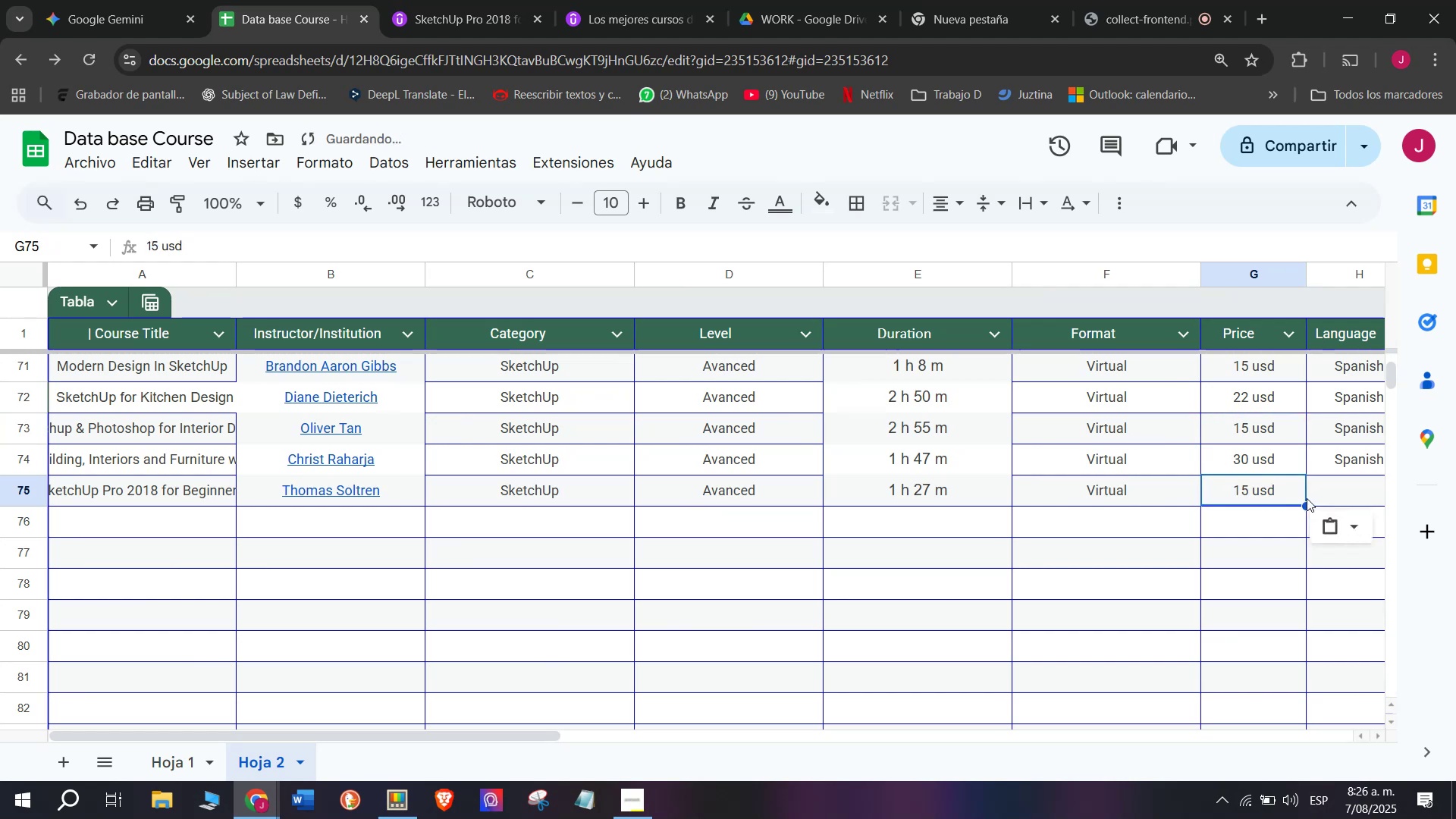 
key(Break)
 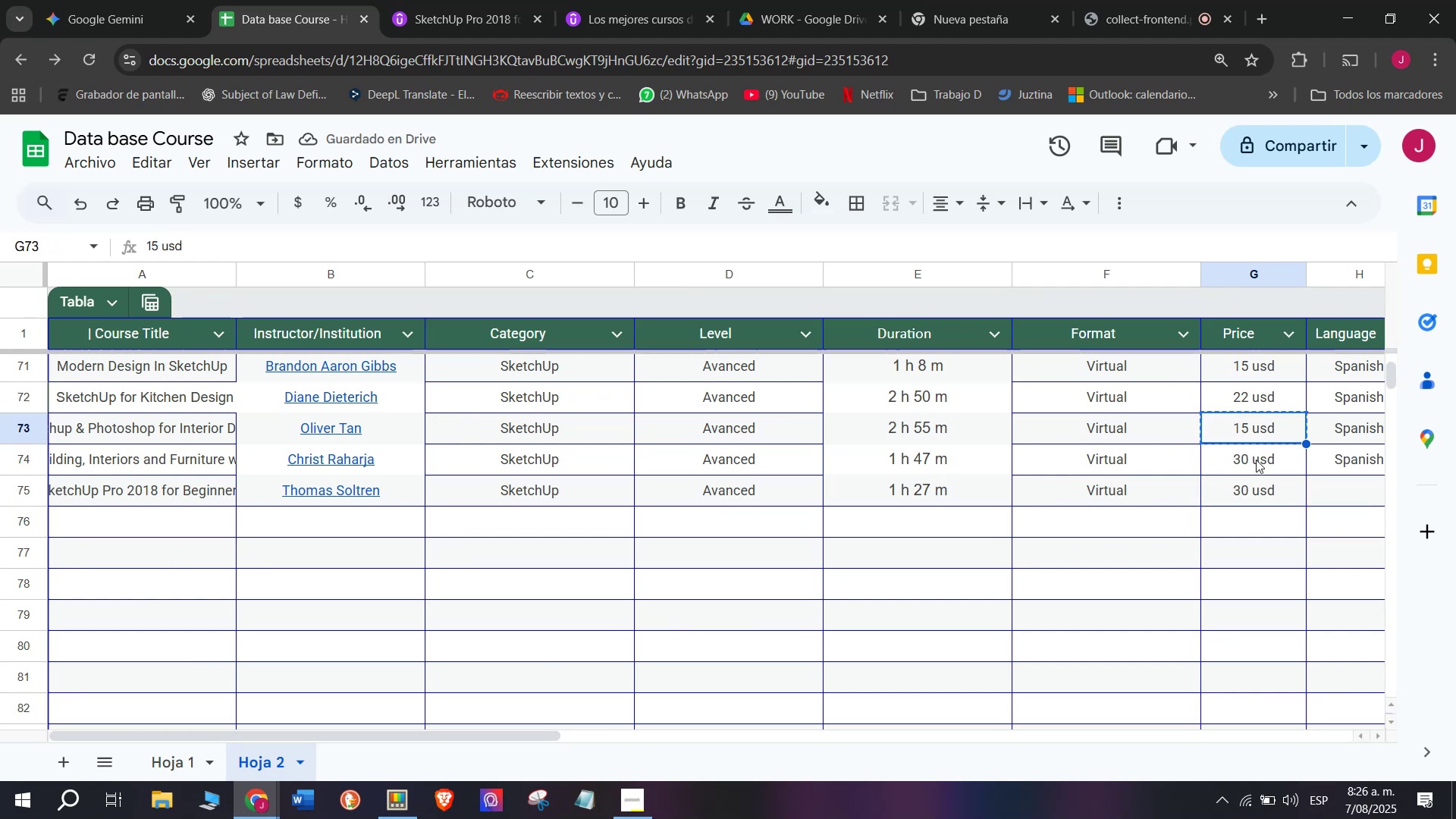 
key(Control+C)
 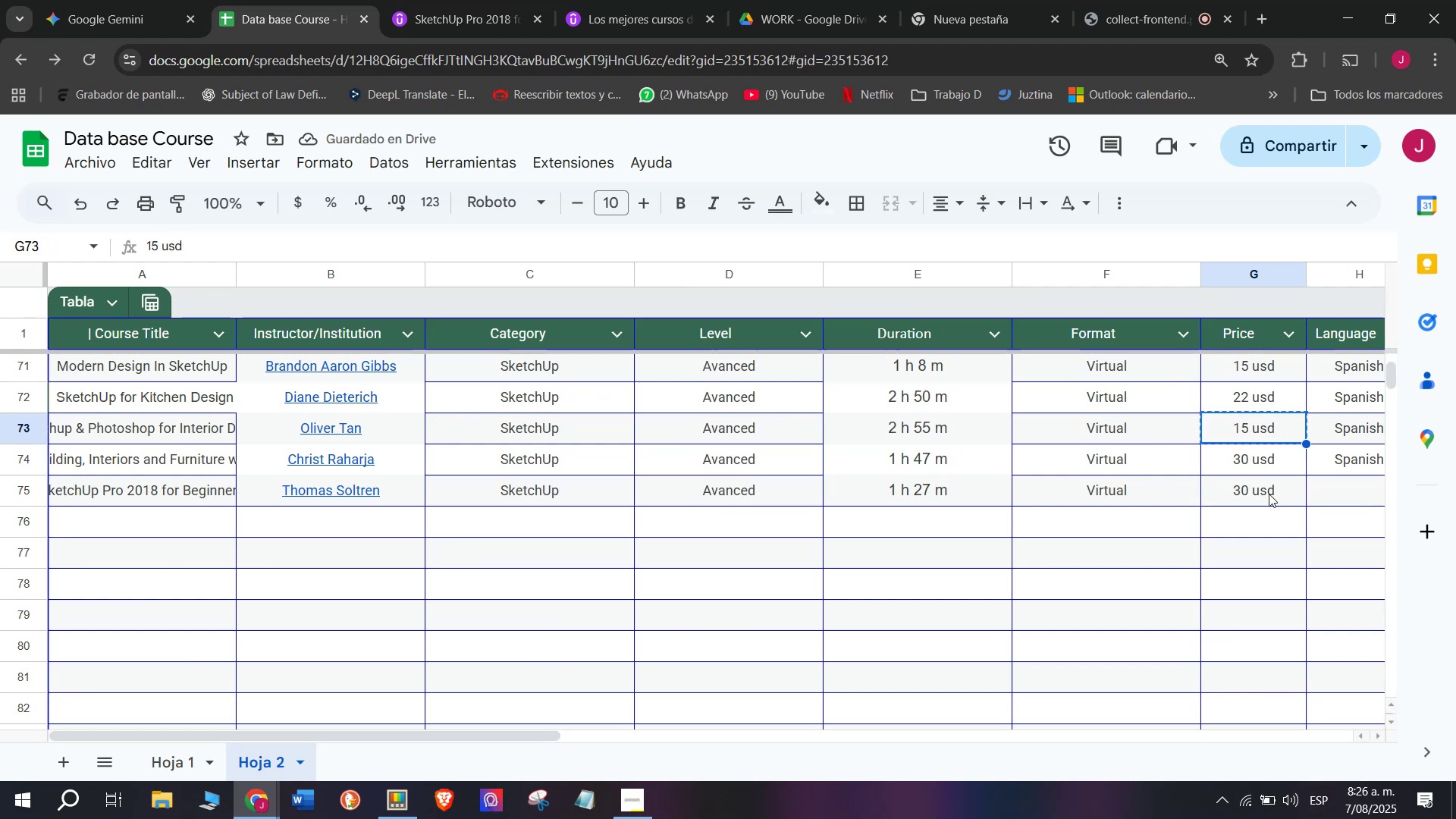 
double_click([1269, 494])
 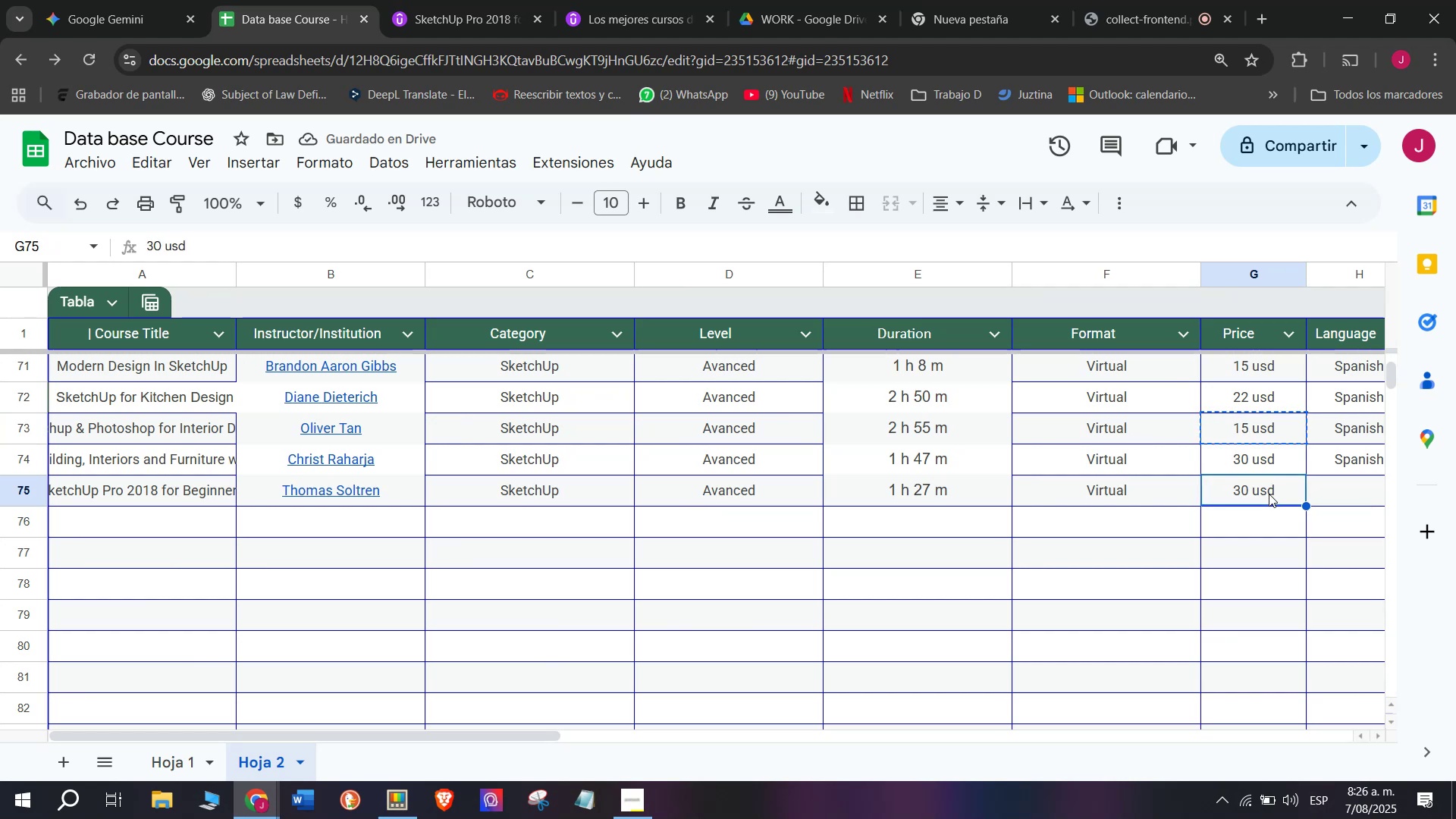 
key(Z)
 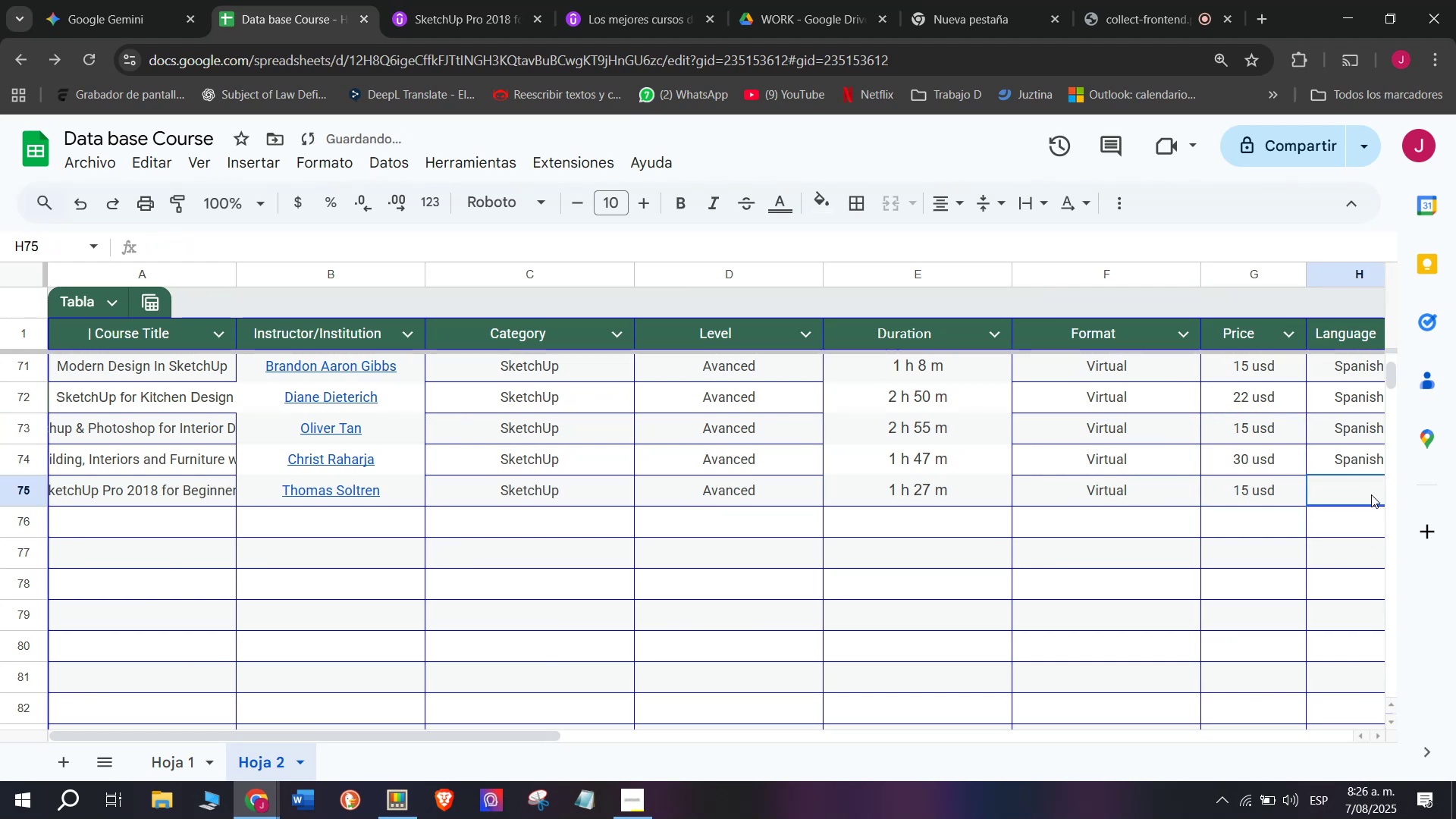 
key(Control+ControlLeft)
 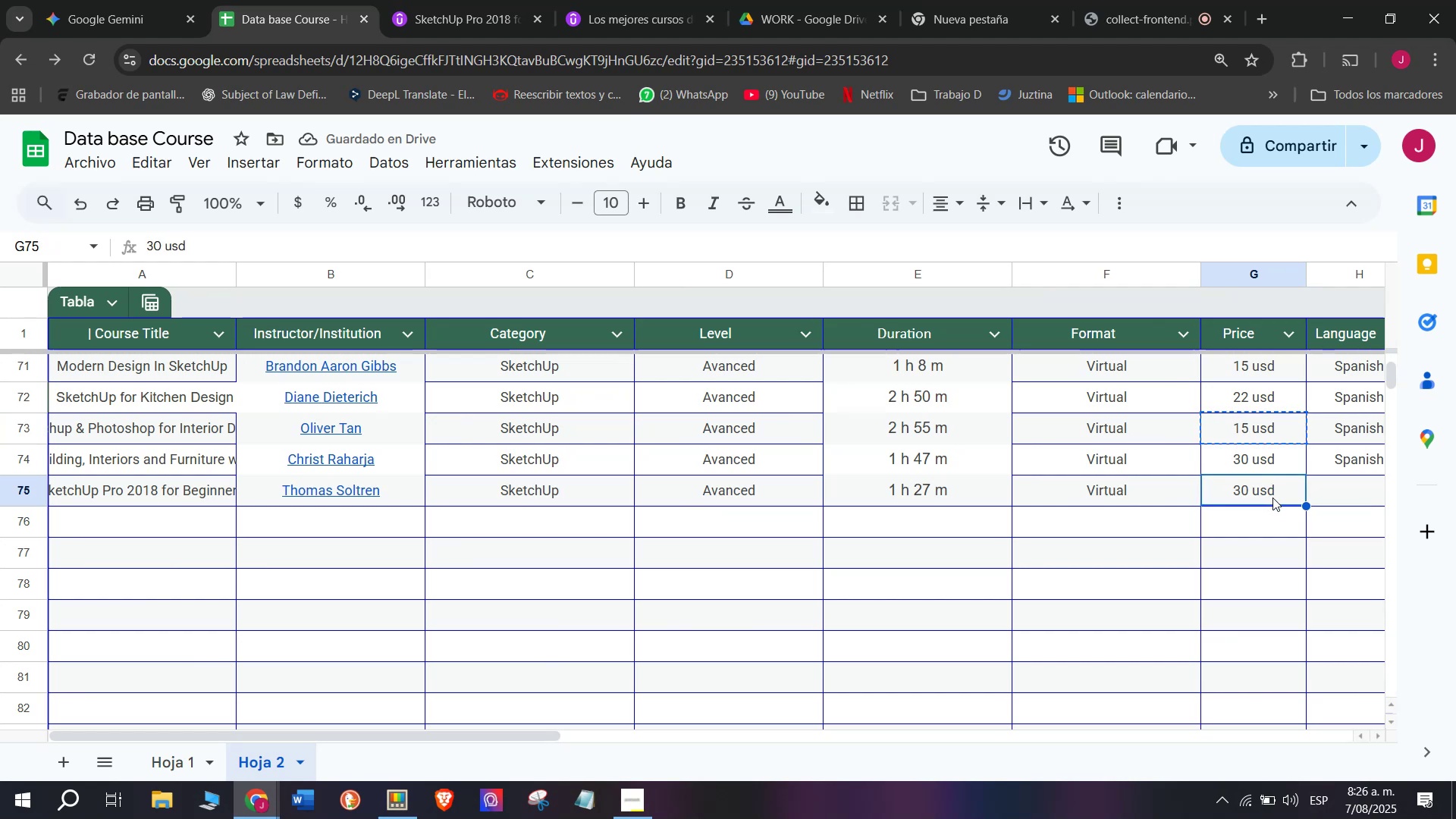 
key(Control+V)
 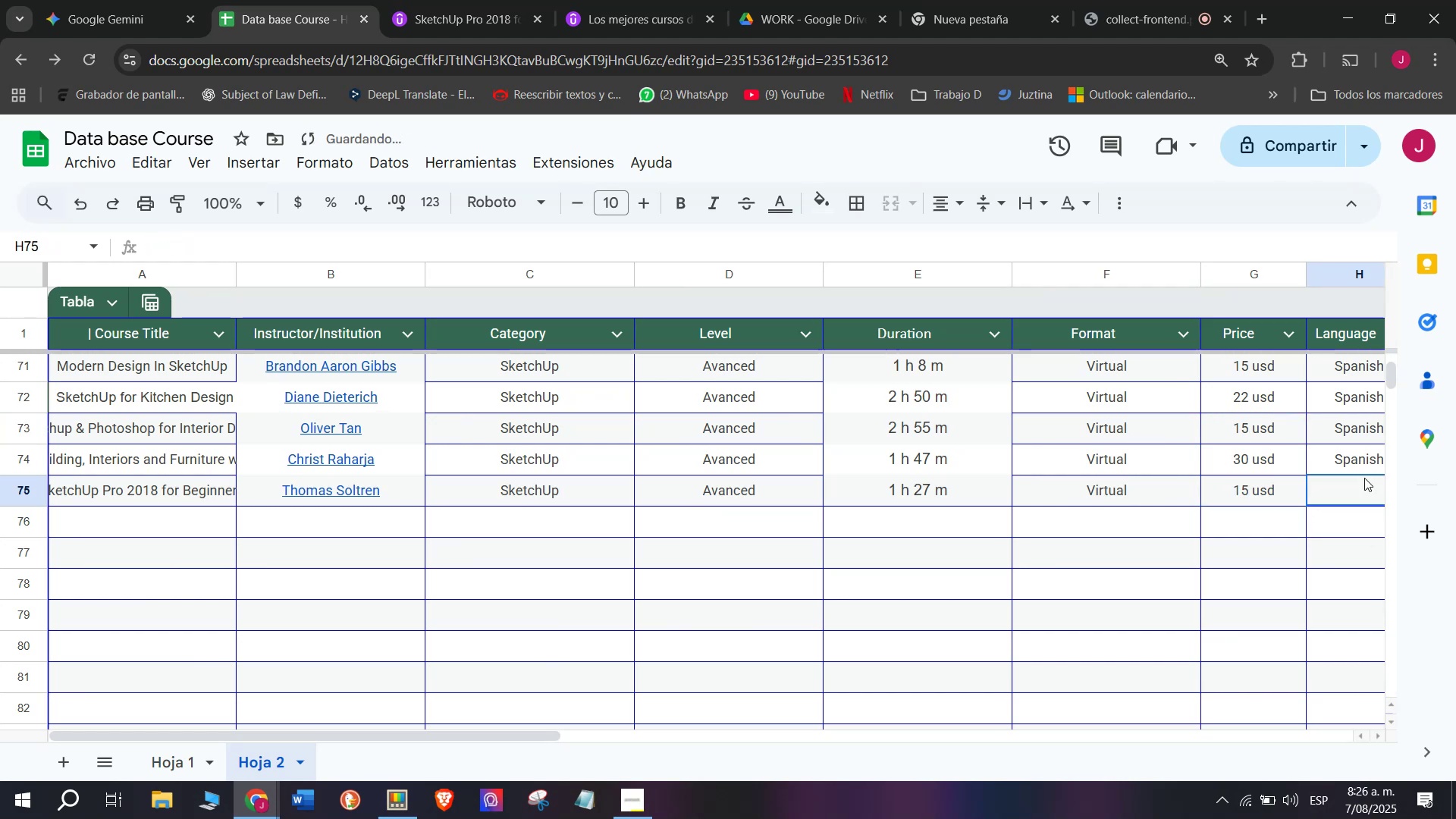 
double_click([1361, 472])
 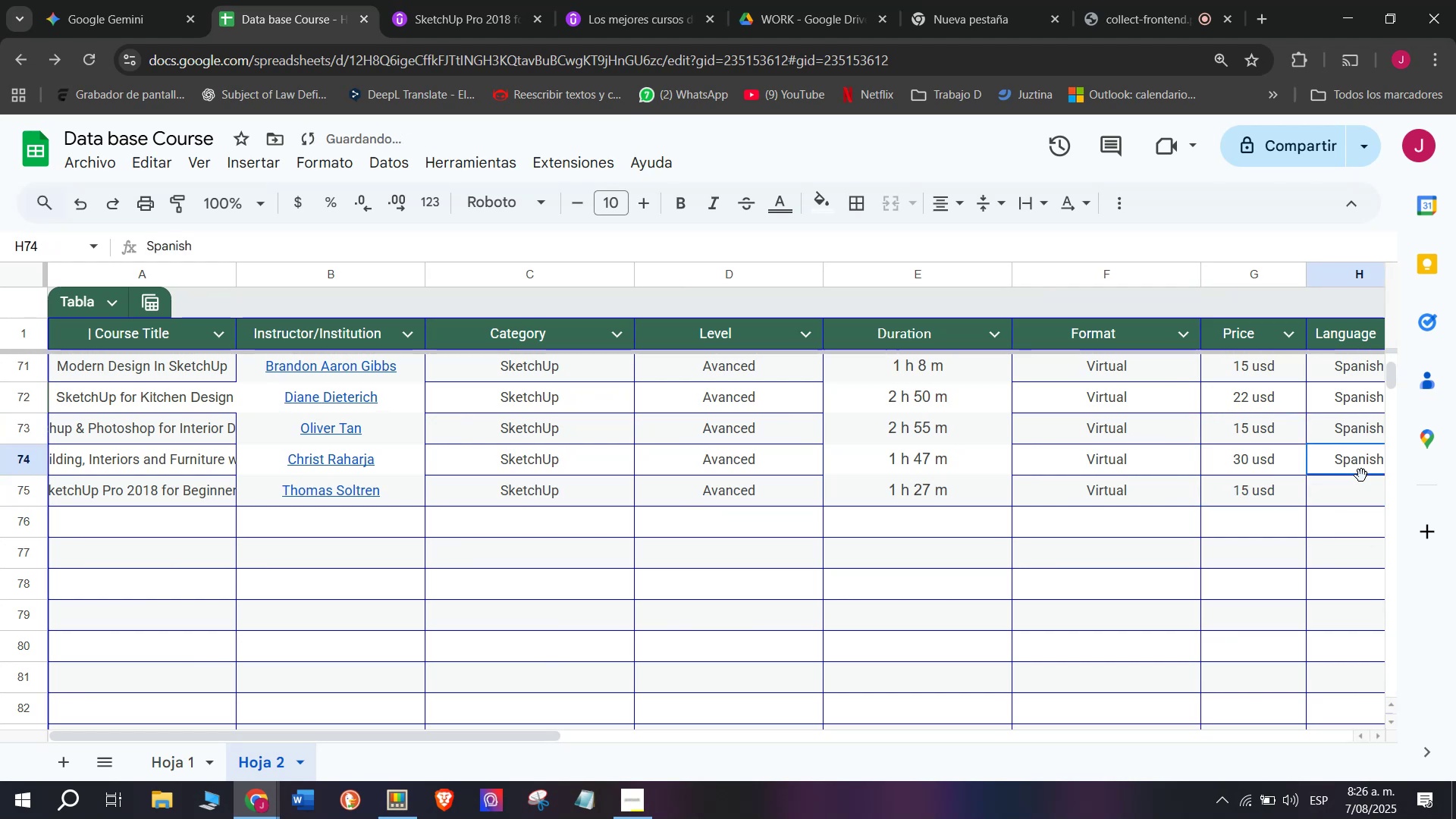 
key(Control+ControlLeft)
 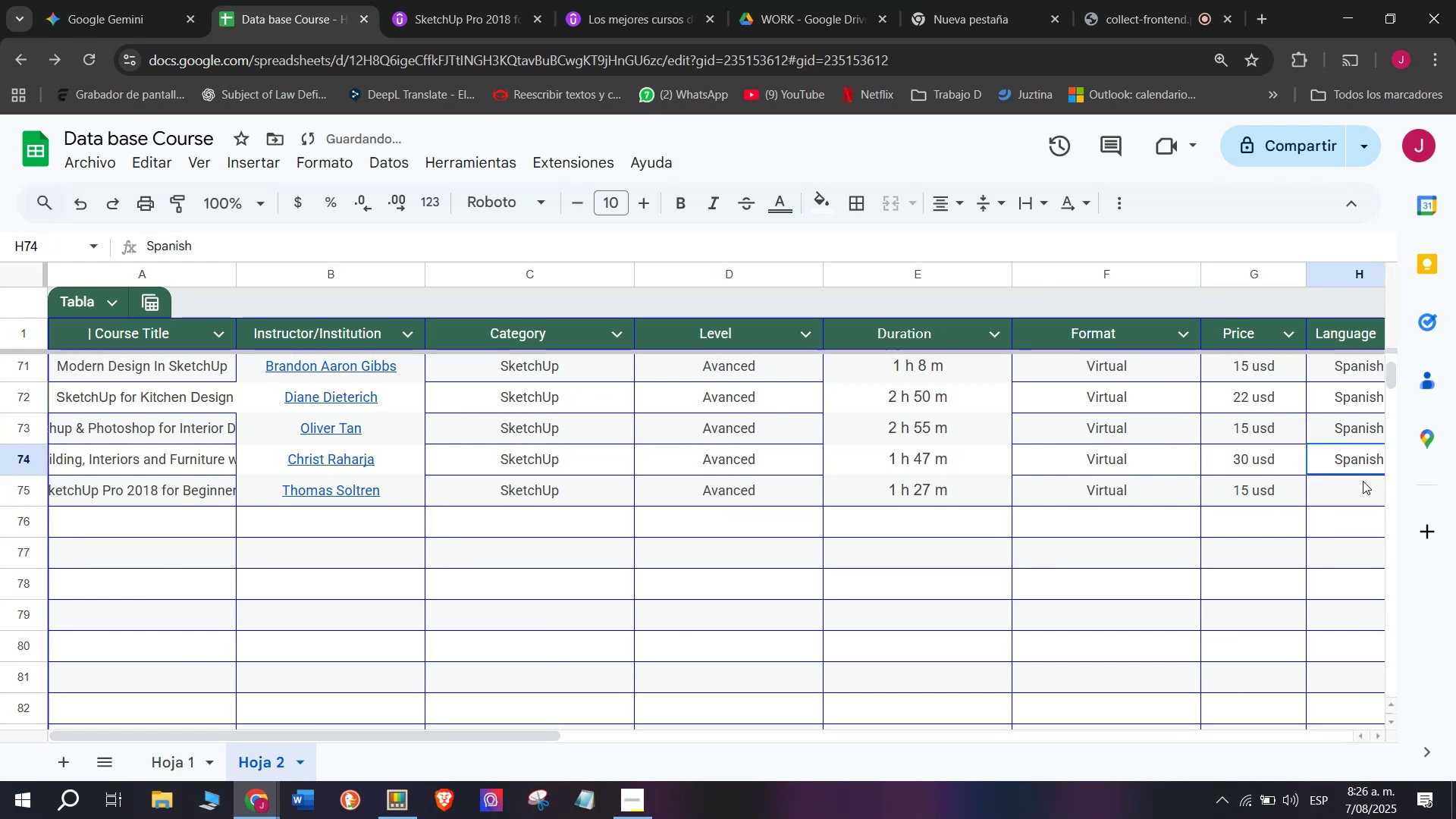 
key(Break)
 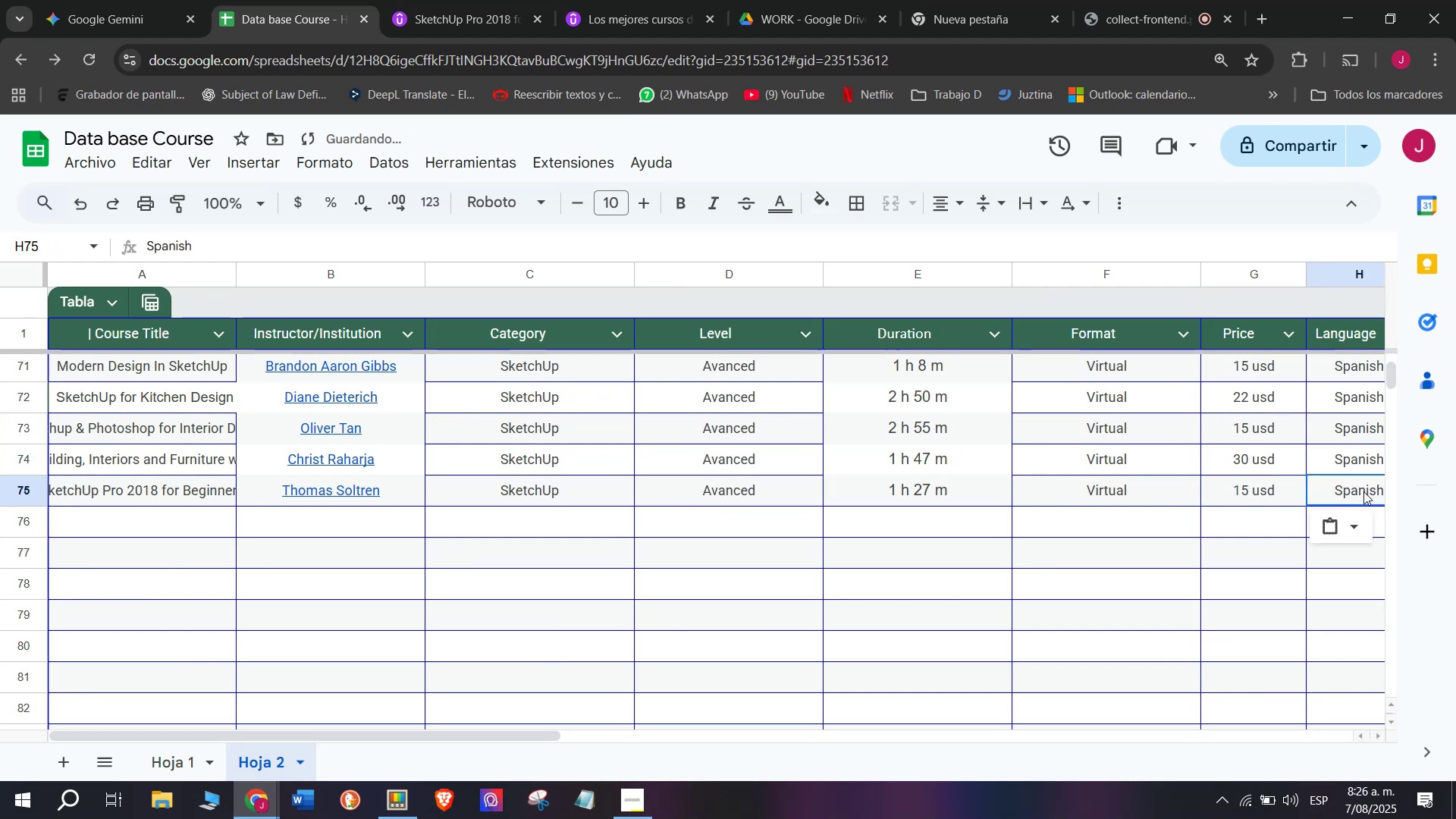 
key(Control+C)
 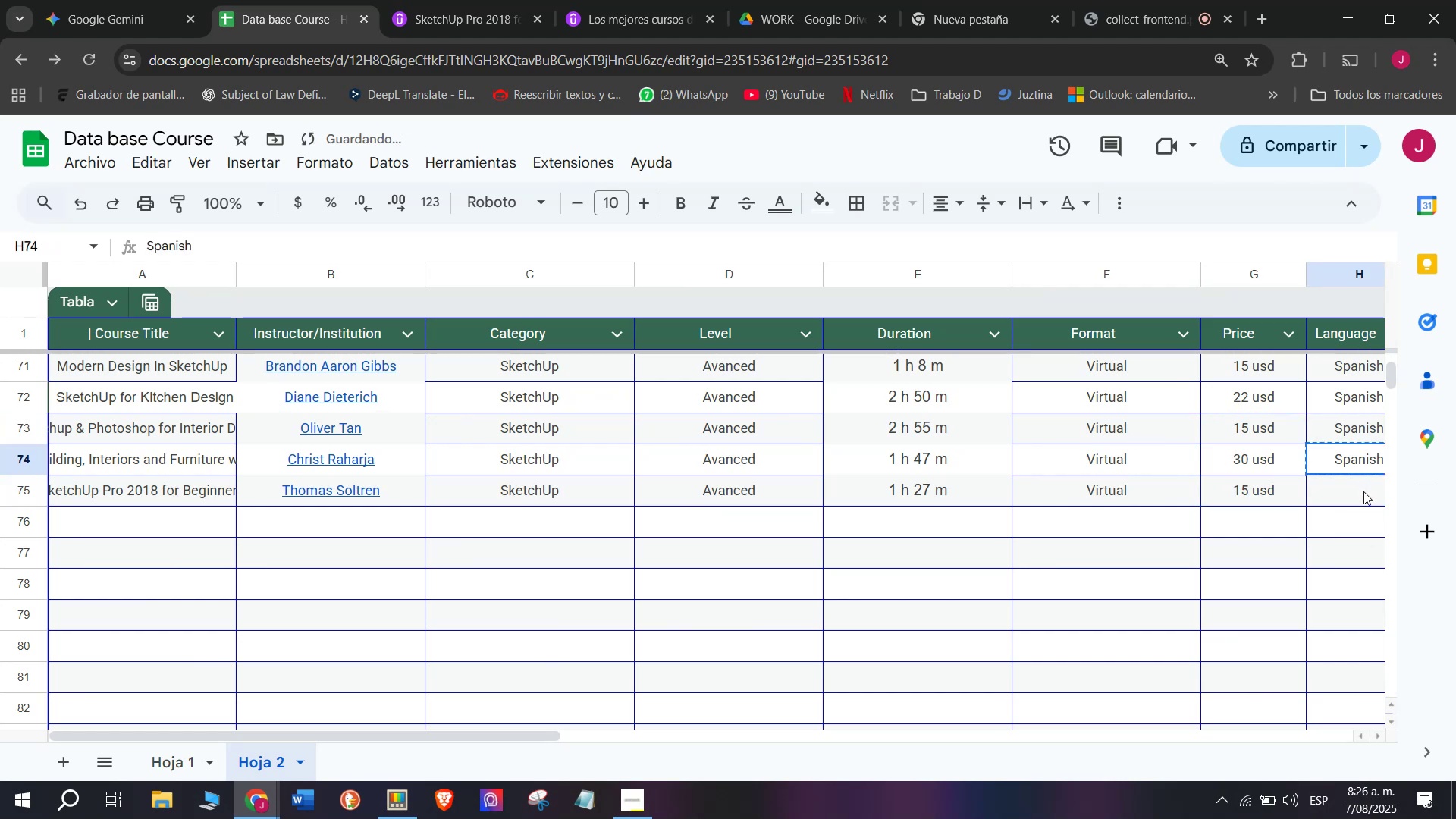 
triple_click([1363, 491])
 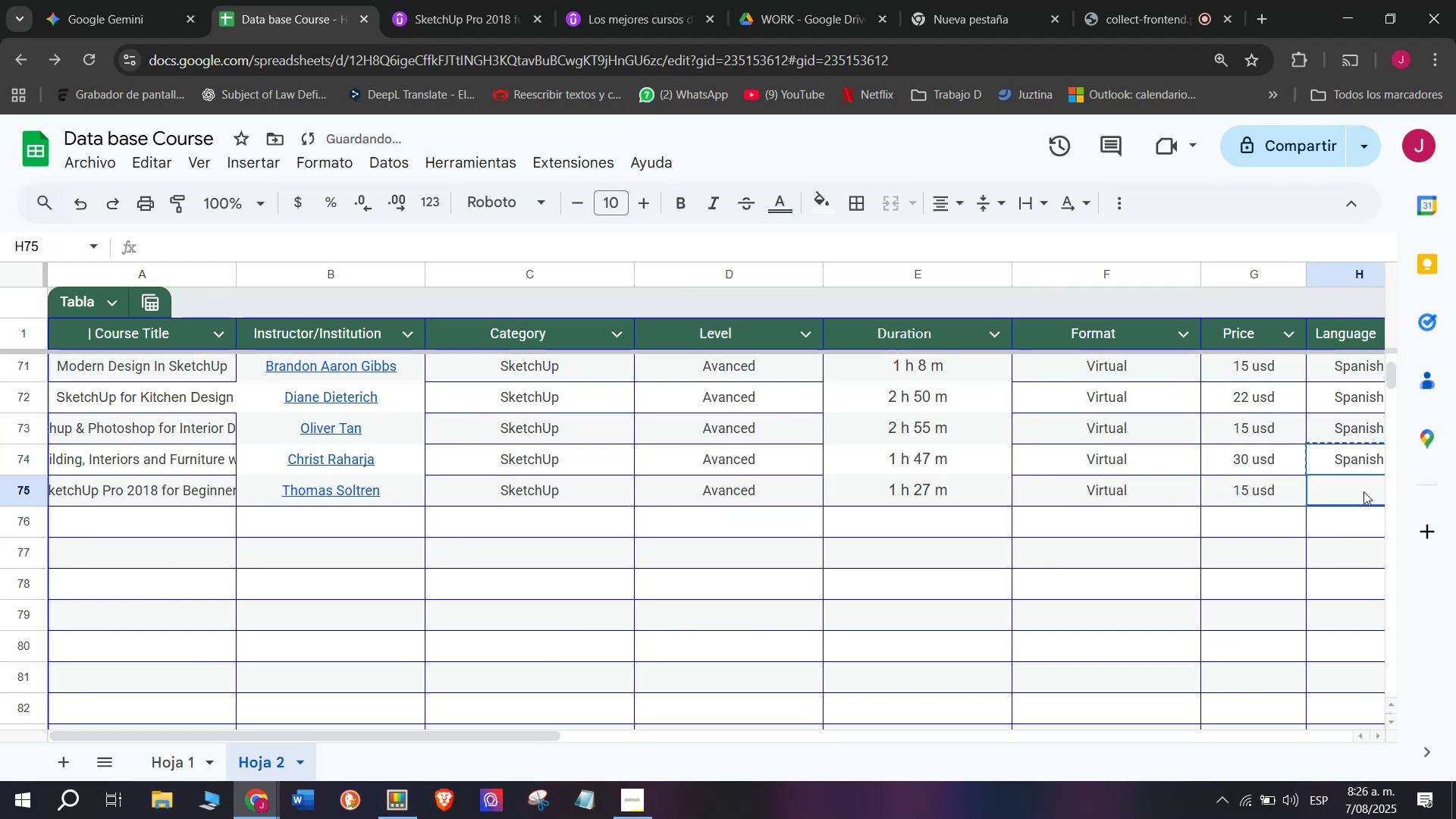 
key(Control+ControlLeft)
 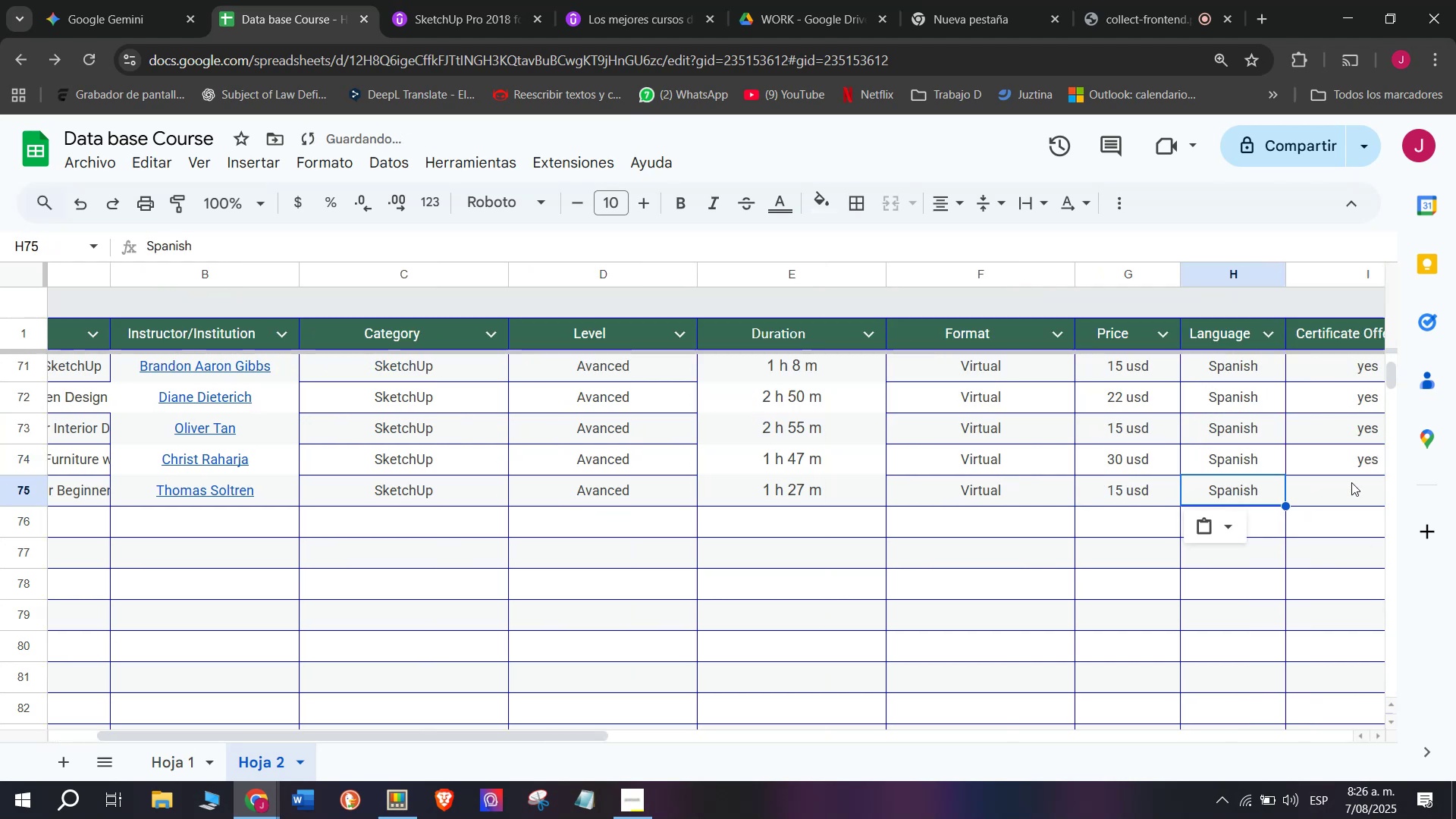 
key(Z)
 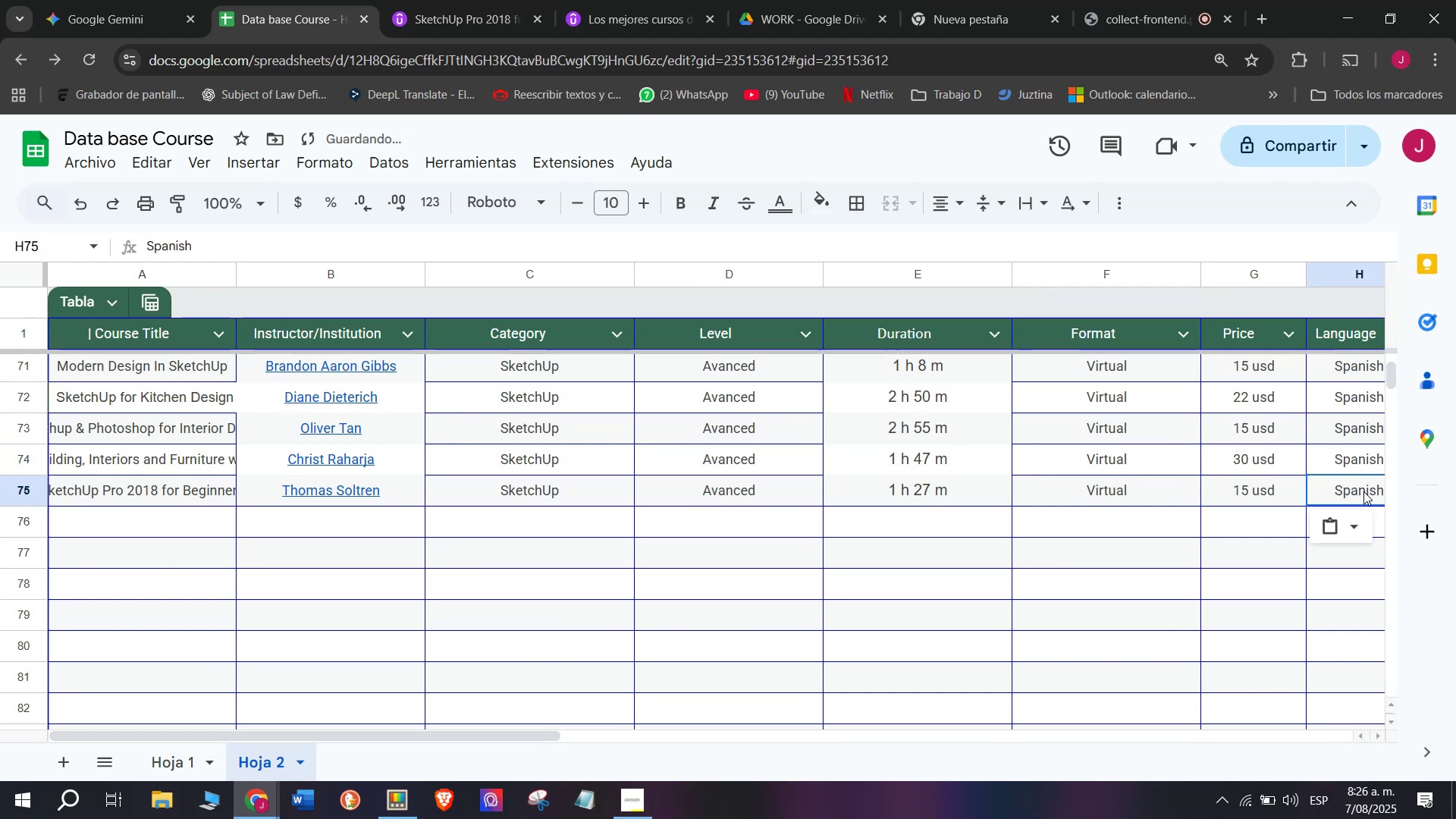 
key(Control+V)
 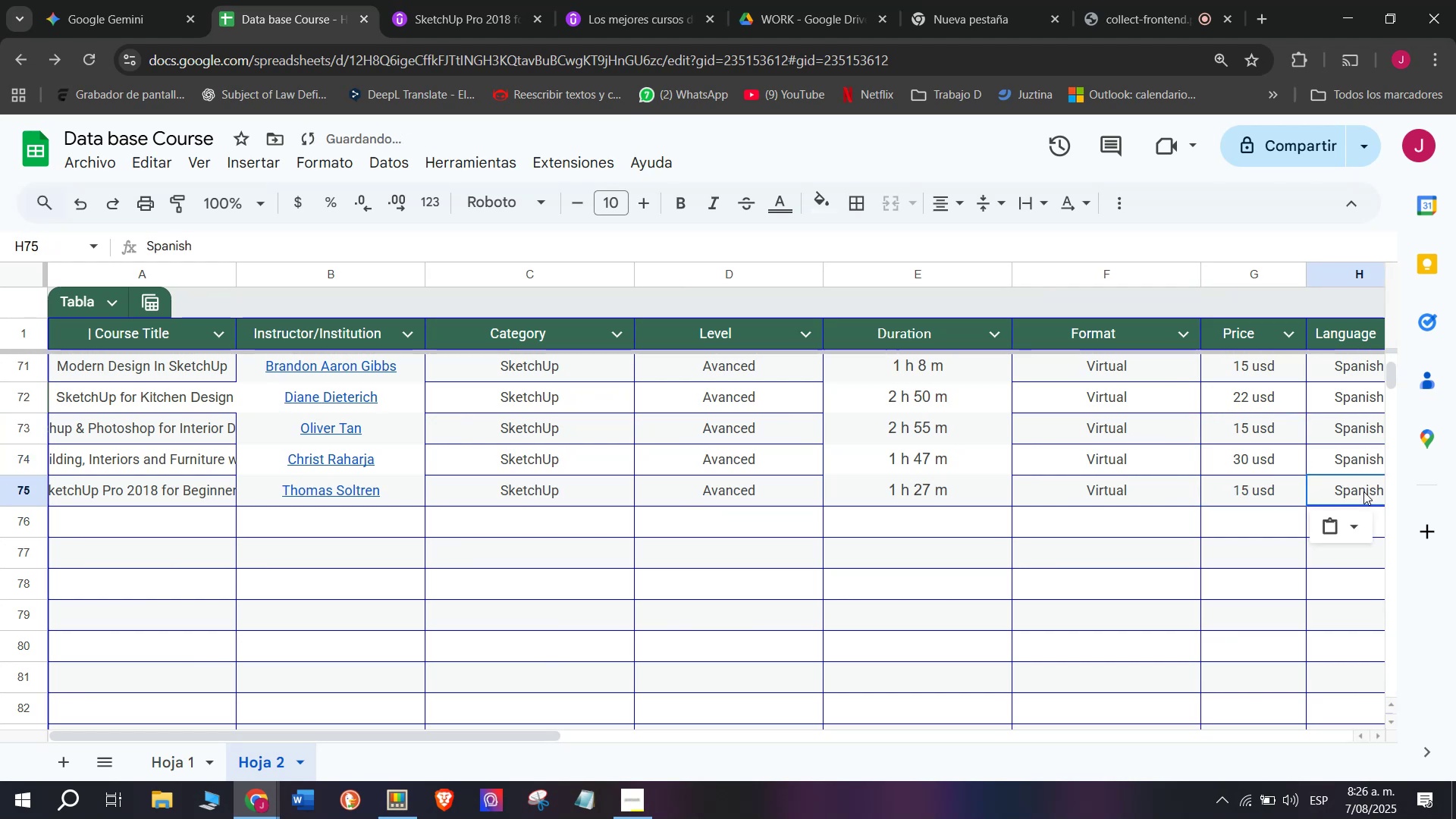 
scroll: coordinate [368, 464], scroll_direction: down, amount: 3.0
 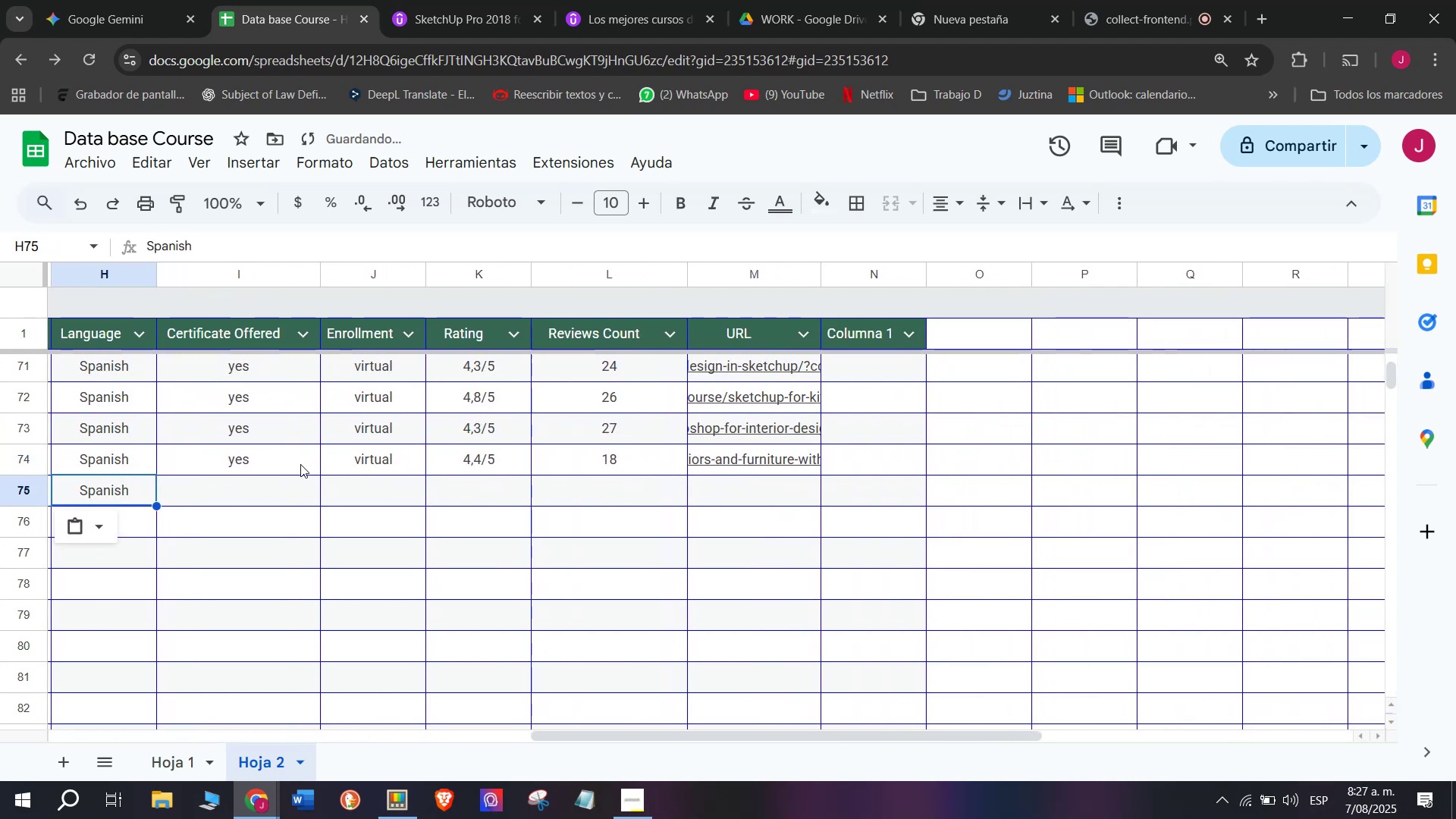 
left_click([300, 464])
 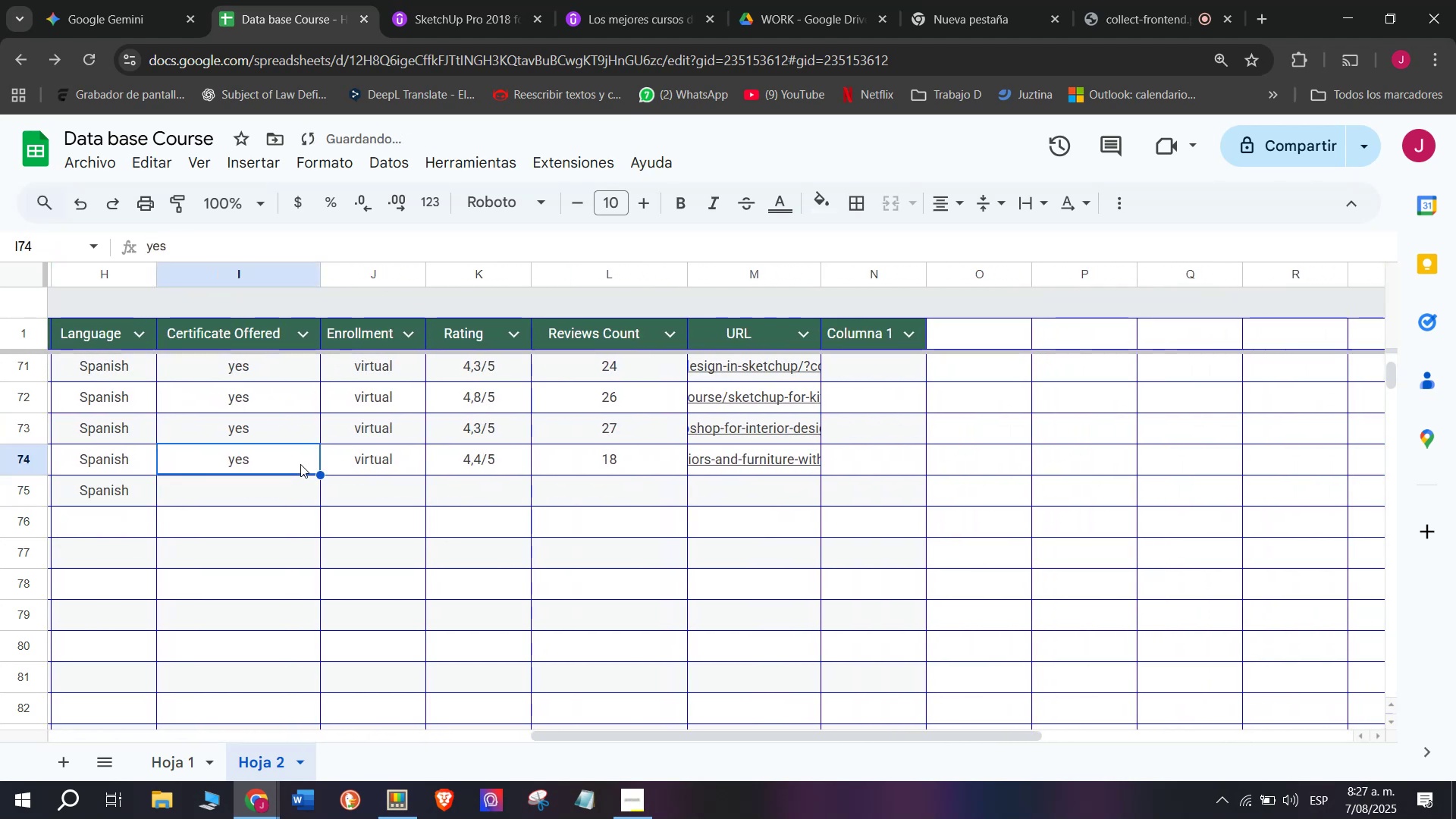 
key(Break)
 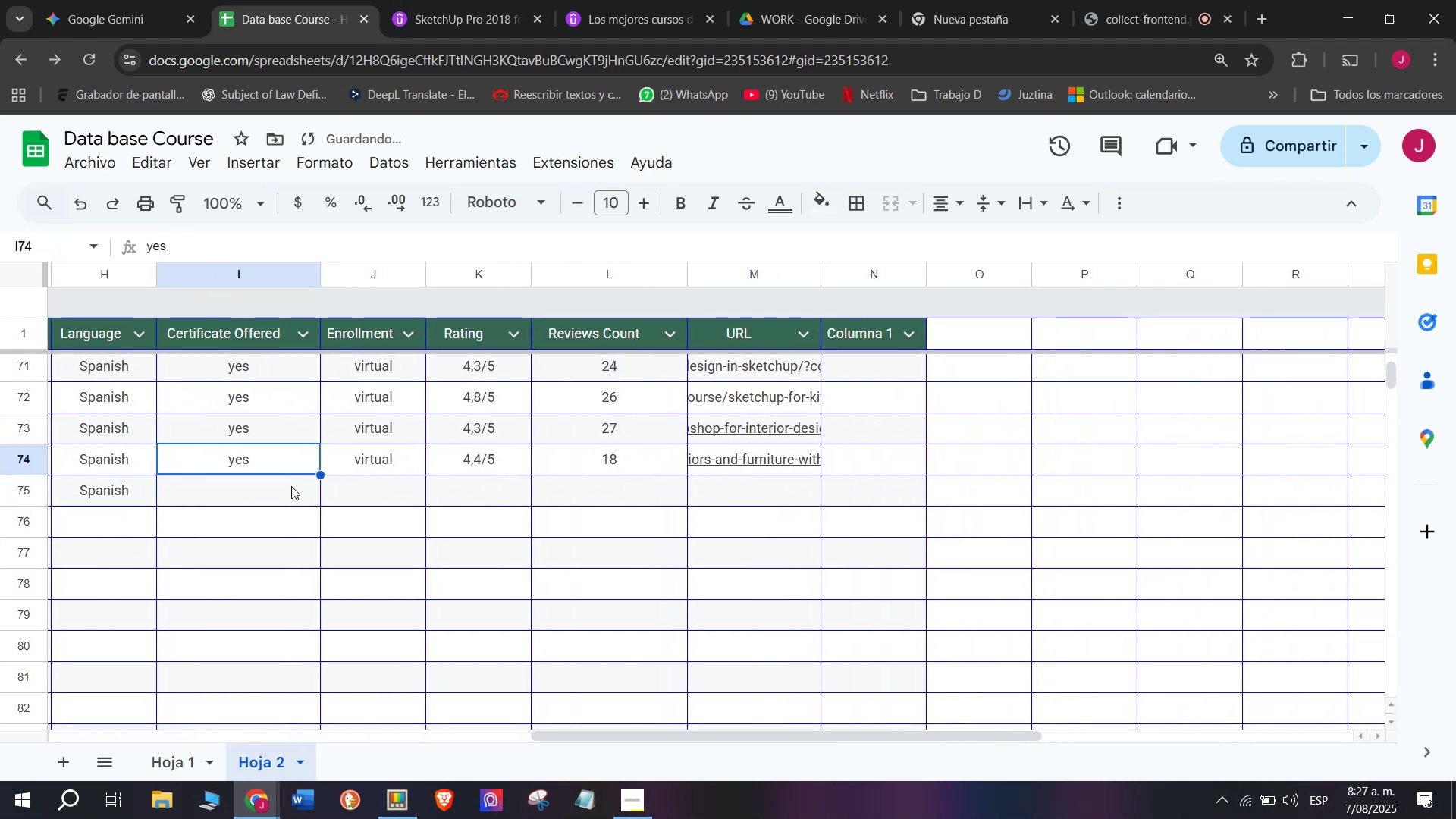 
key(Control+ControlLeft)
 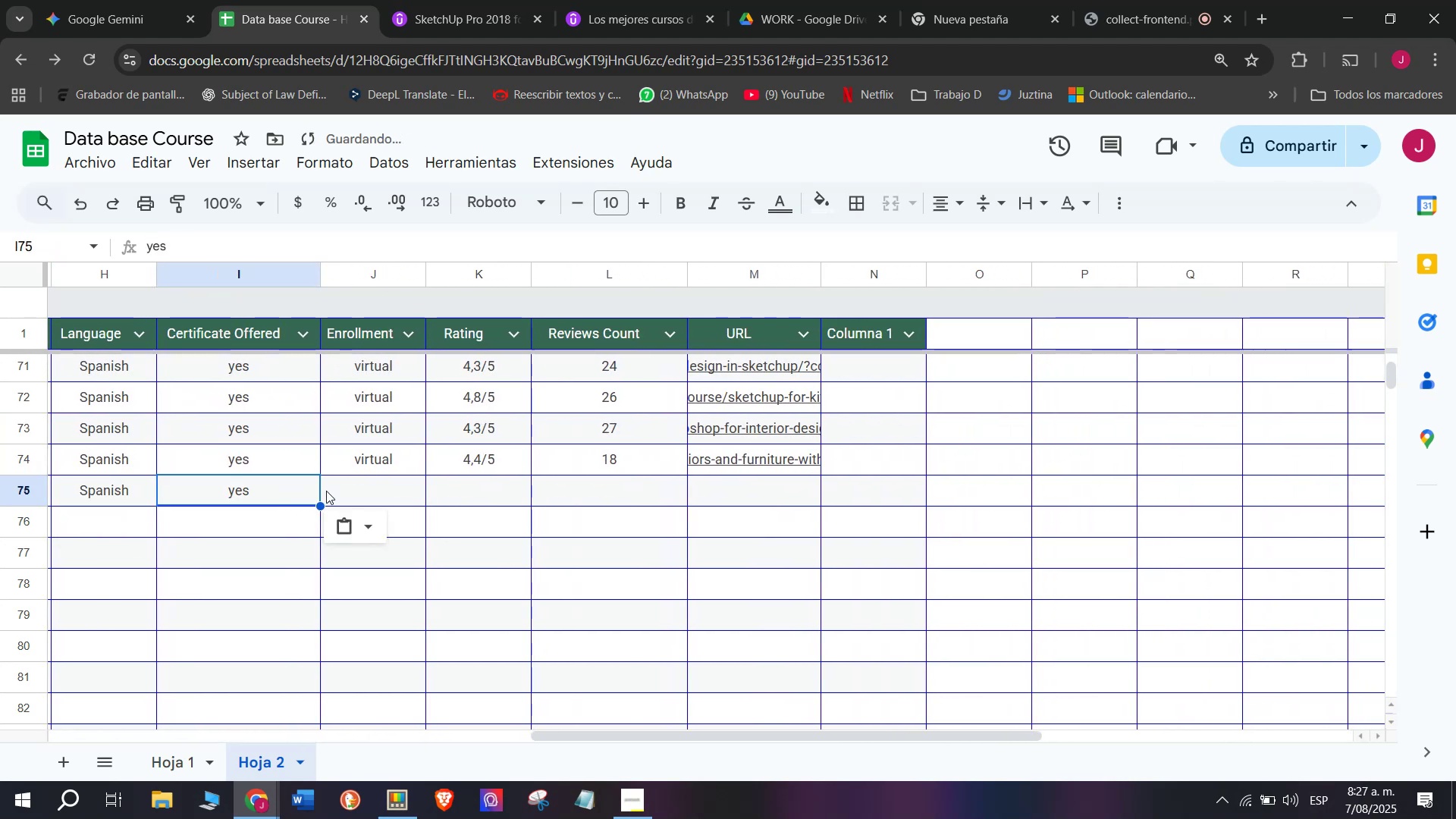 
key(Control+C)
 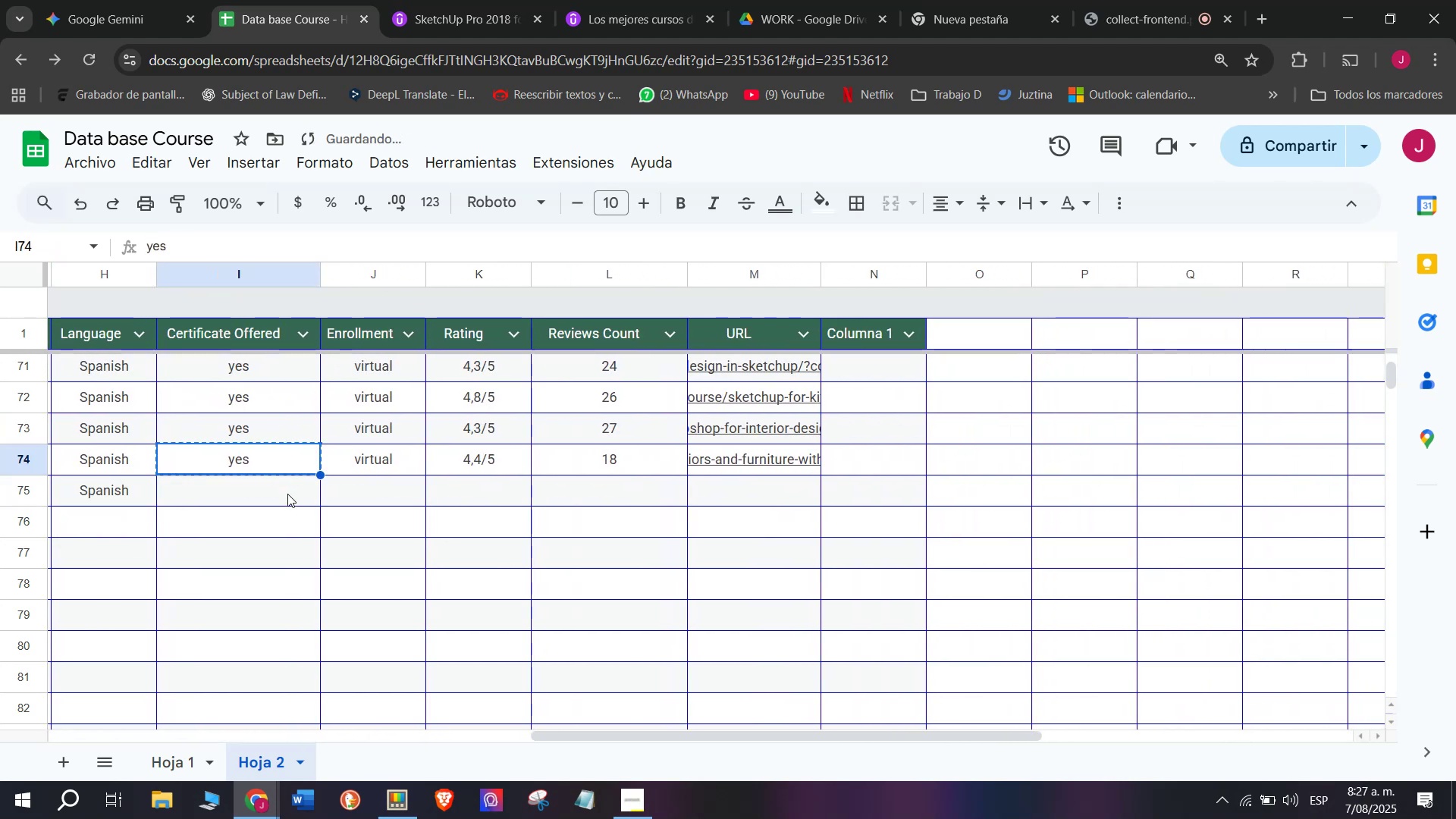 
key(Z)
 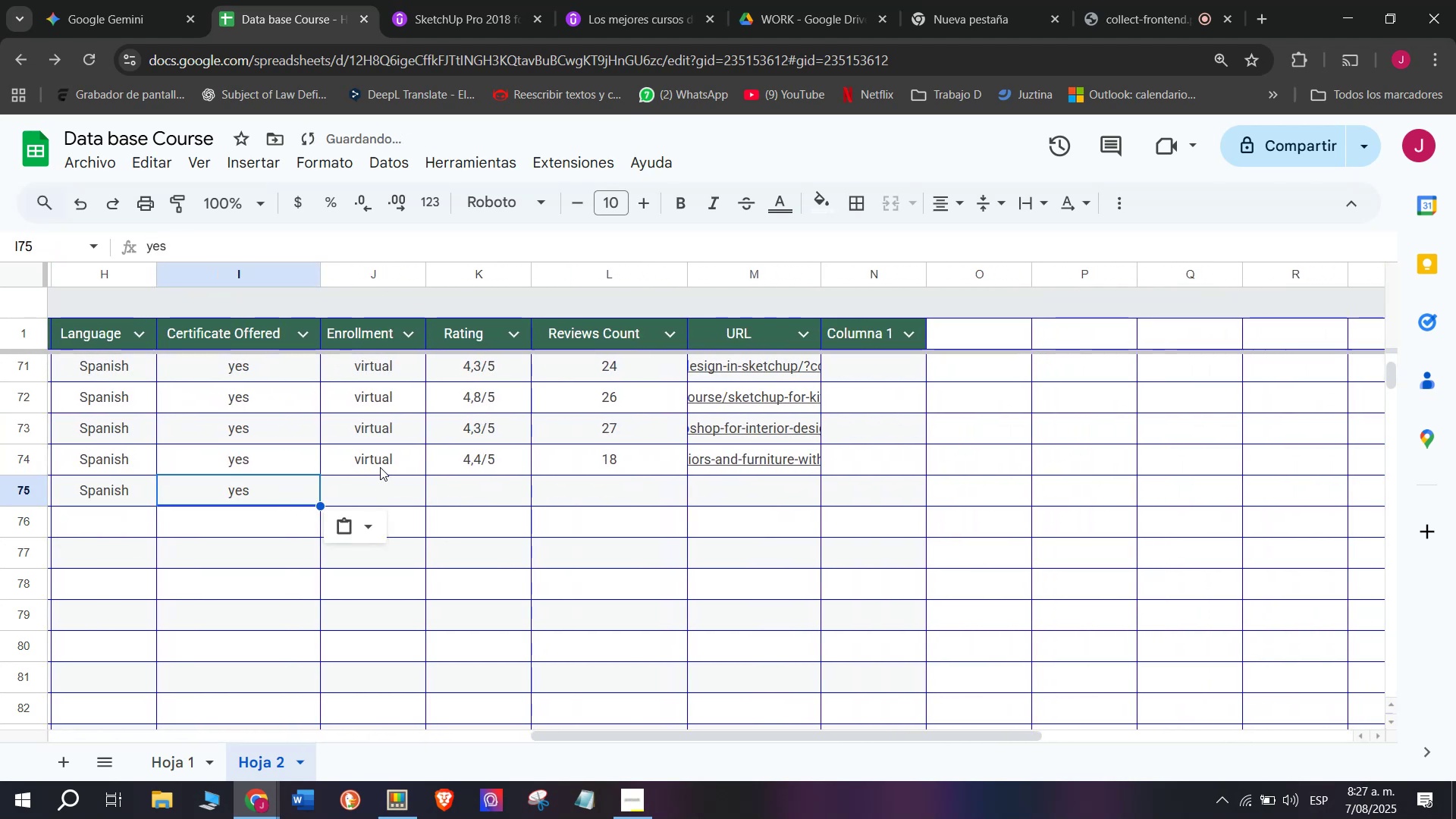 
key(Control+ControlLeft)
 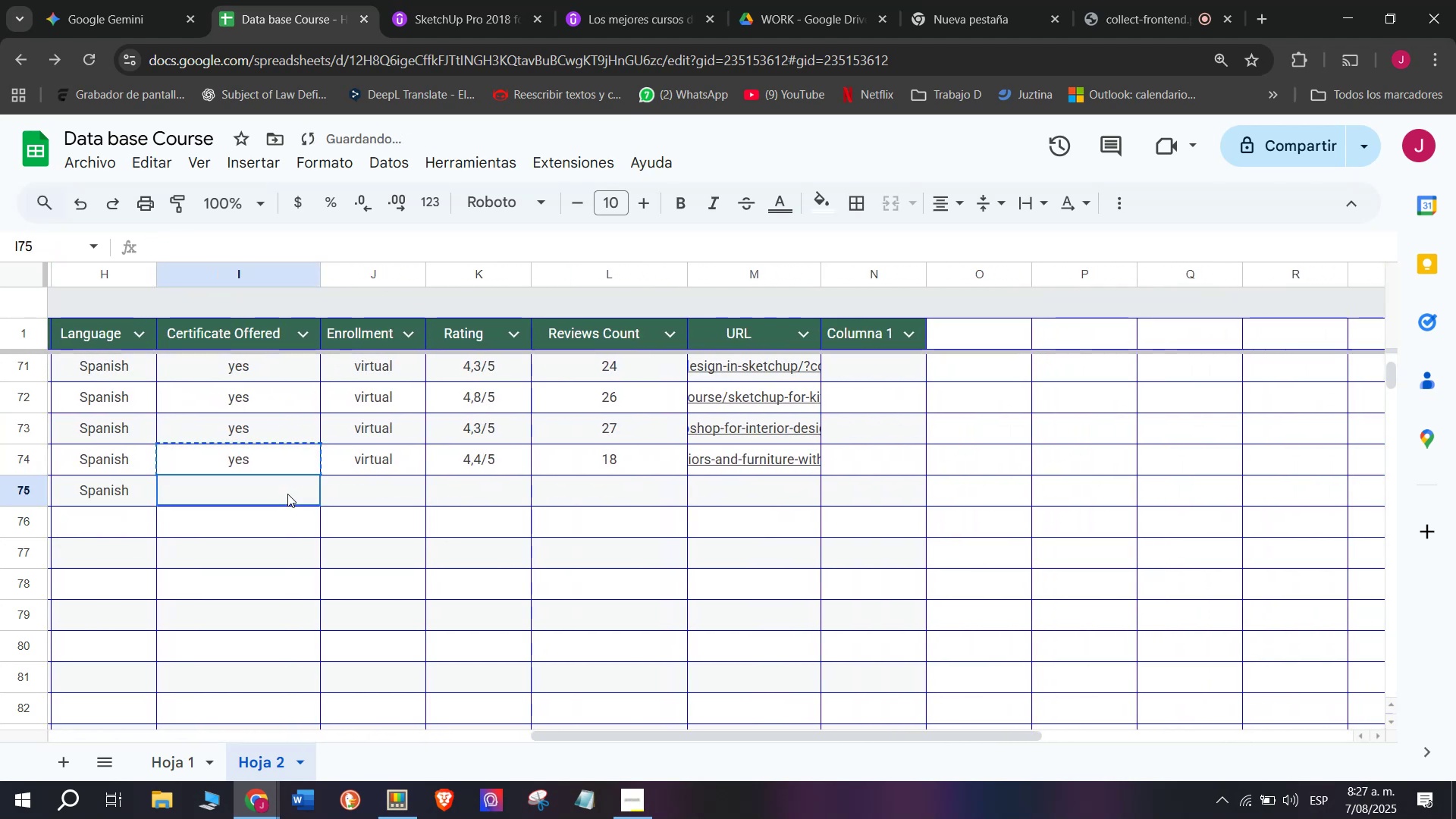 
key(Control+V)
 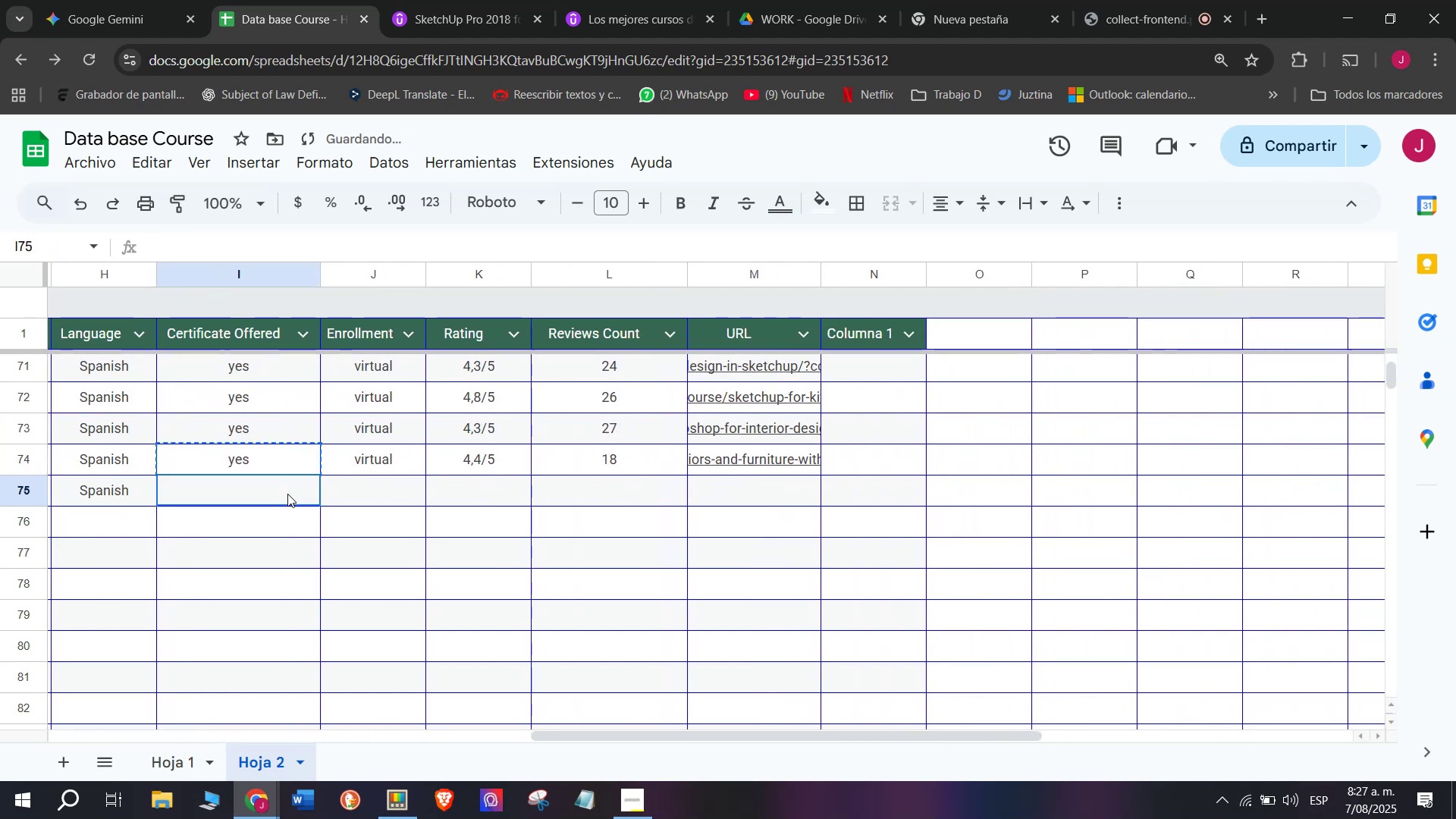 
double_click([287, 494])
 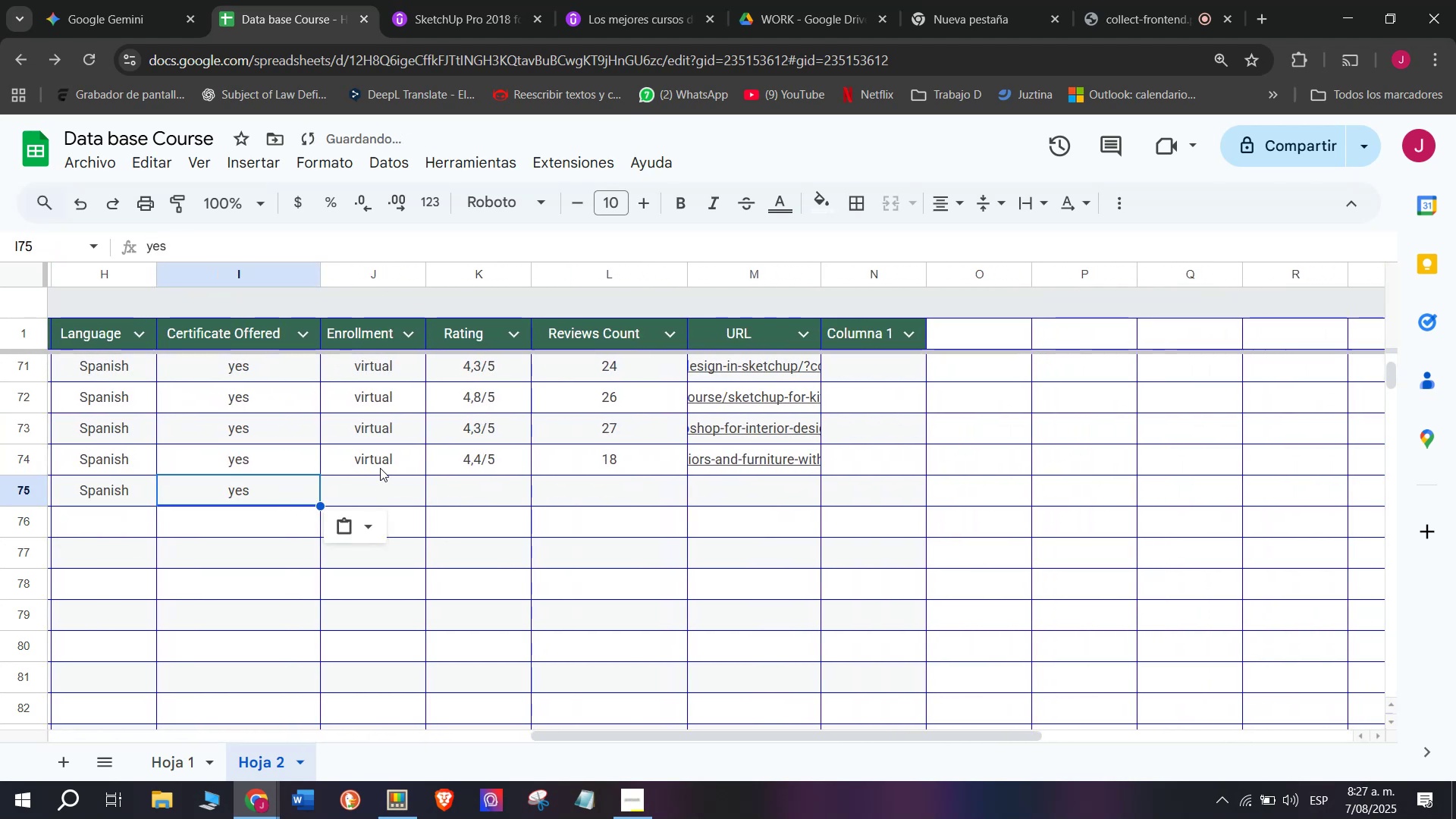 
left_click([380, 467])
 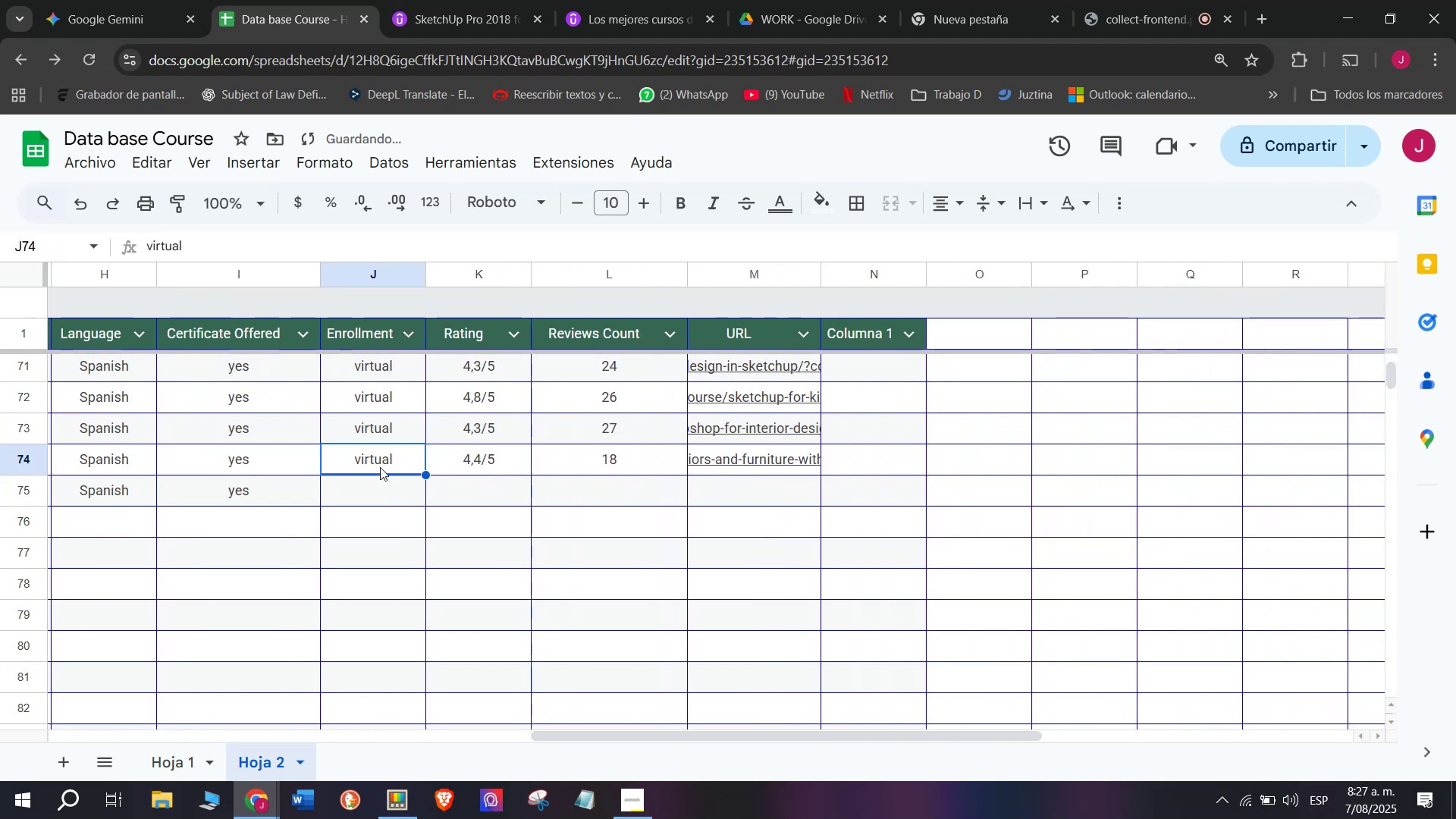 
key(Break)
 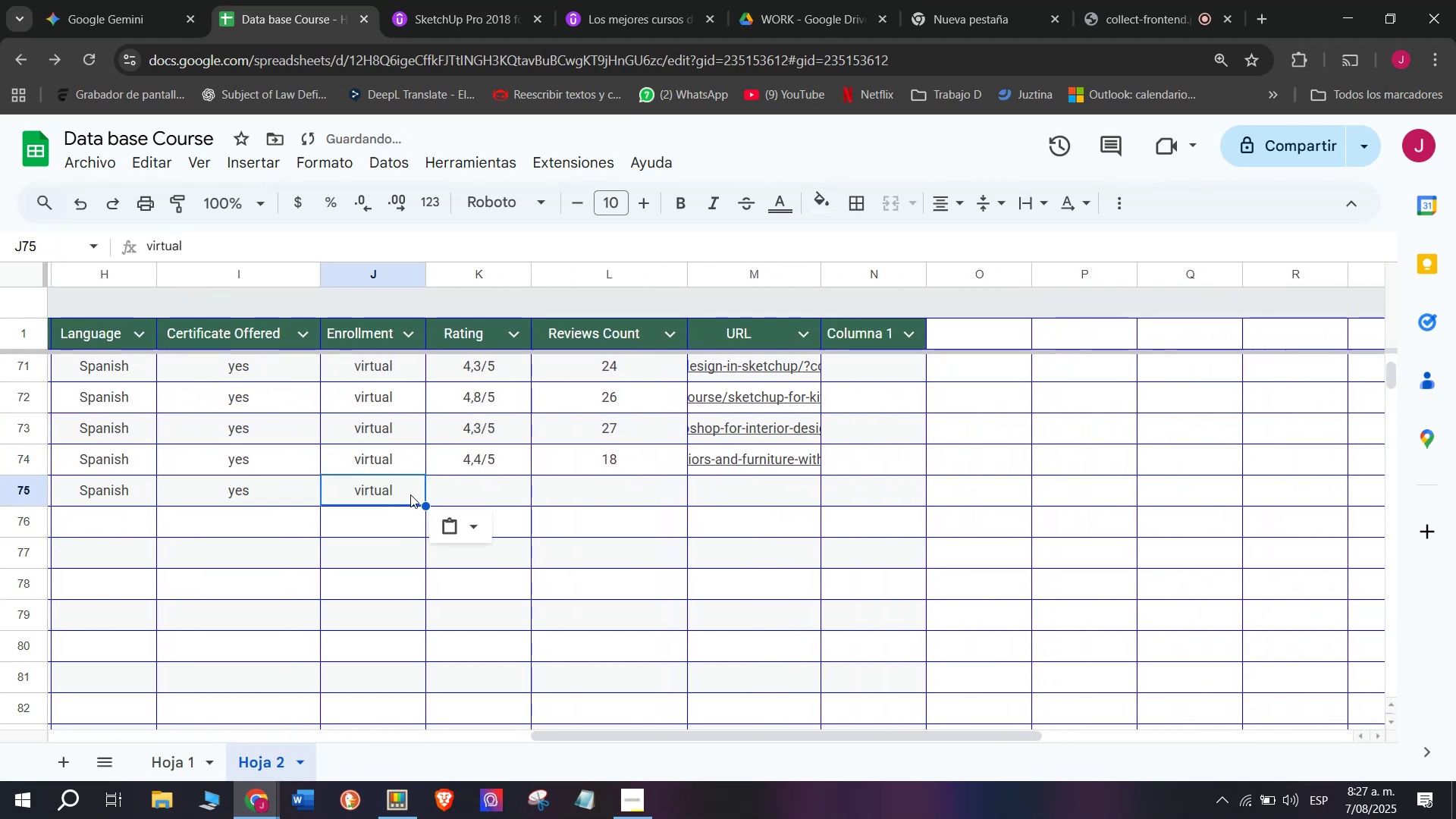 
key(Control+ControlLeft)
 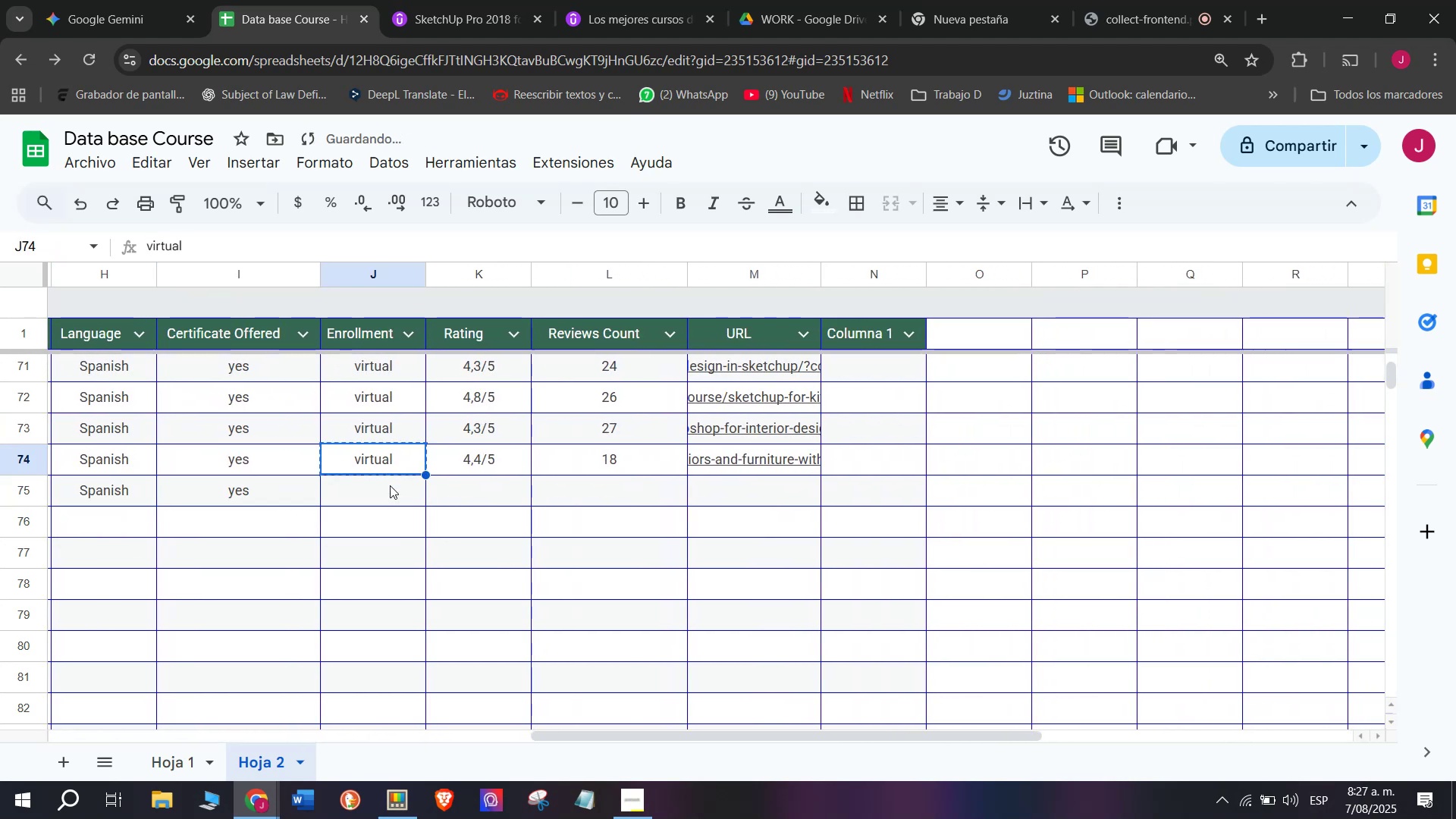 
key(Control+C)
 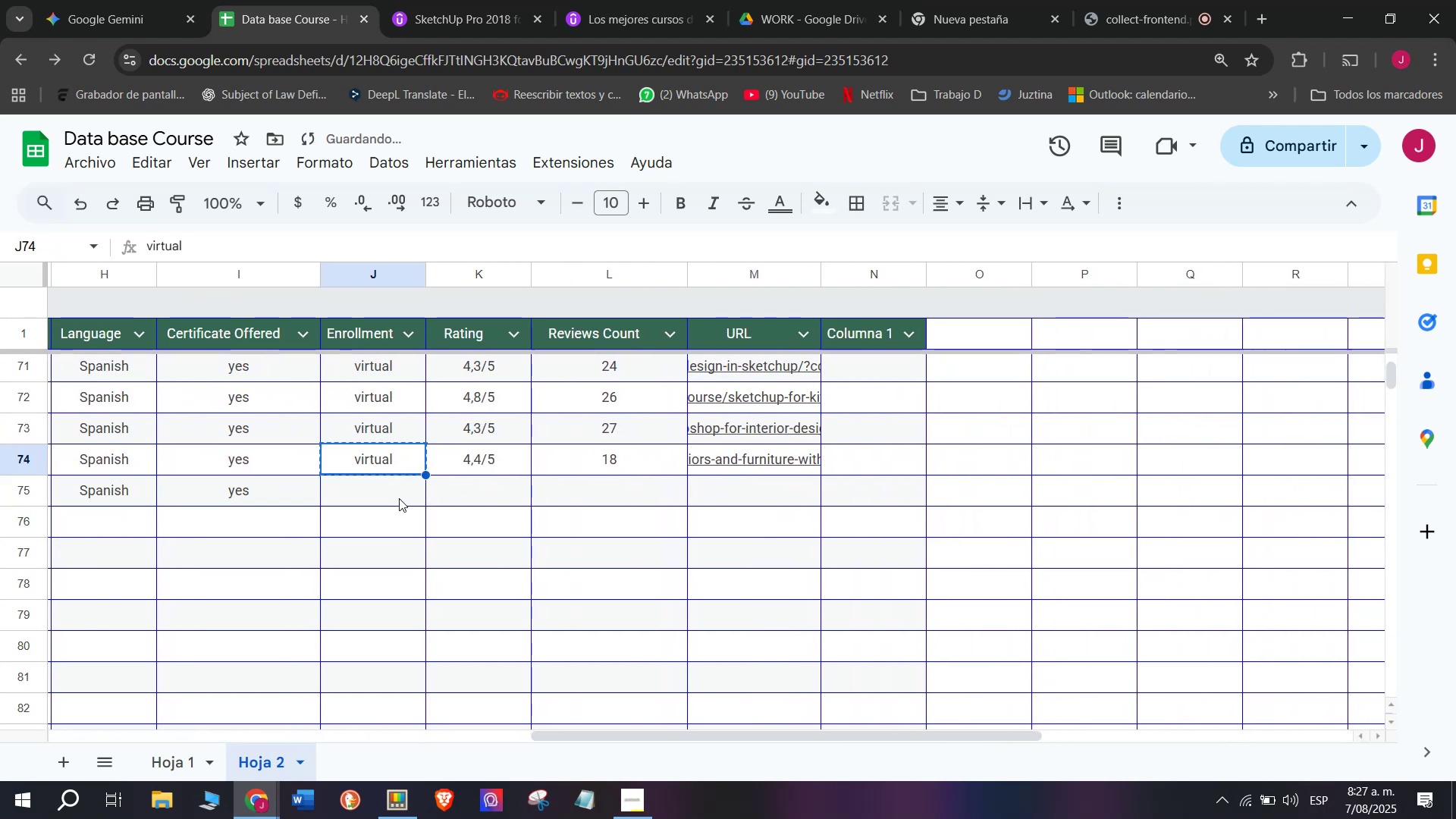 
key(Z)
 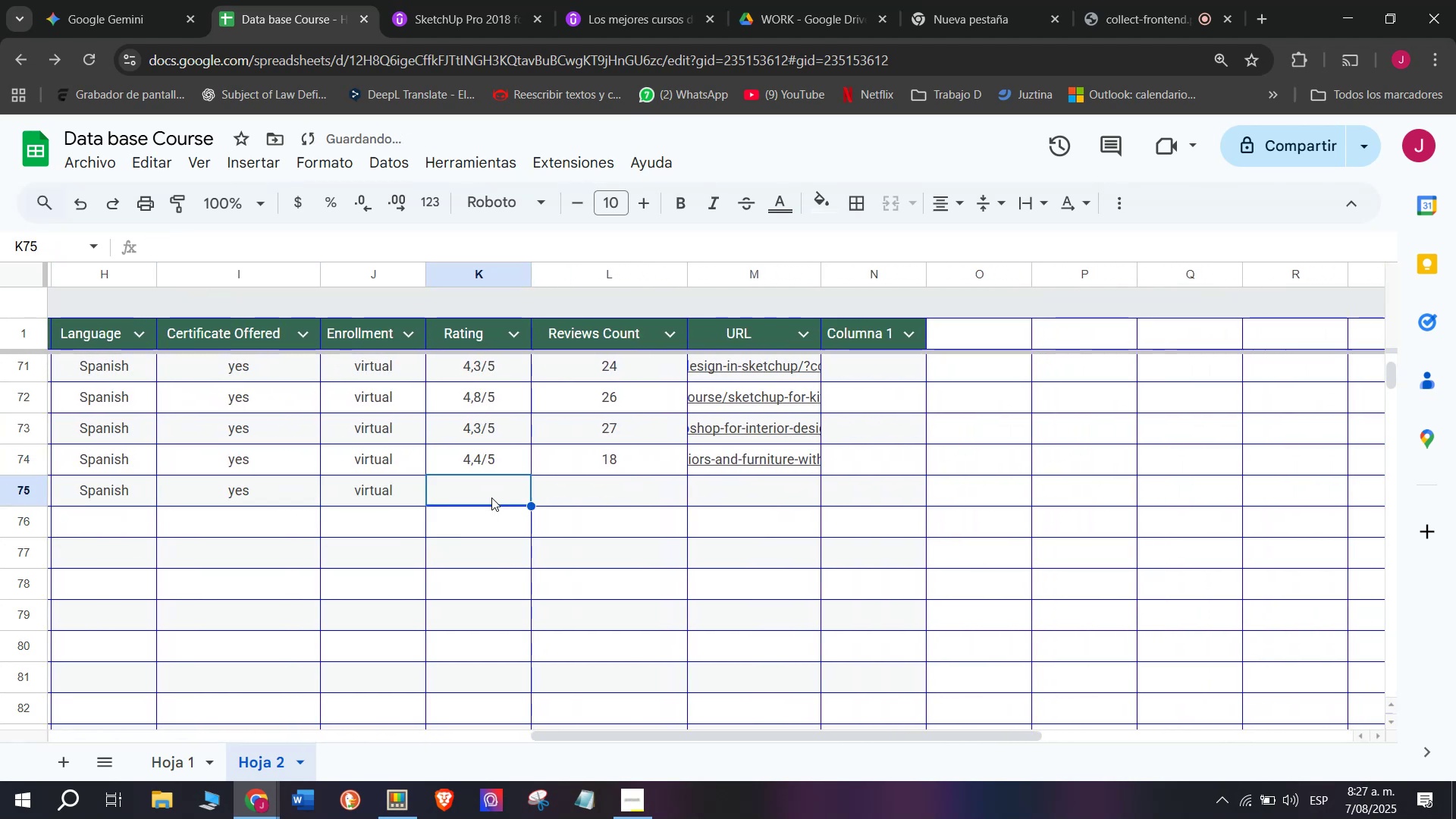 
key(Control+ControlLeft)
 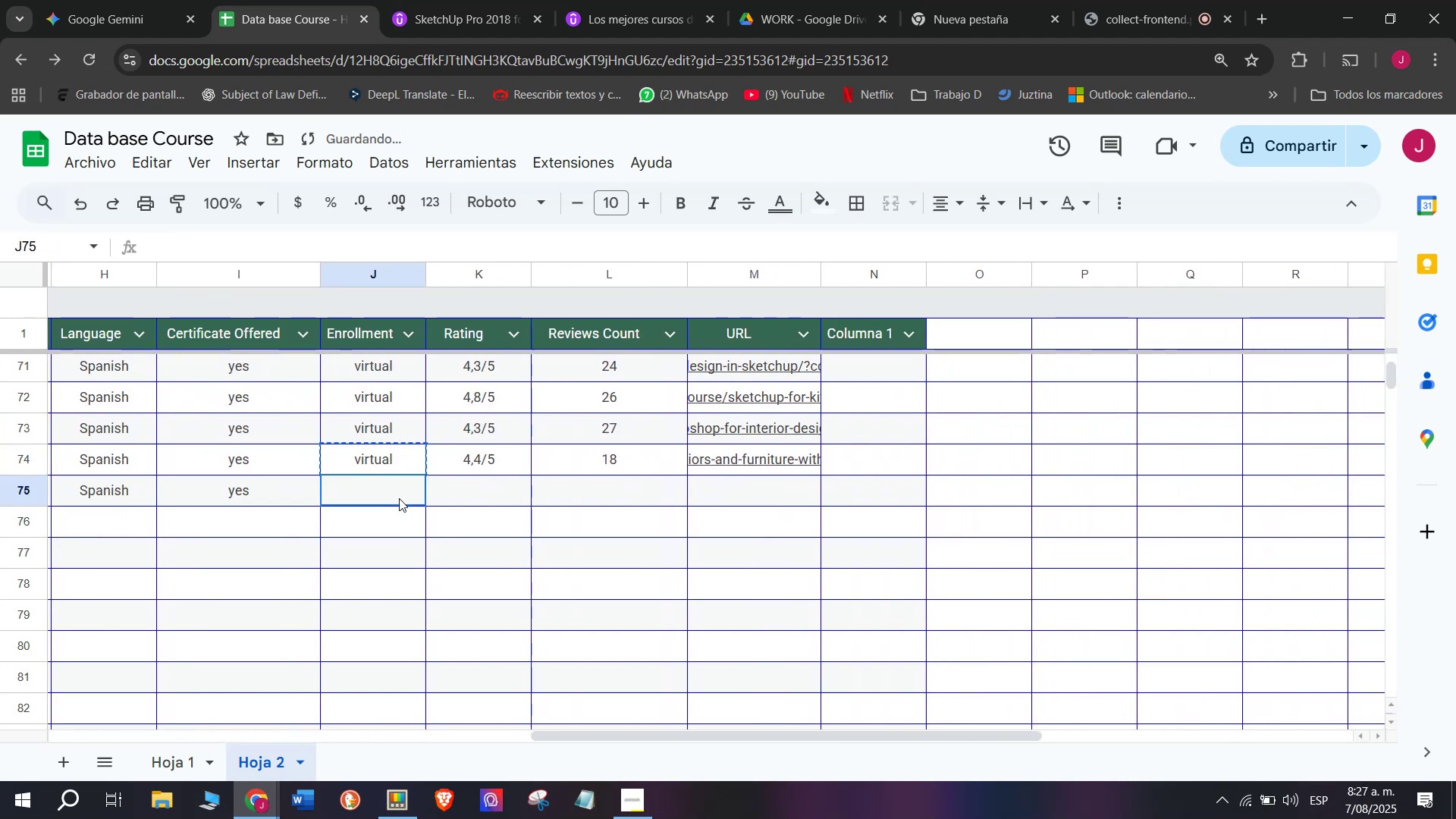 
key(Control+V)
 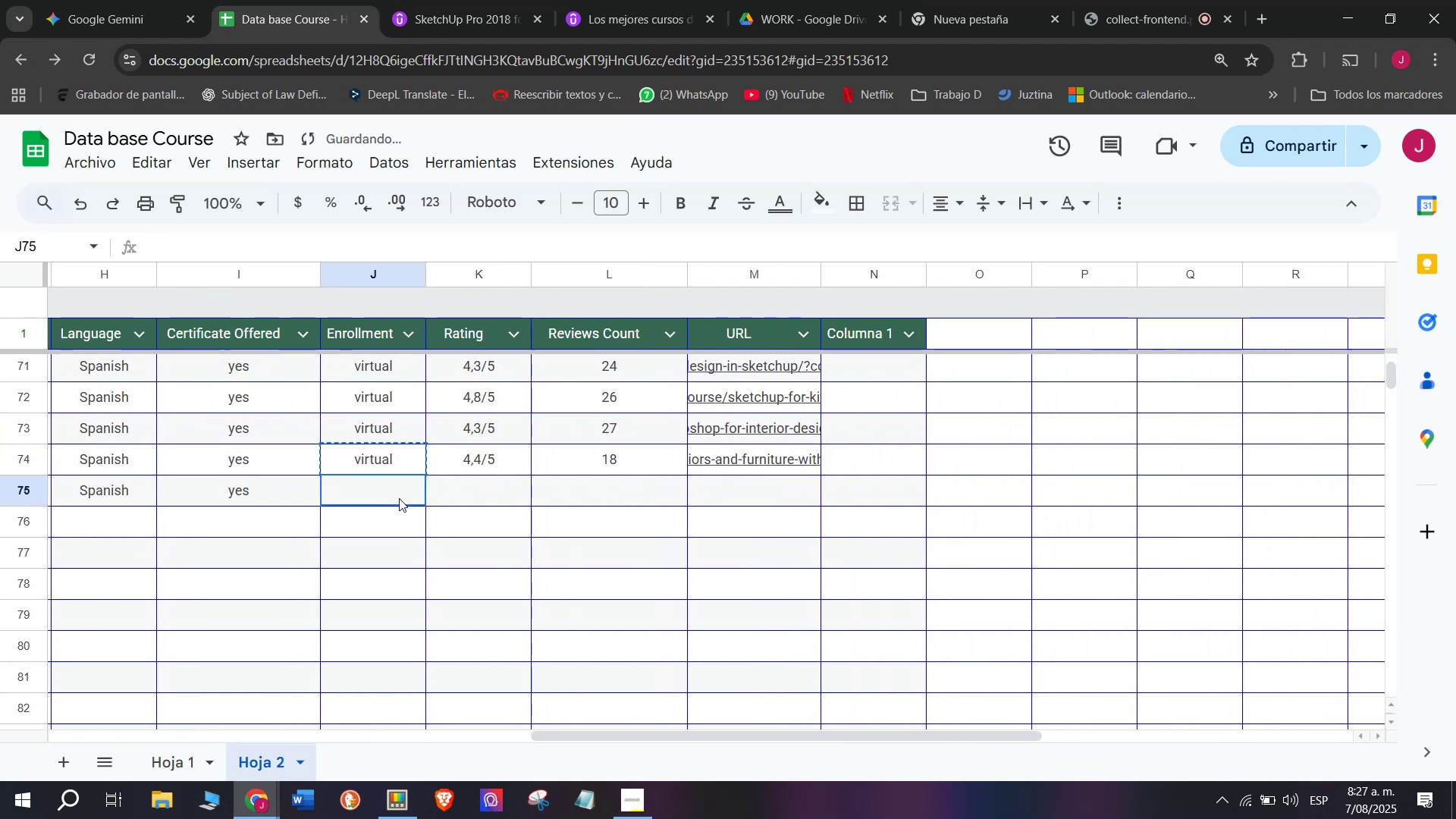 
double_click([399, 498])
 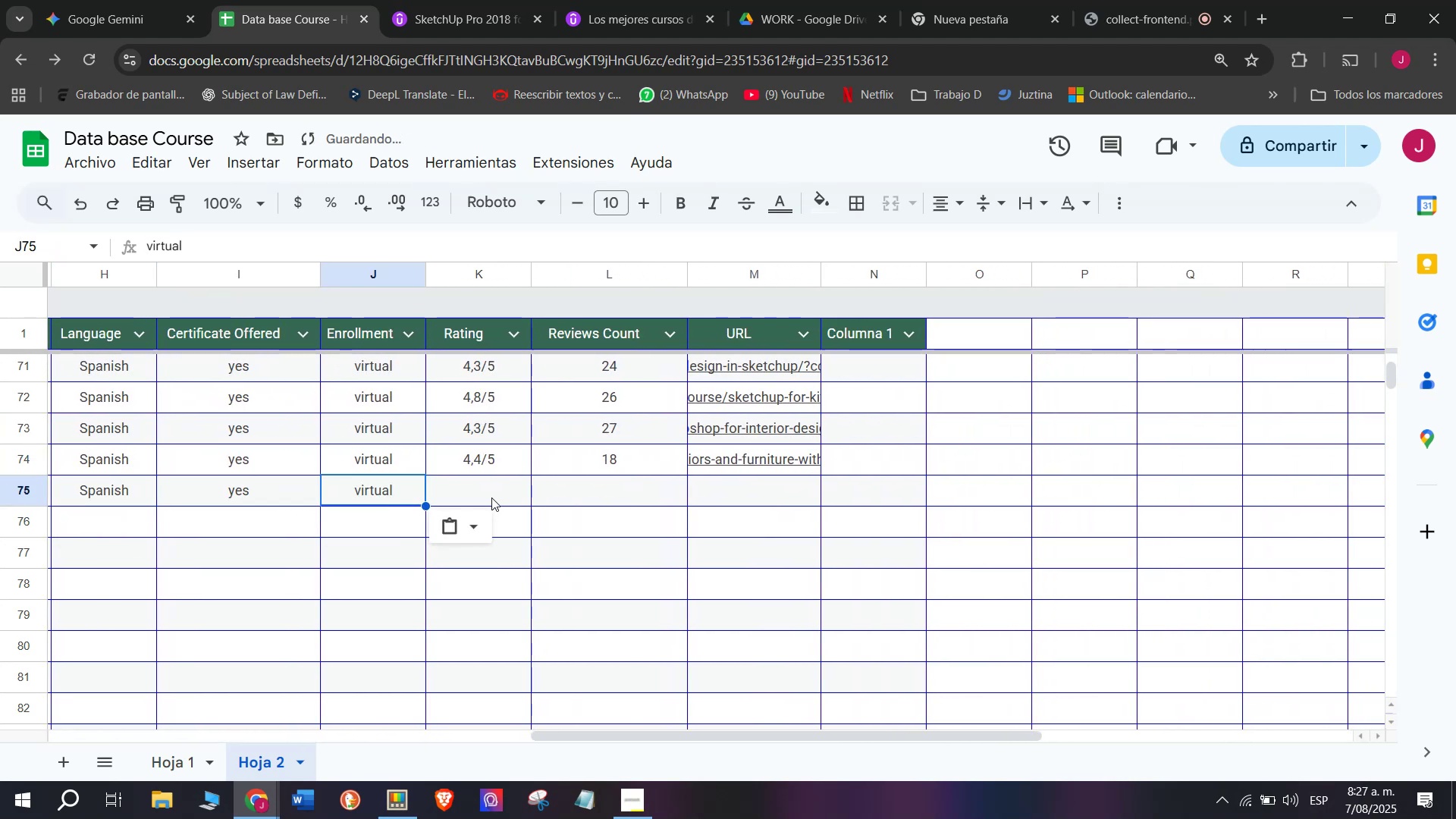 
triple_click([491, 497])
 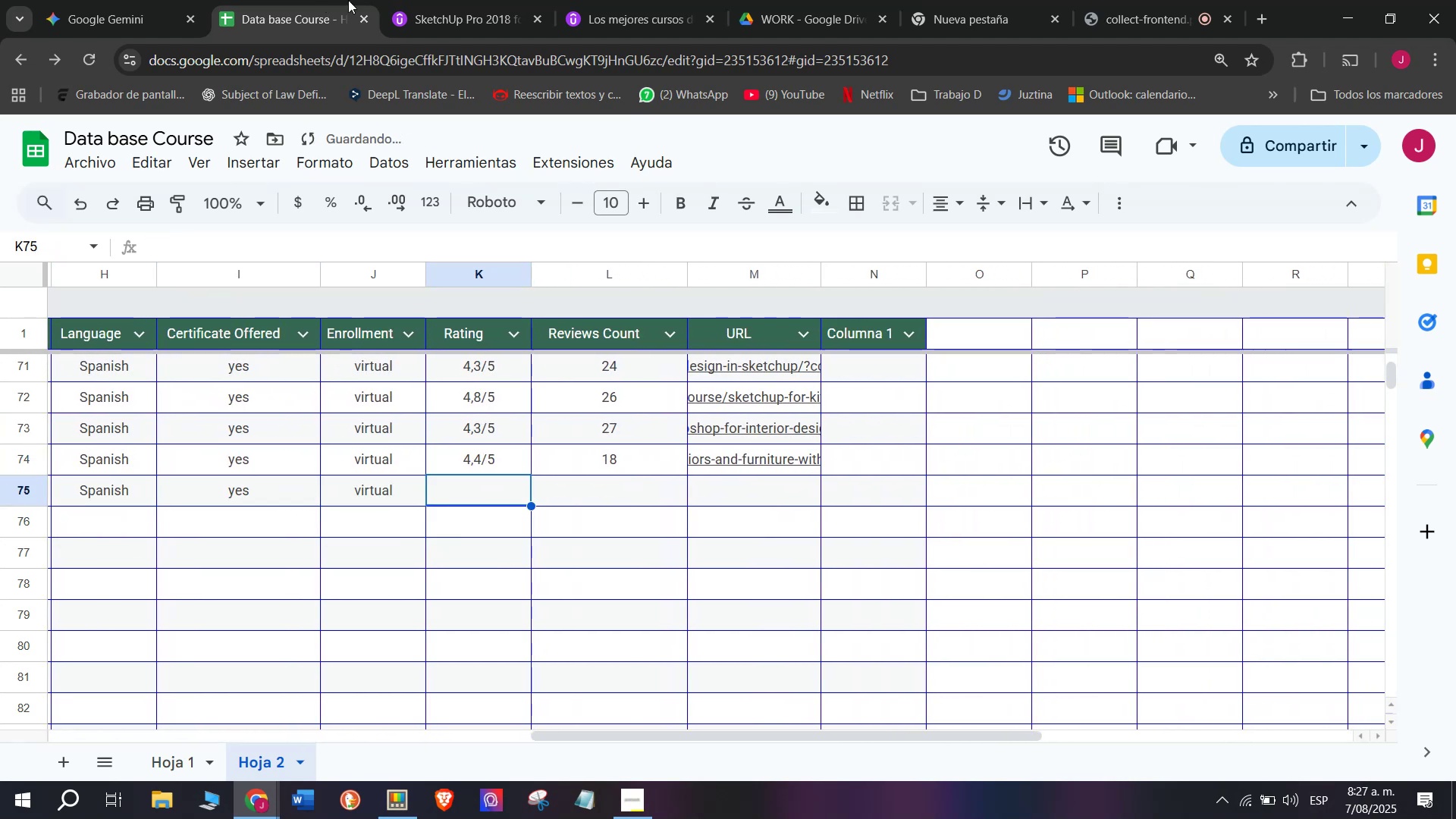 
left_click([437, 0])
 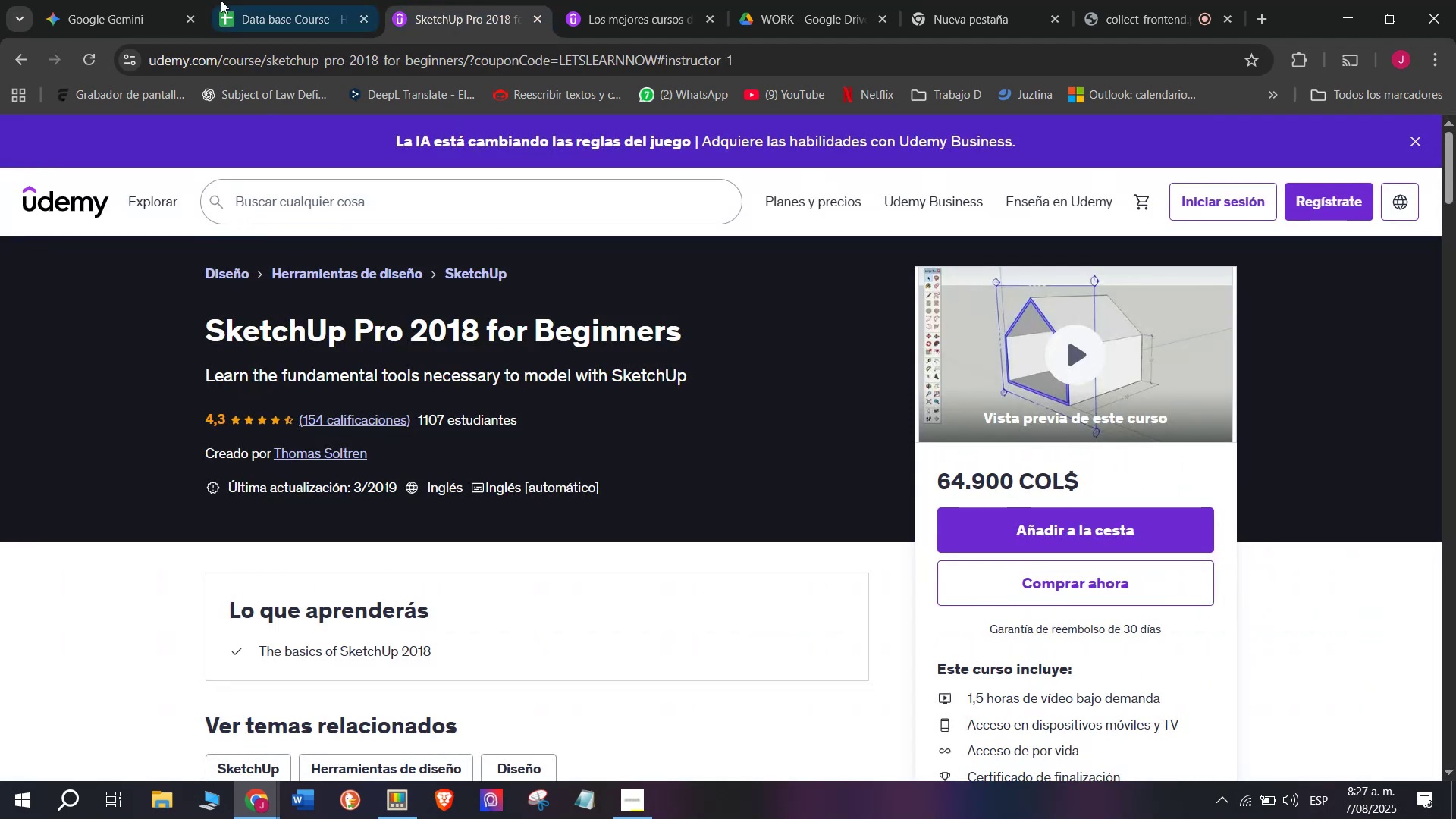 
left_click([218, 0])
 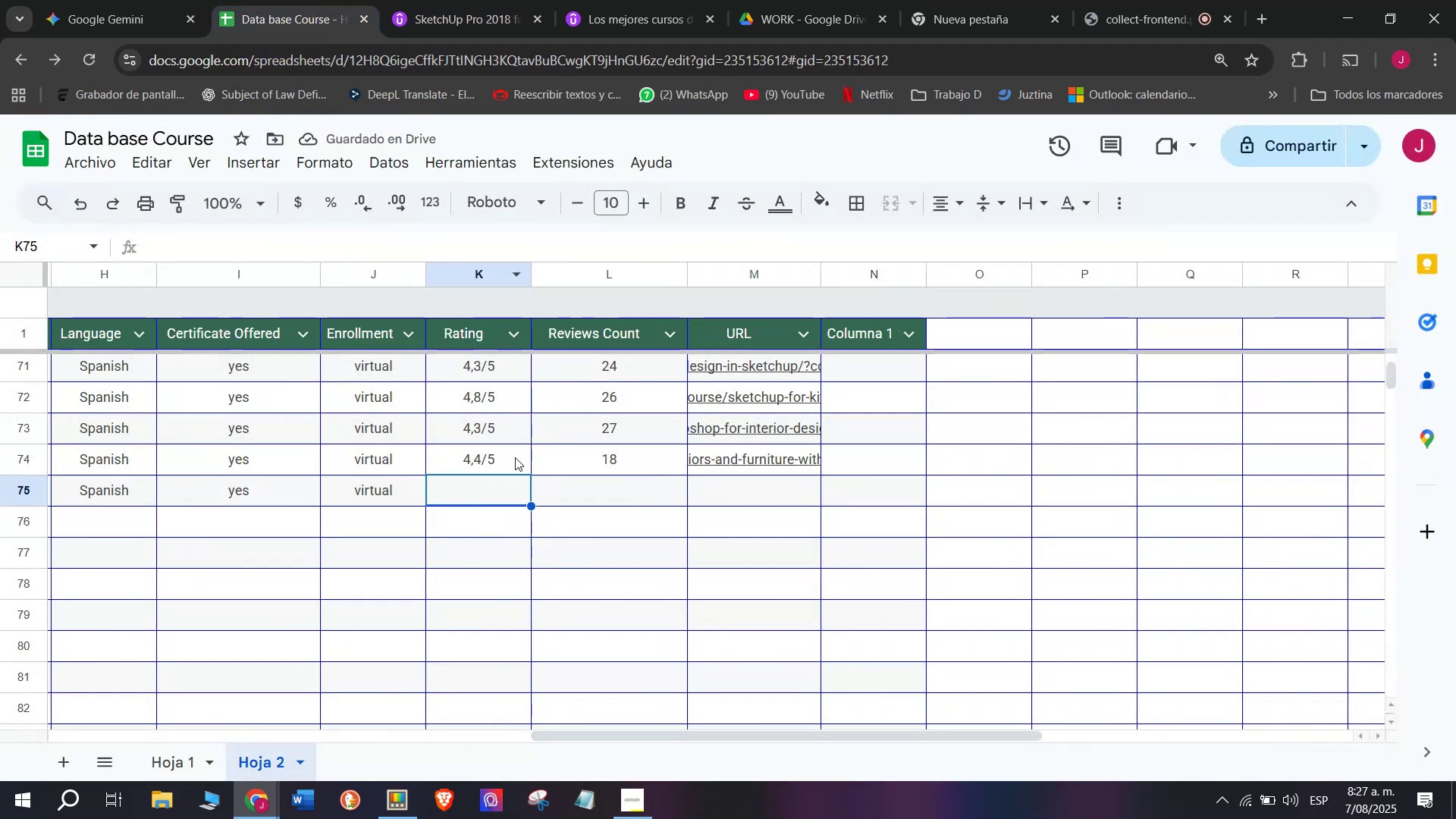 
key(Break)
 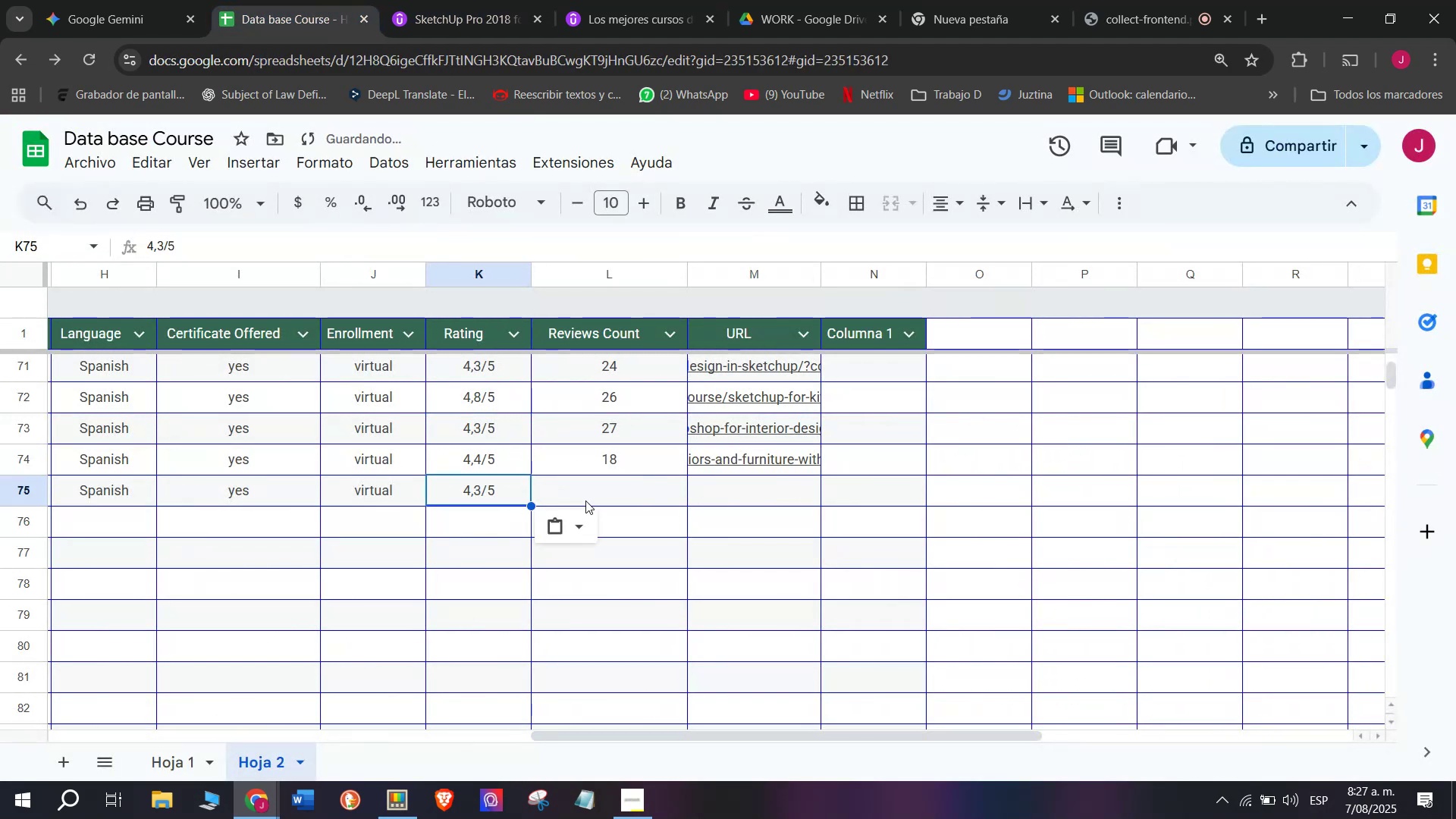 
key(Control+ControlLeft)
 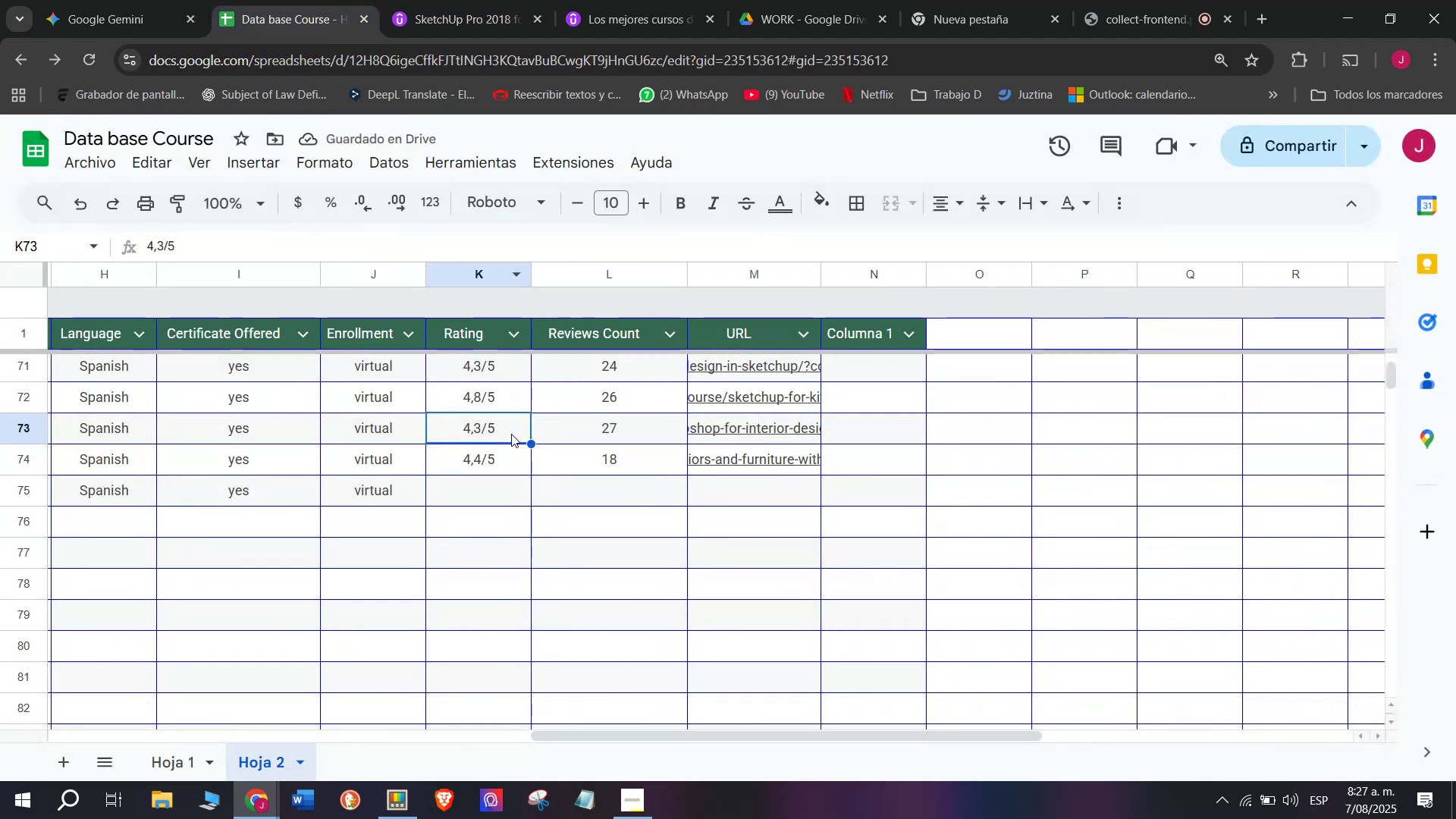 
key(Control+C)
 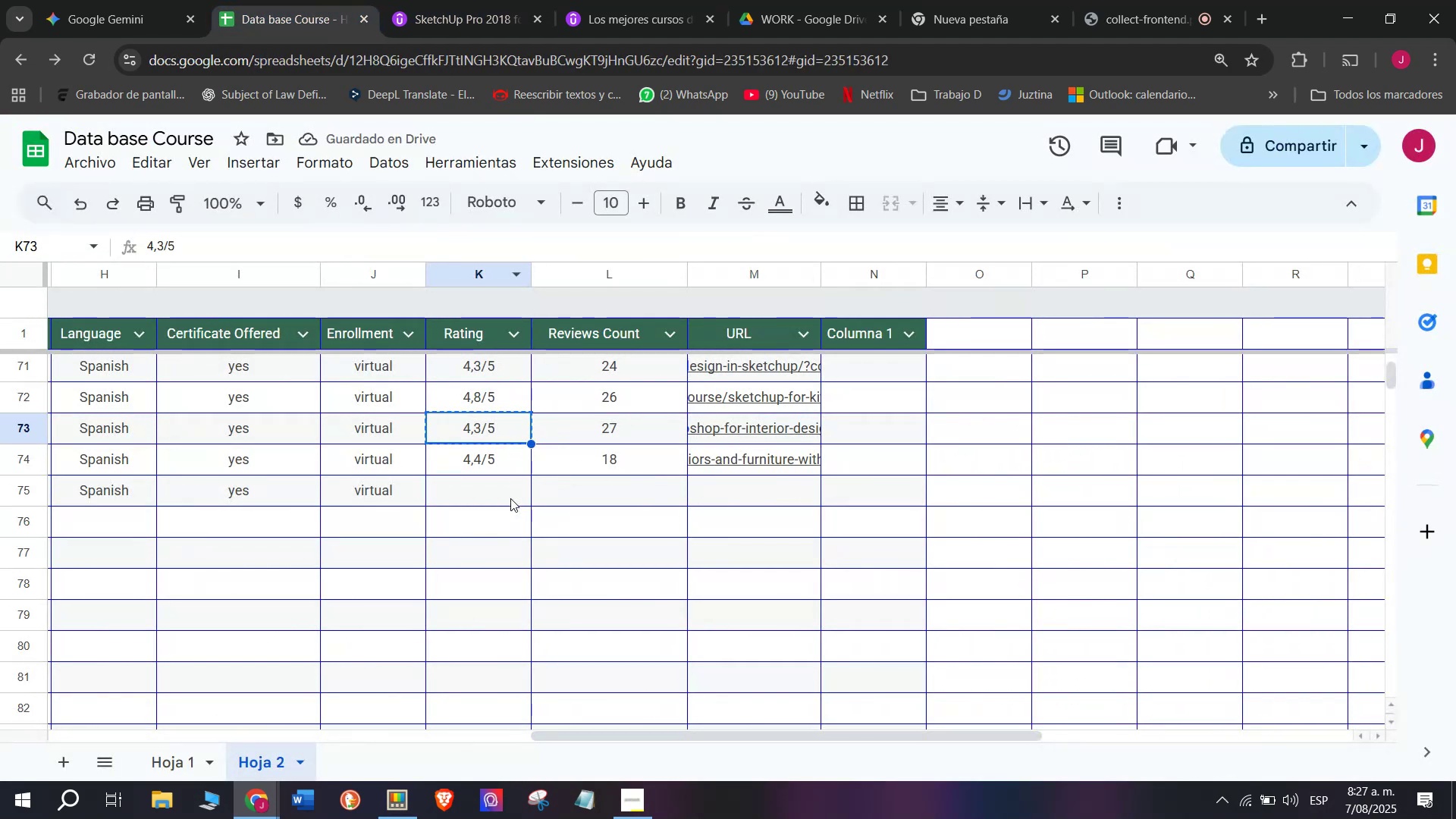 
double_click([510, 498])
 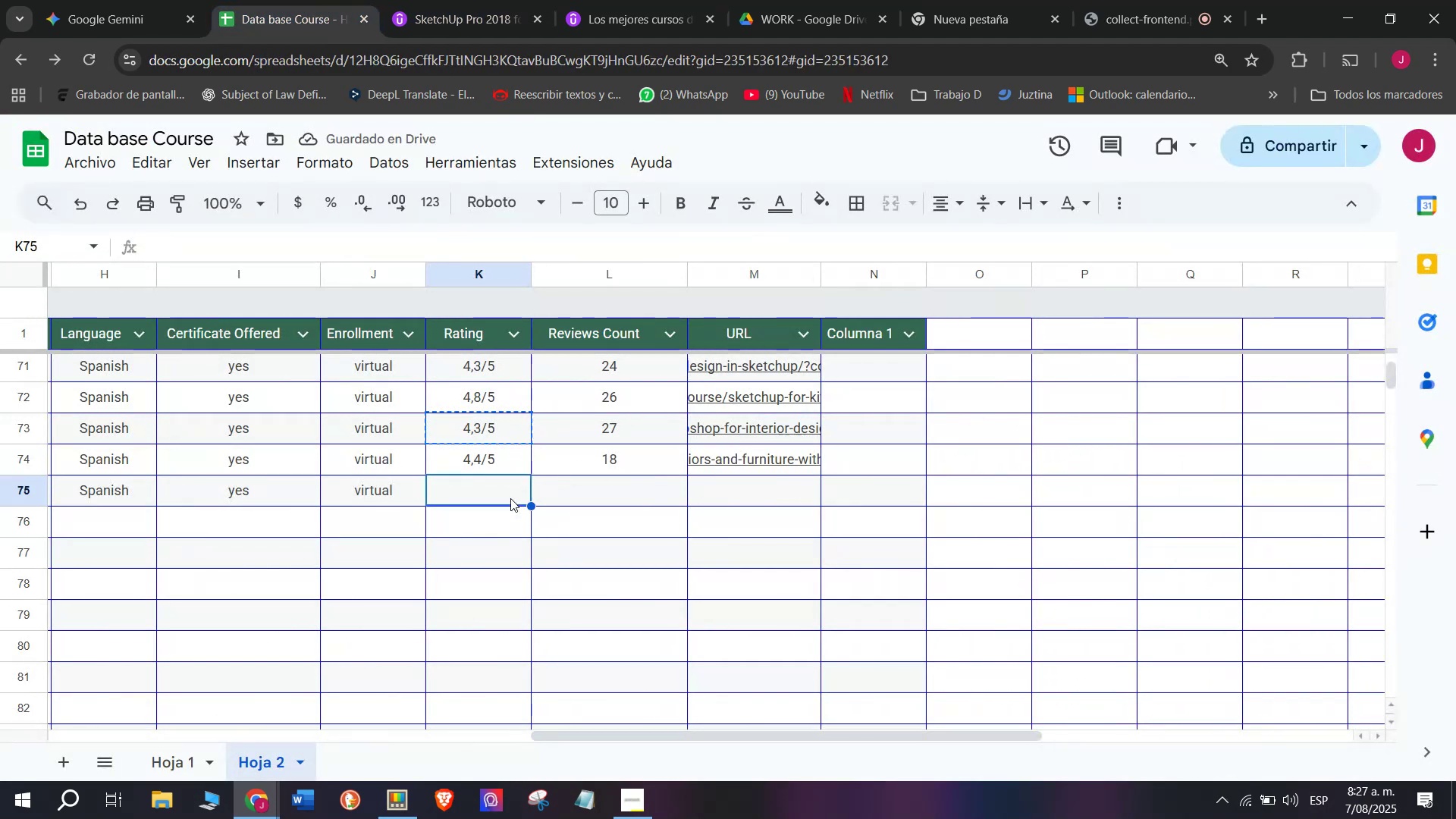 
key(Control+ControlLeft)
 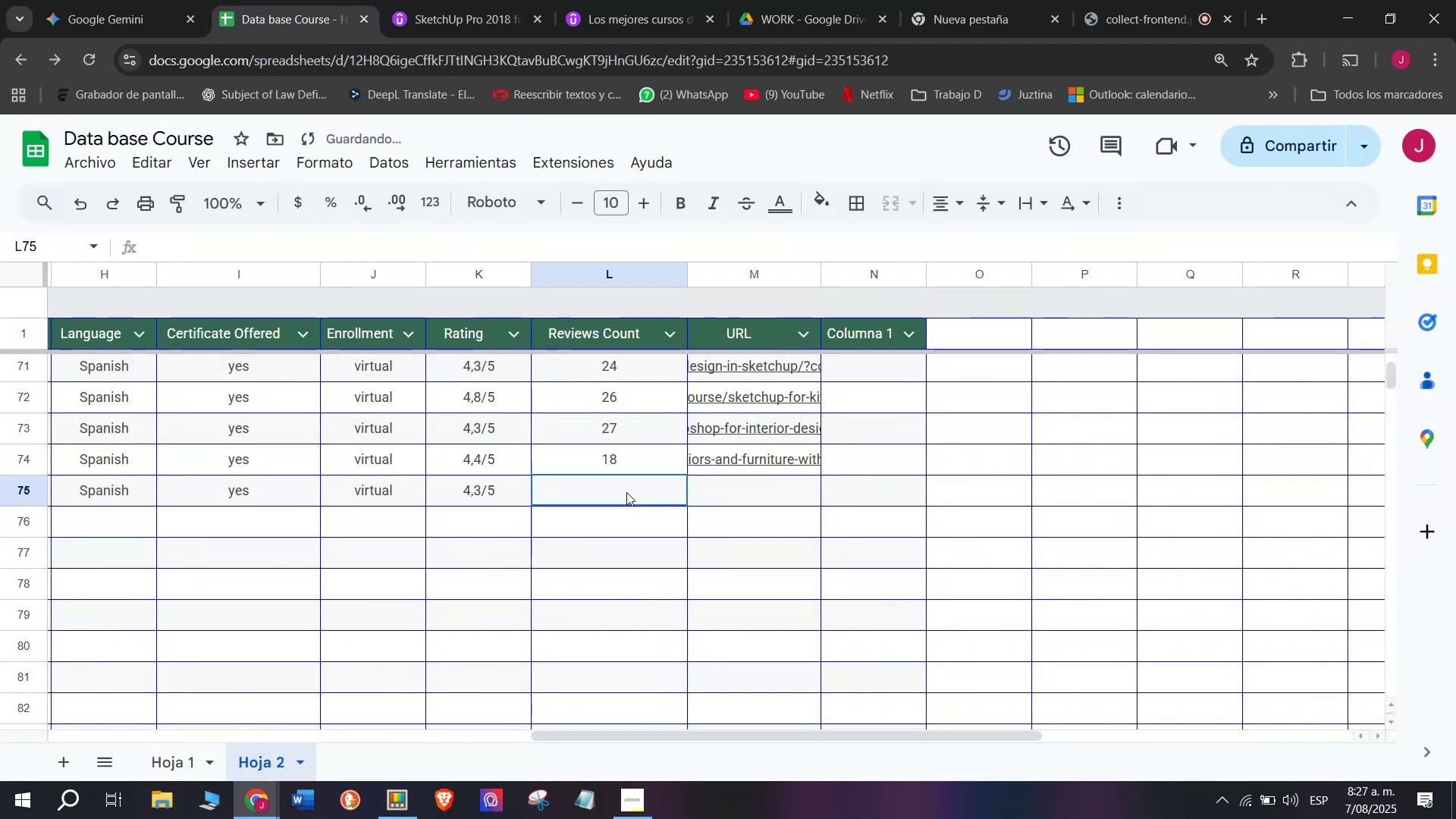 
key(Z)
 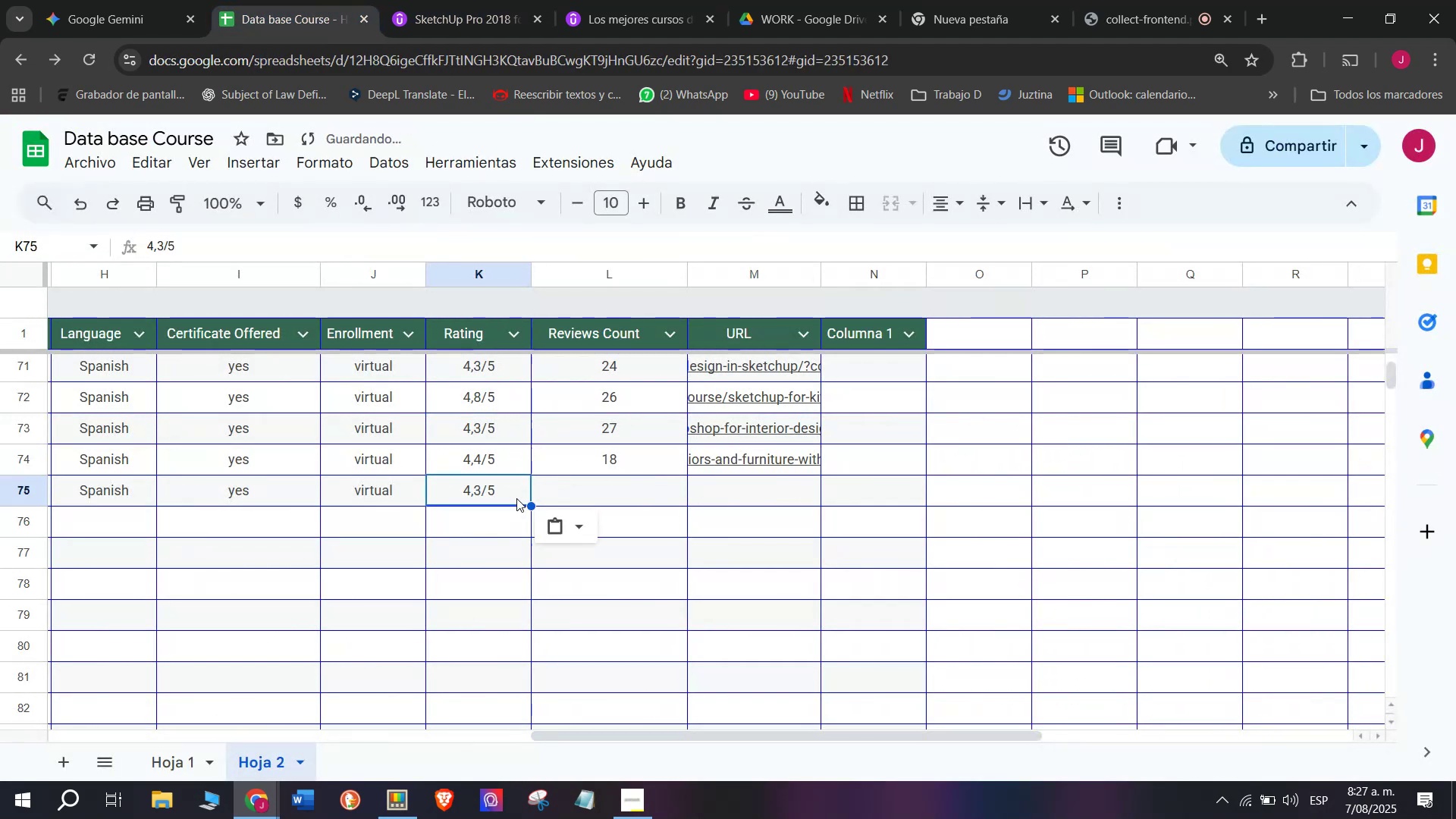 
key(Control+V)
 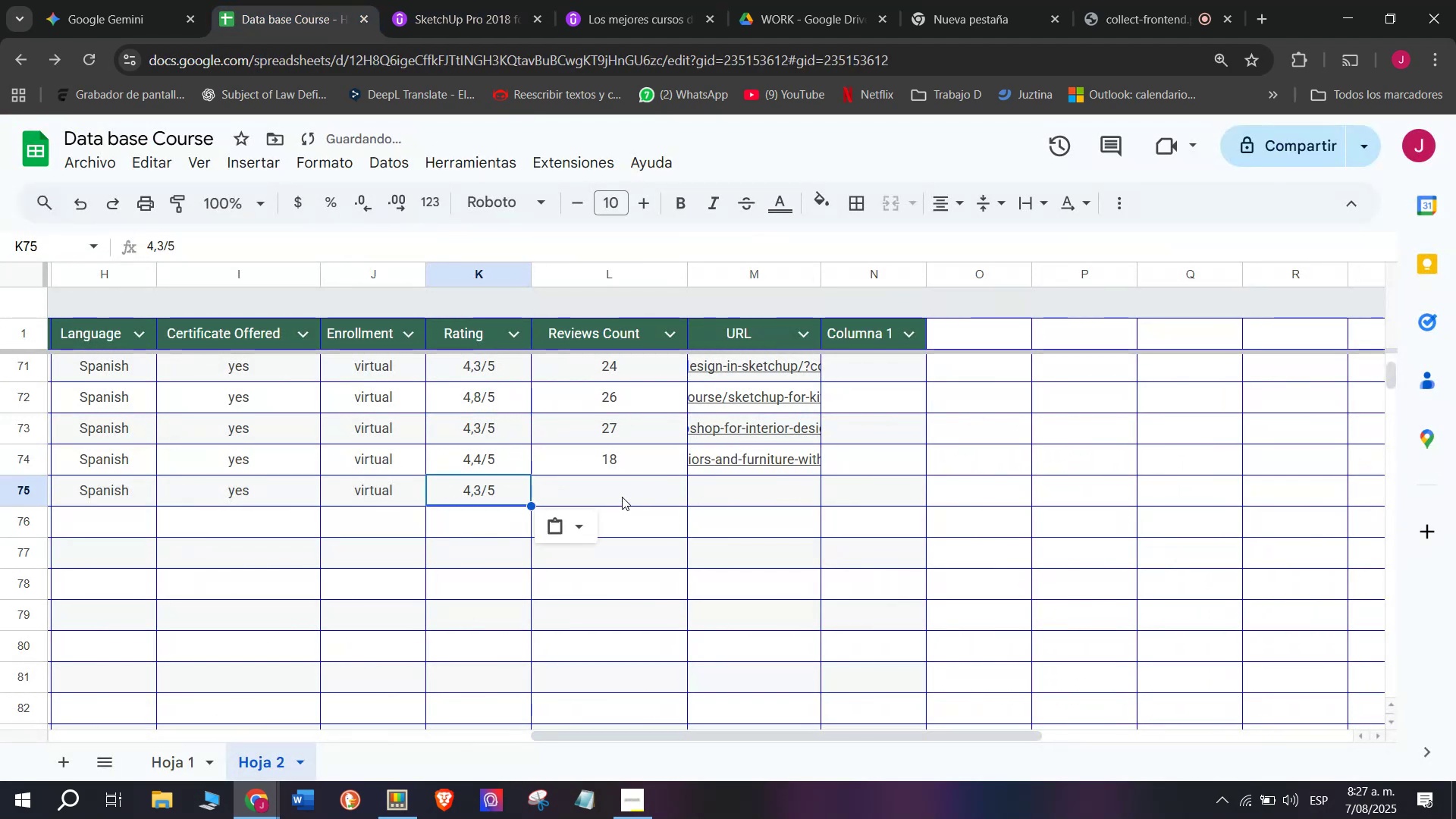 
left_click([626, 492])
 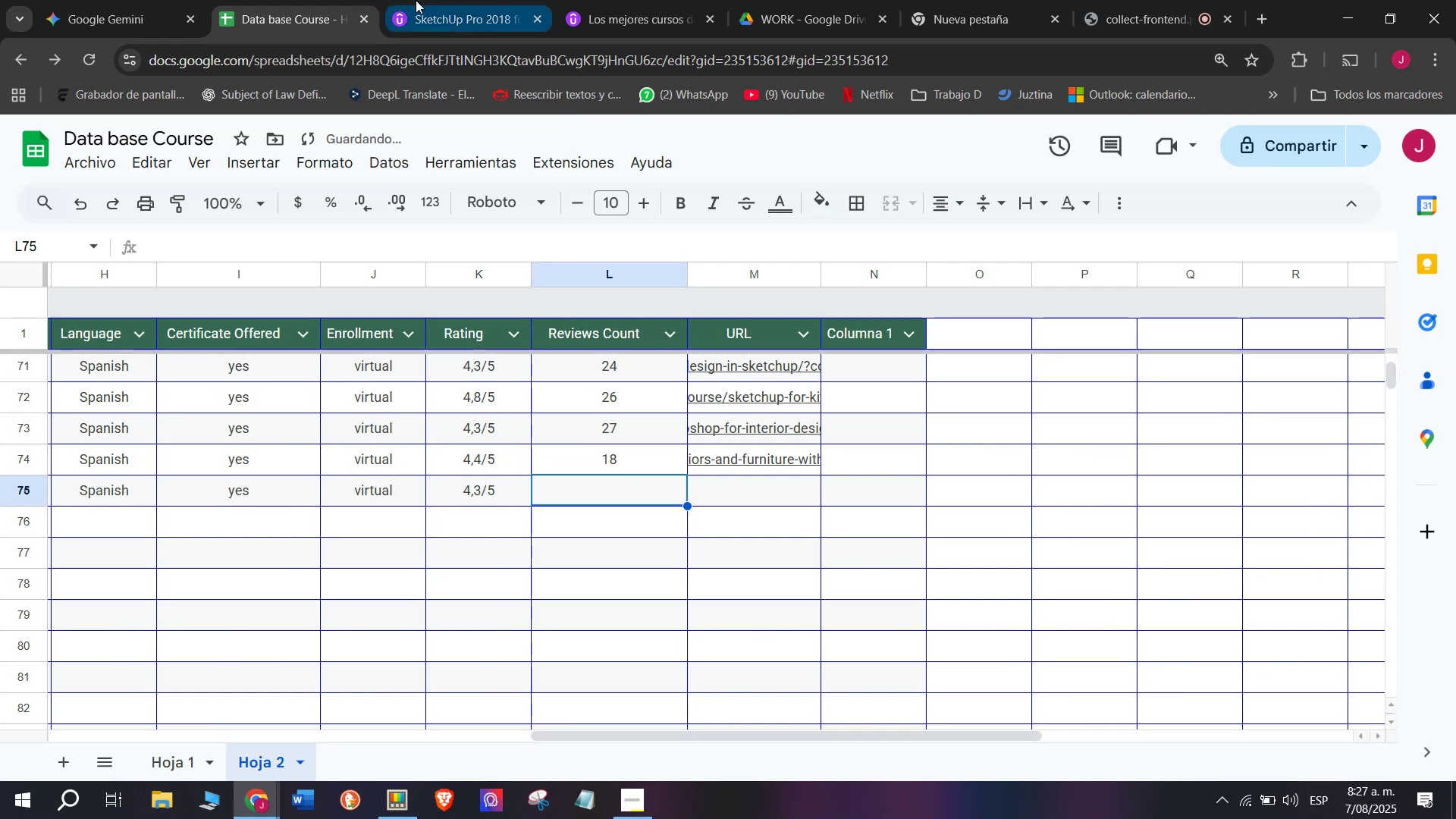 
left_click([424, 0])
 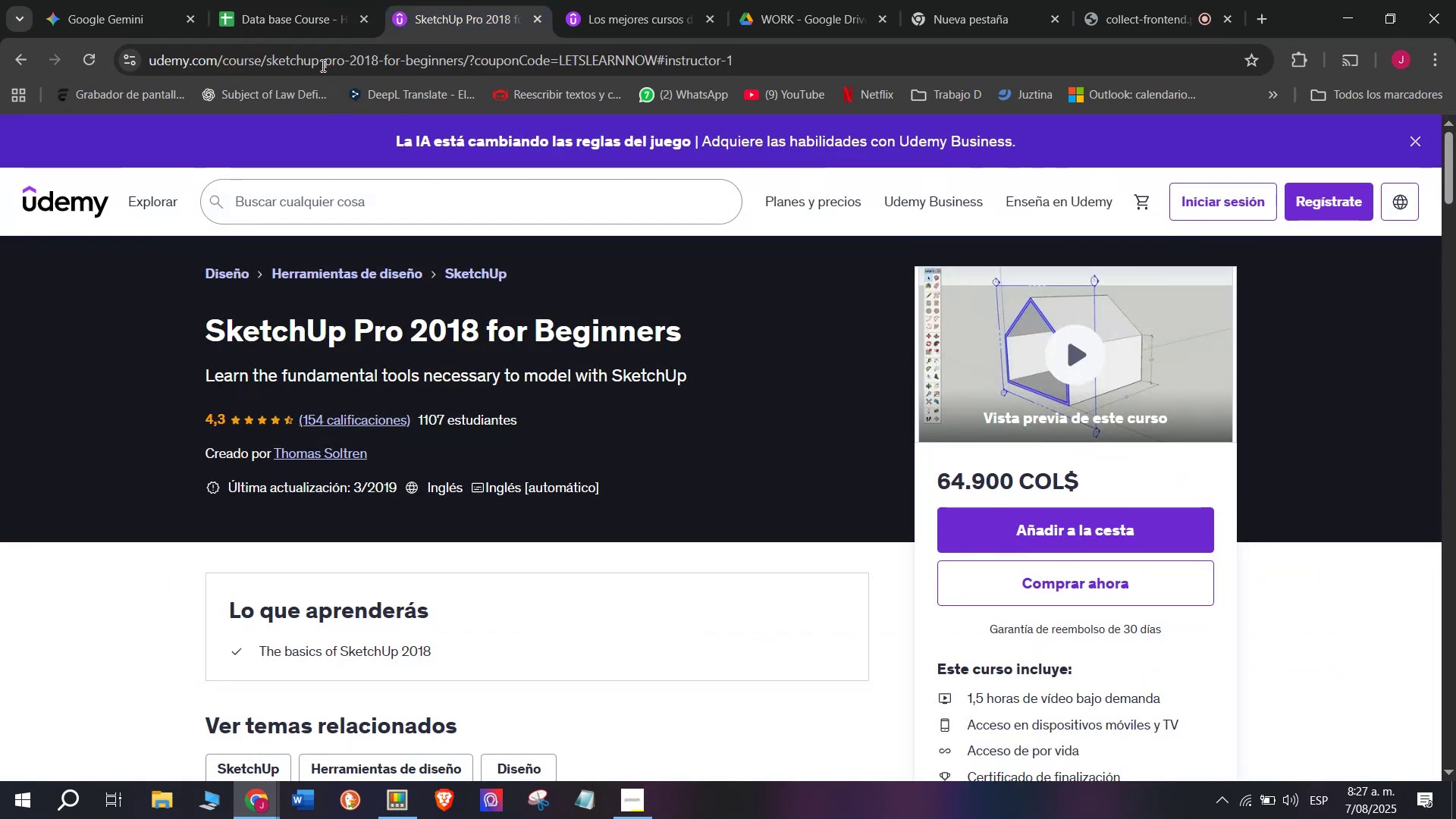 
left_click([312, 18])
 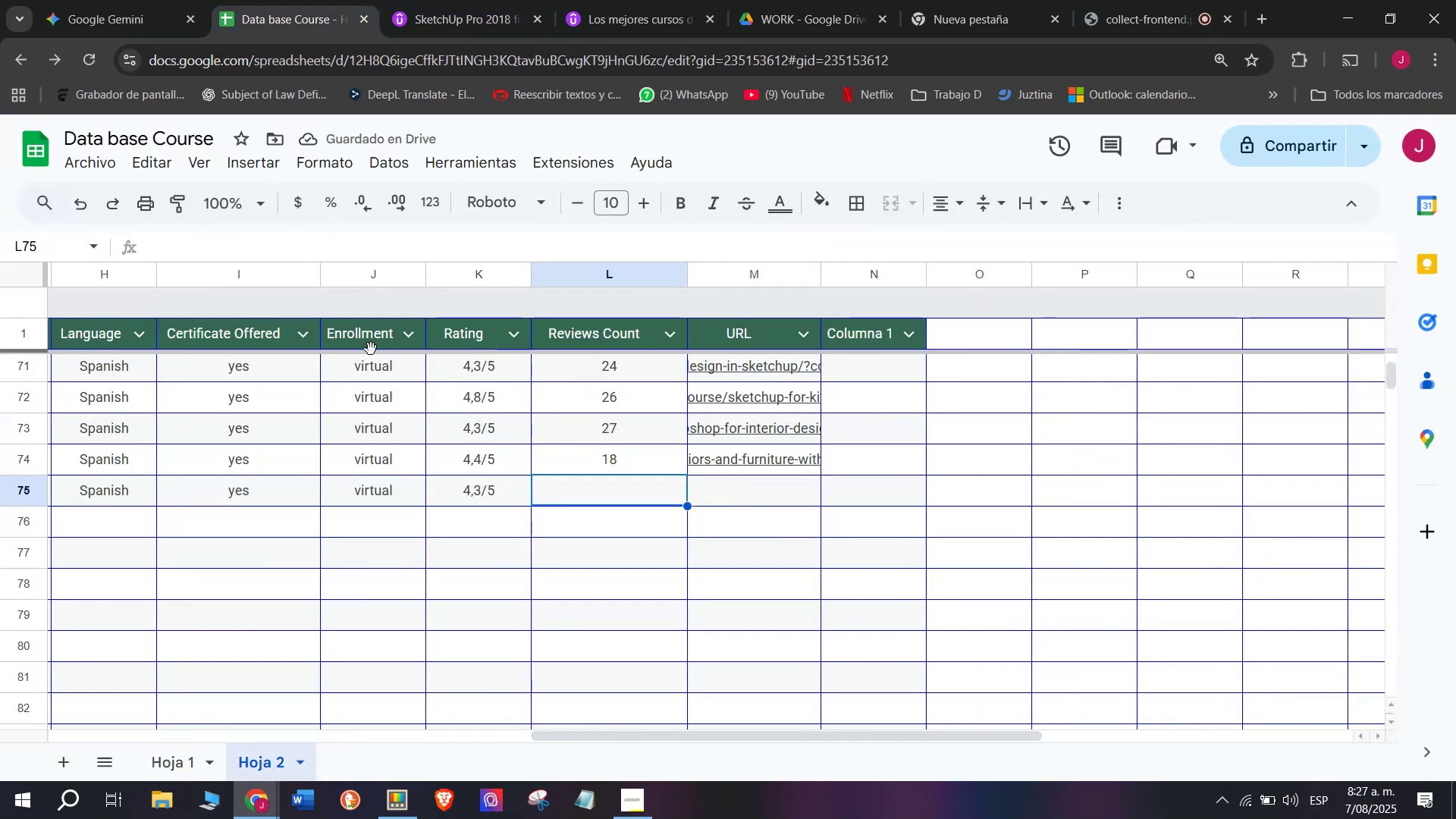 
type(154)
 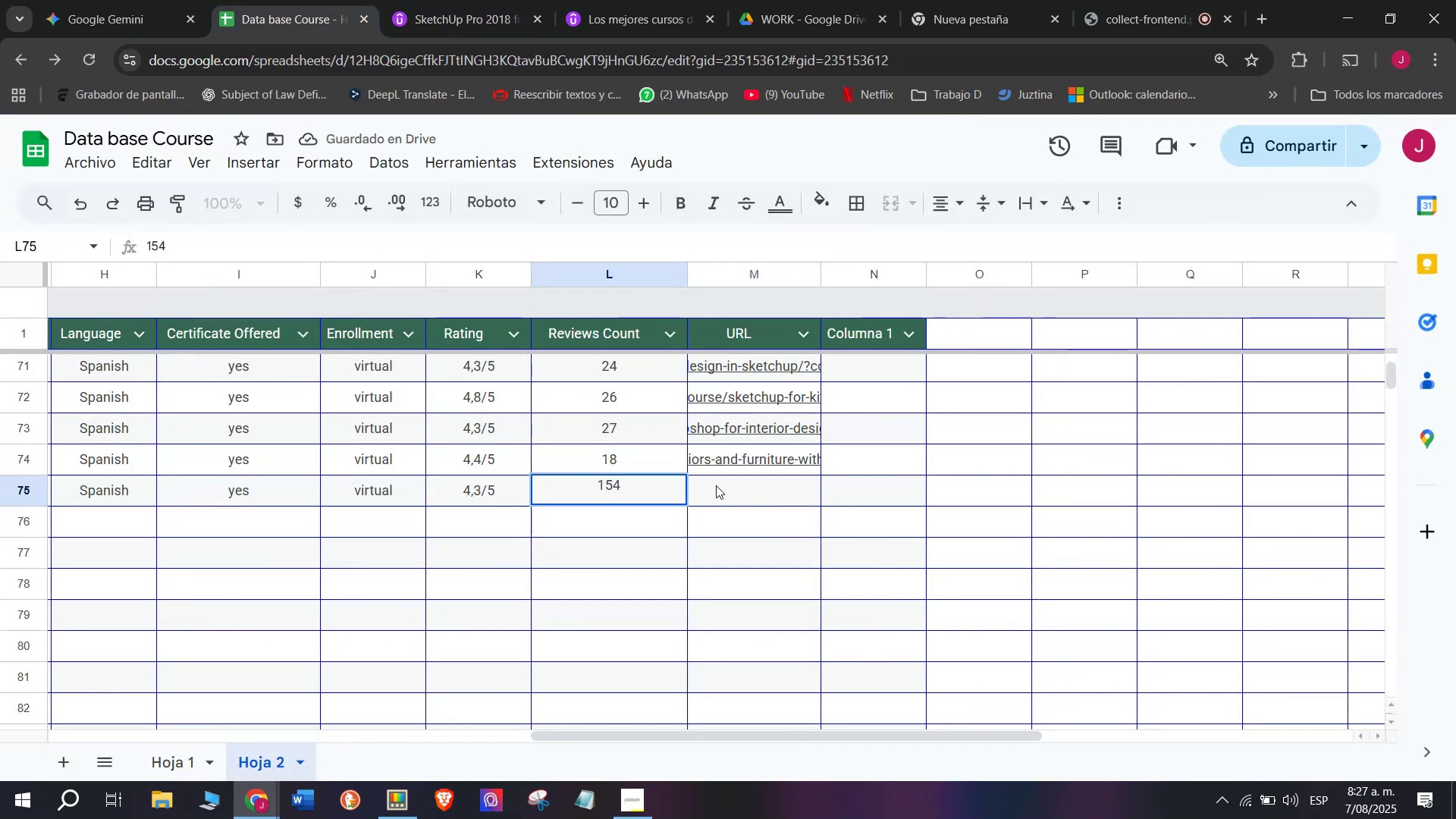 
left_click([731, 497])
 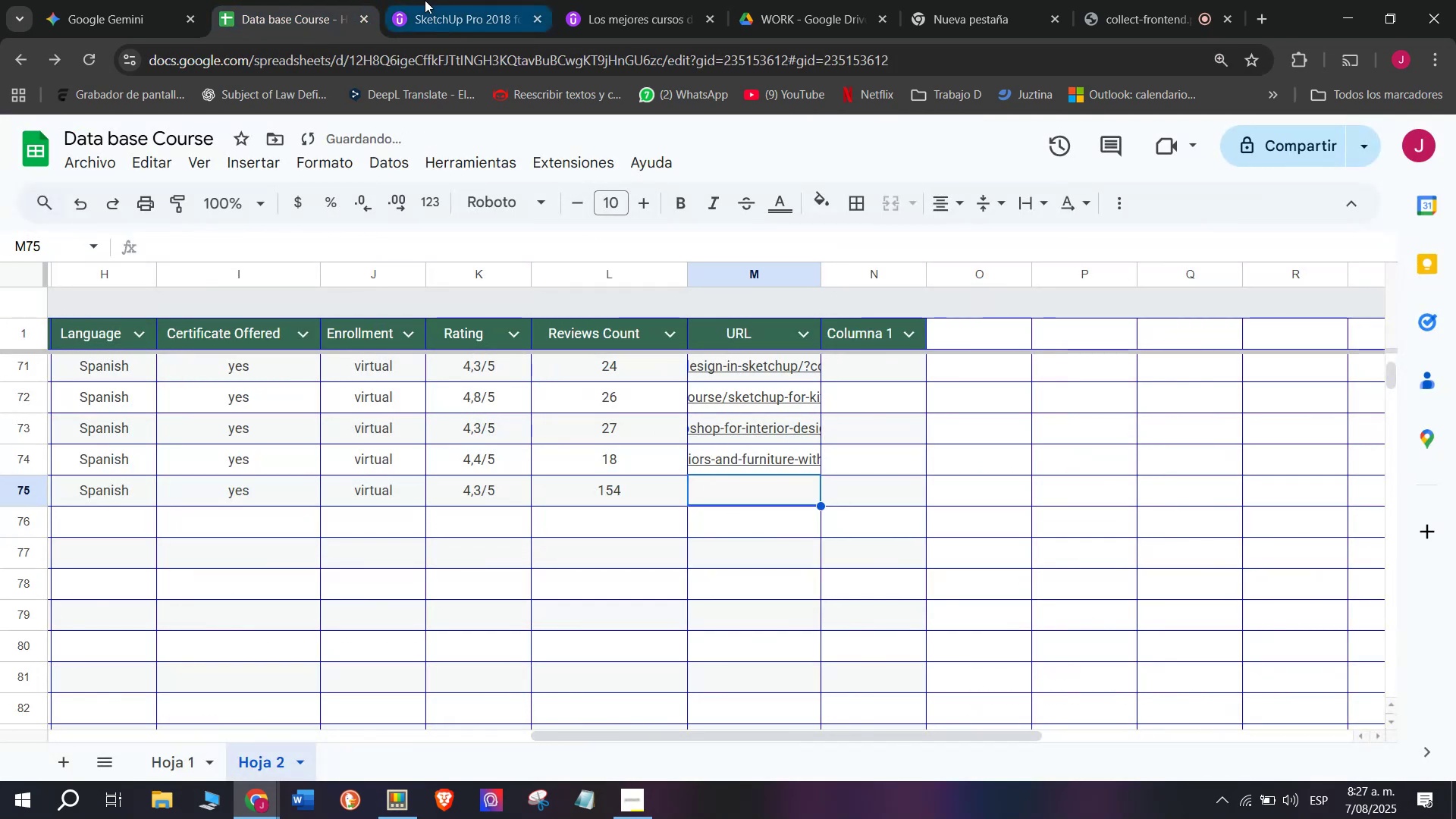 
left_click([422, 0])
 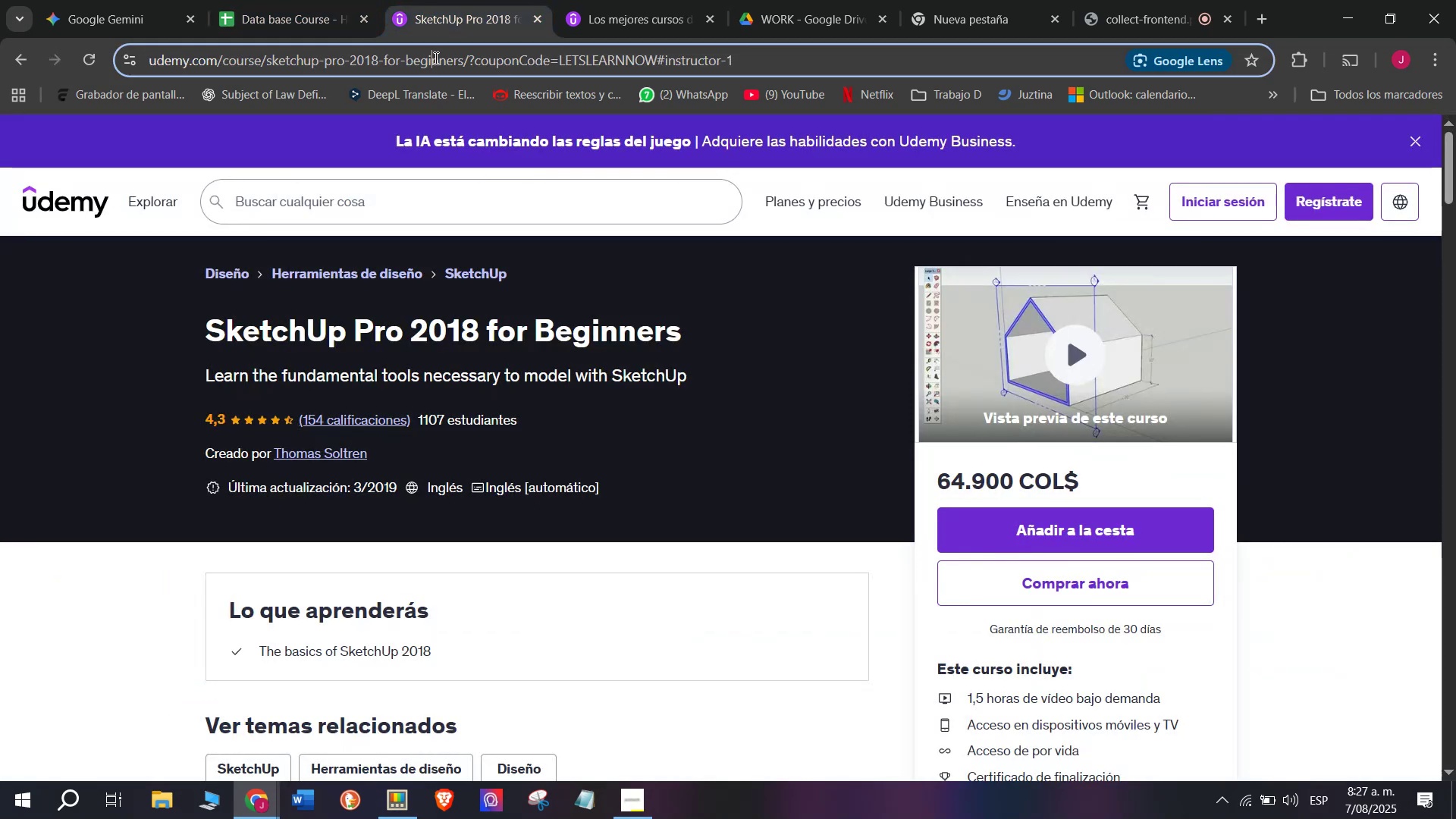 
double_click([435, 58])
 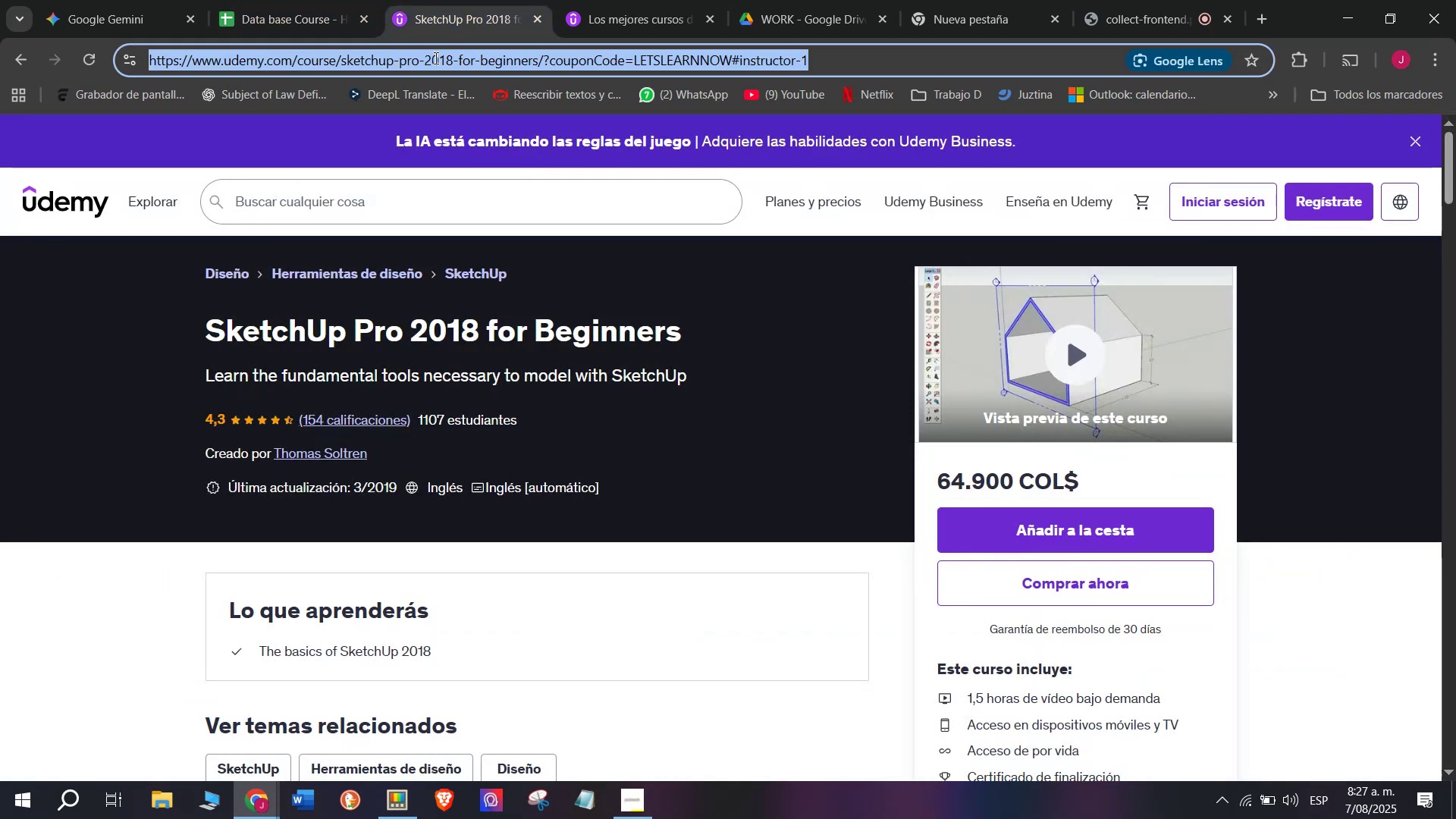 
triple_click([435, 58])
 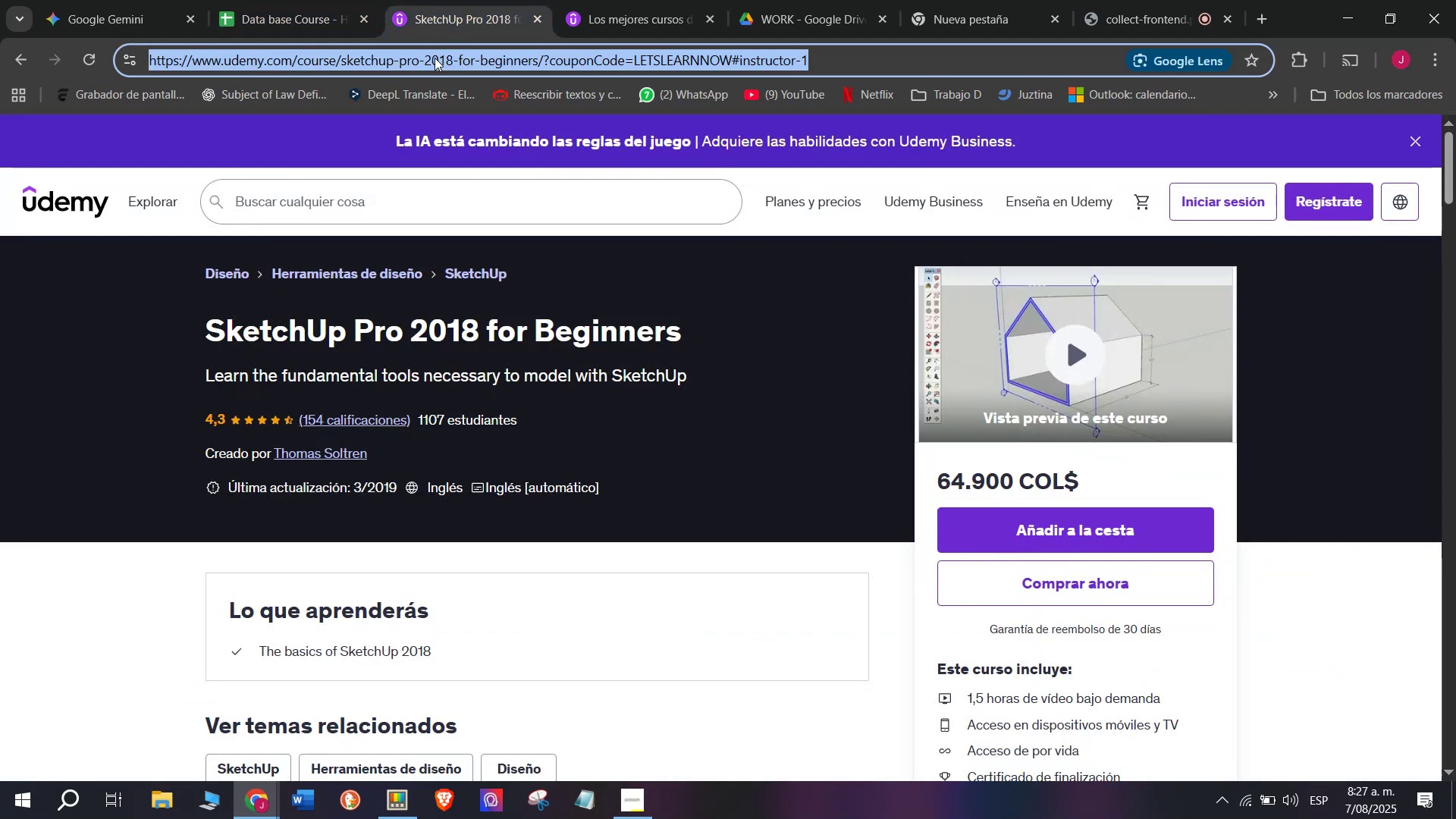 
key(Break)
 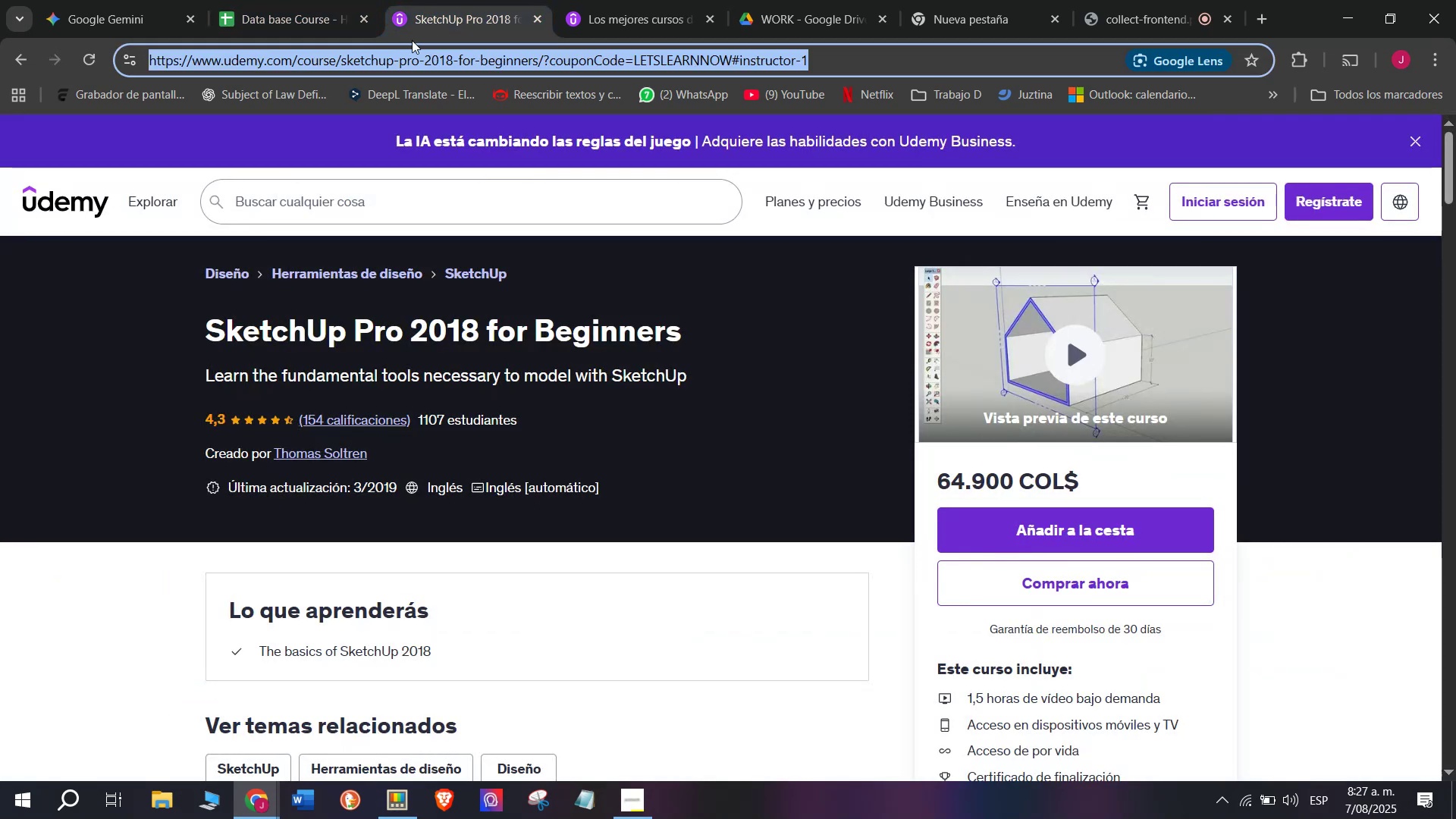 
key(Control+ControlLeft)
 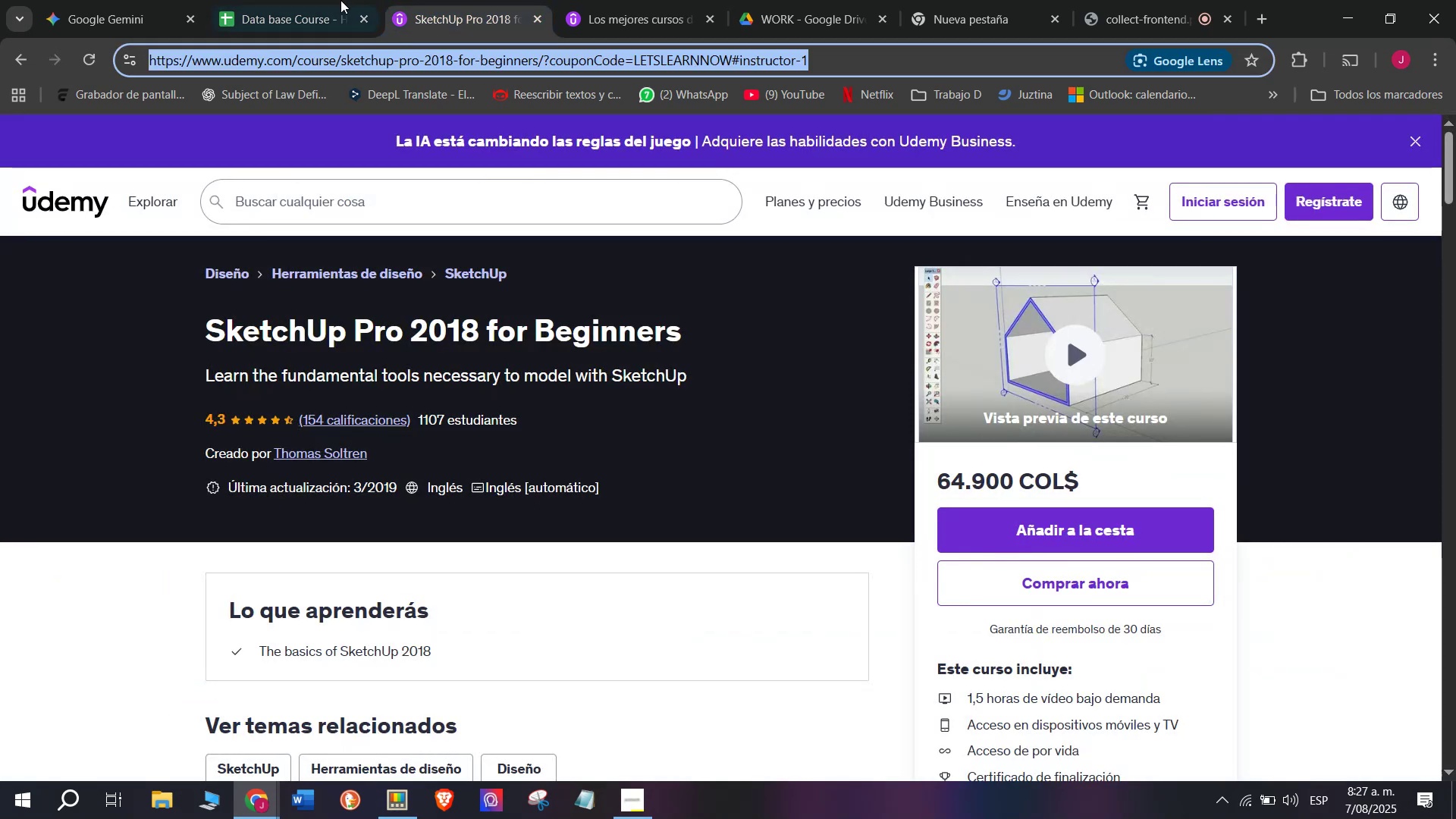 
key(Control+C)
 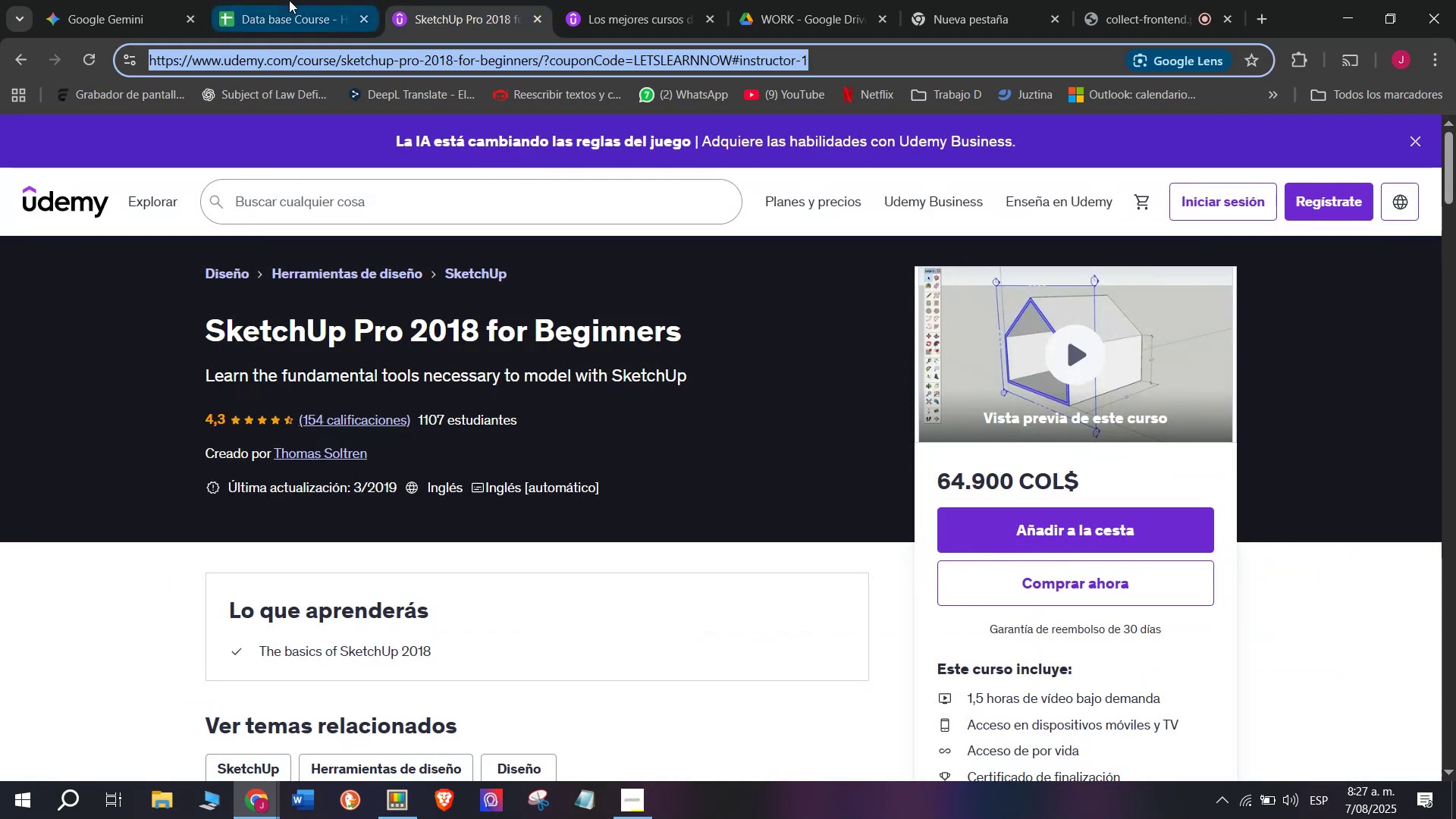 
triple_click([289, 0])
 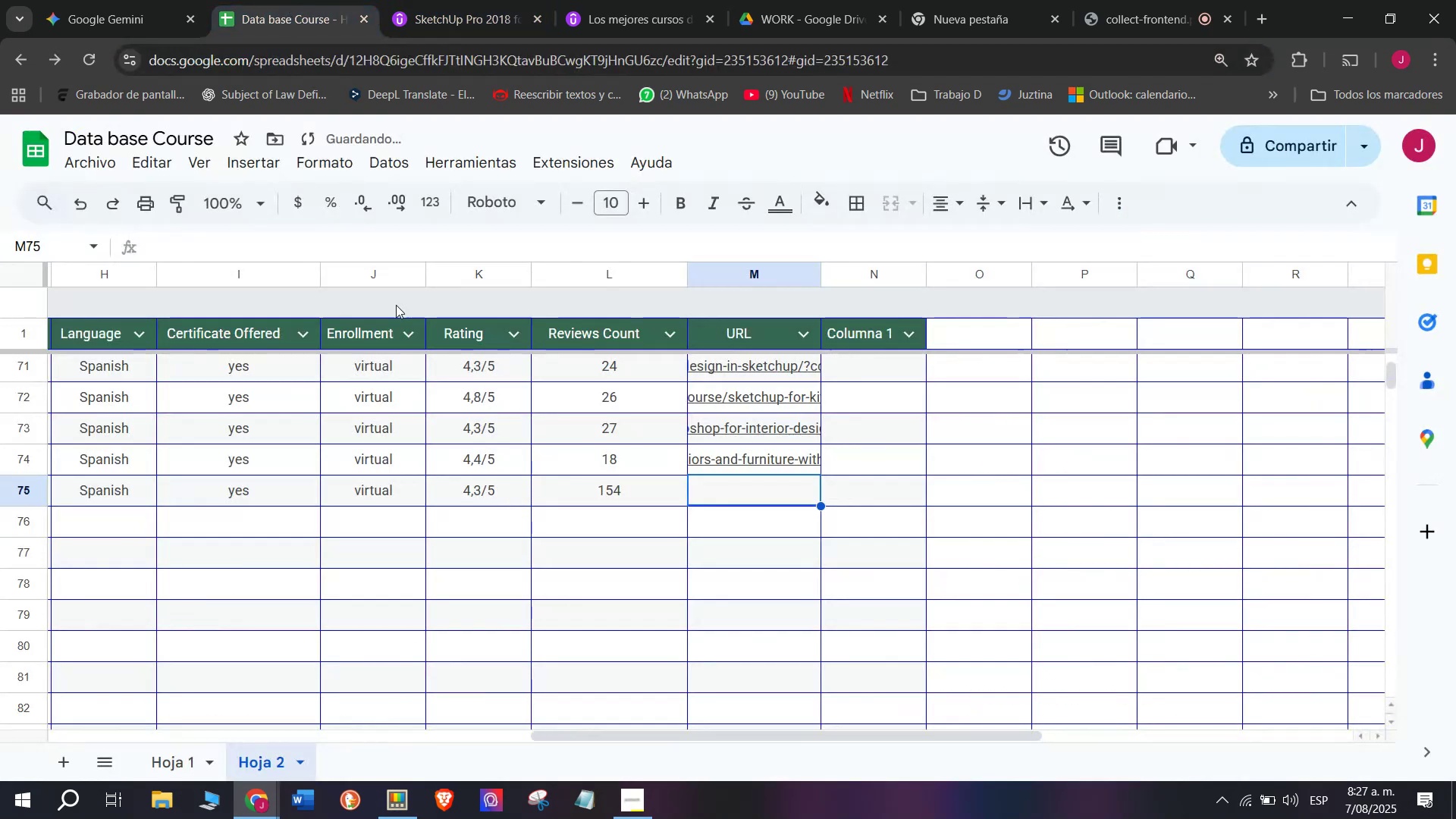 
key(Z)
 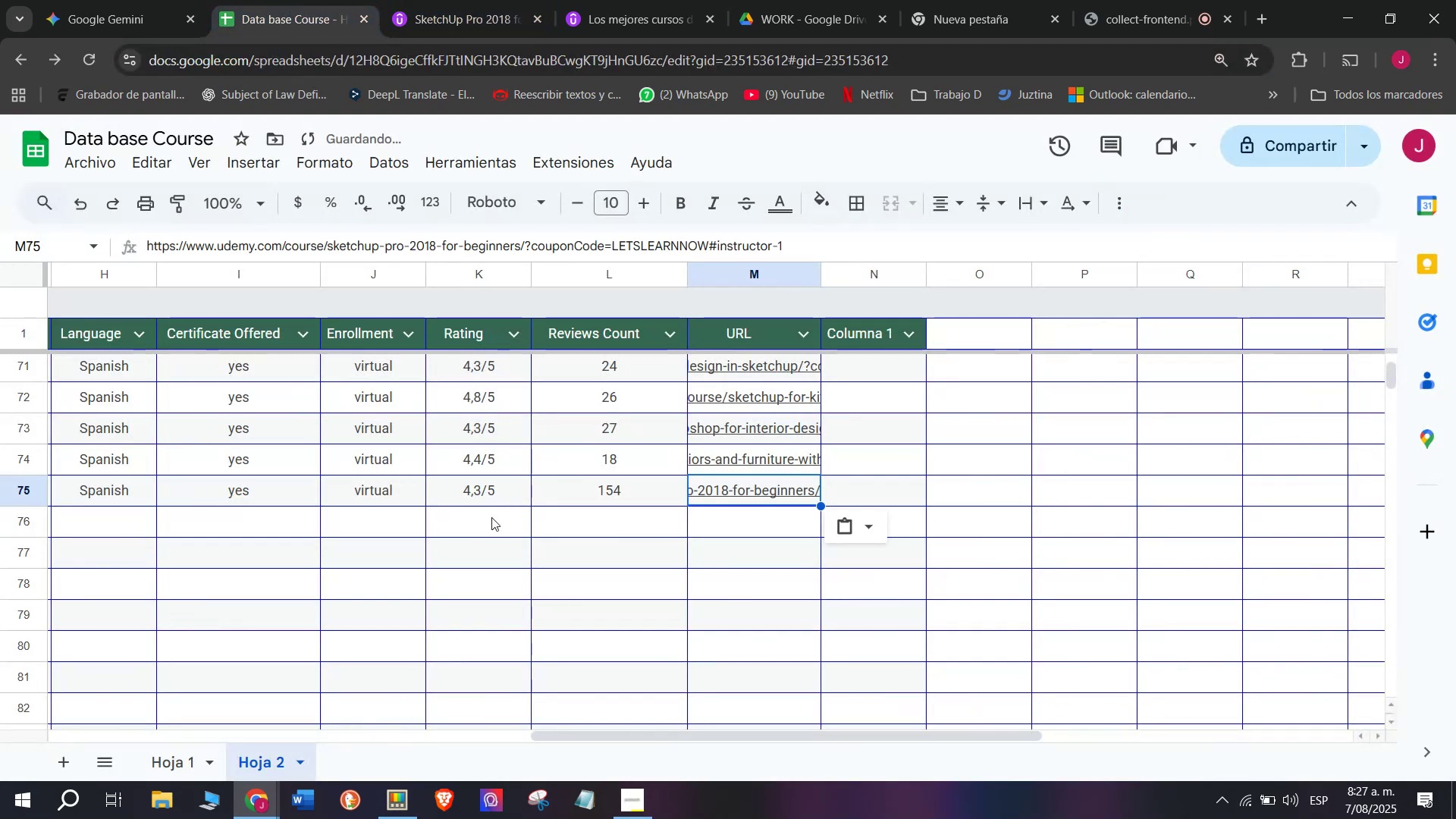 
key(Control+ControlLeft)
 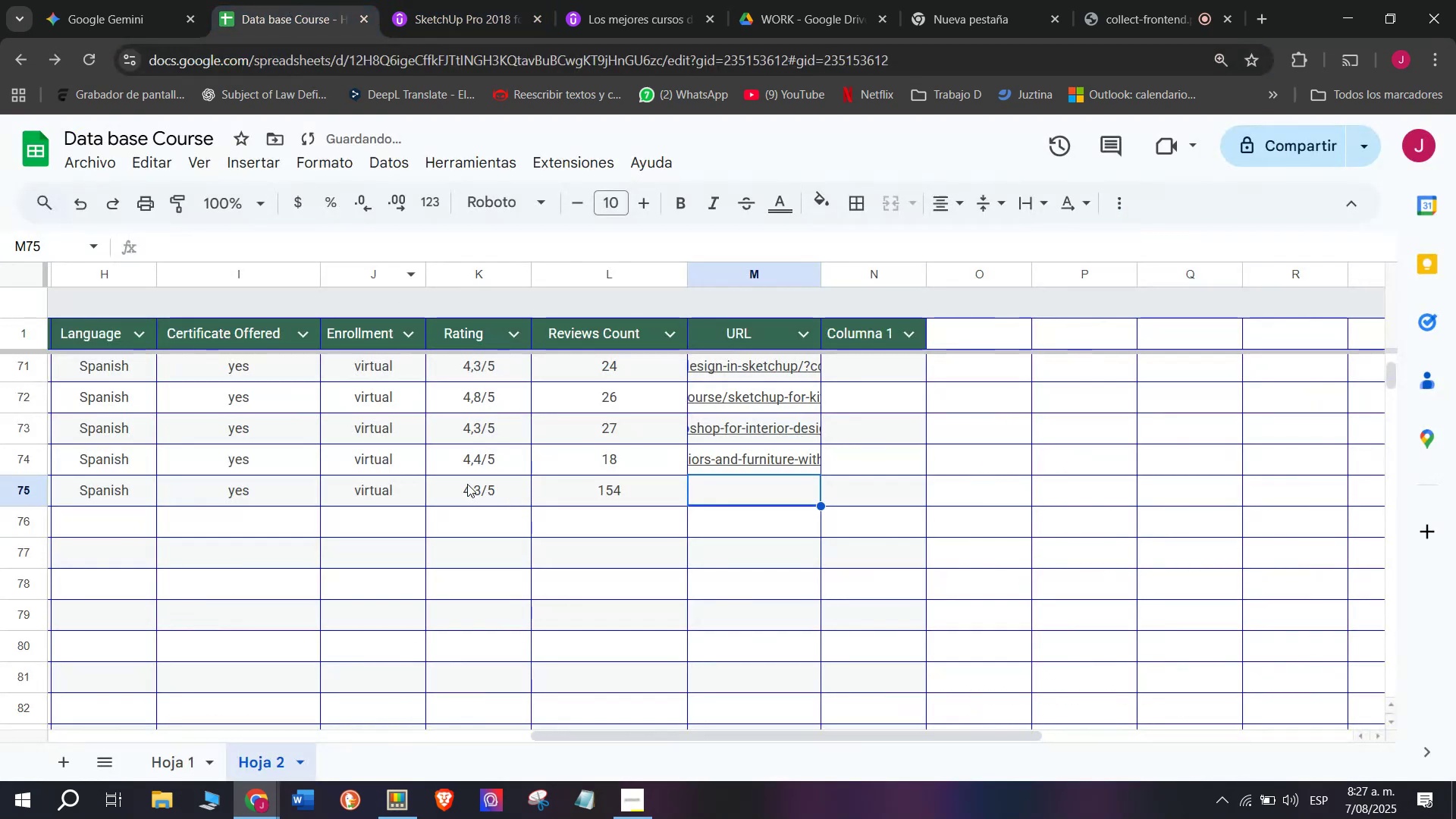 
key(Control+V)
 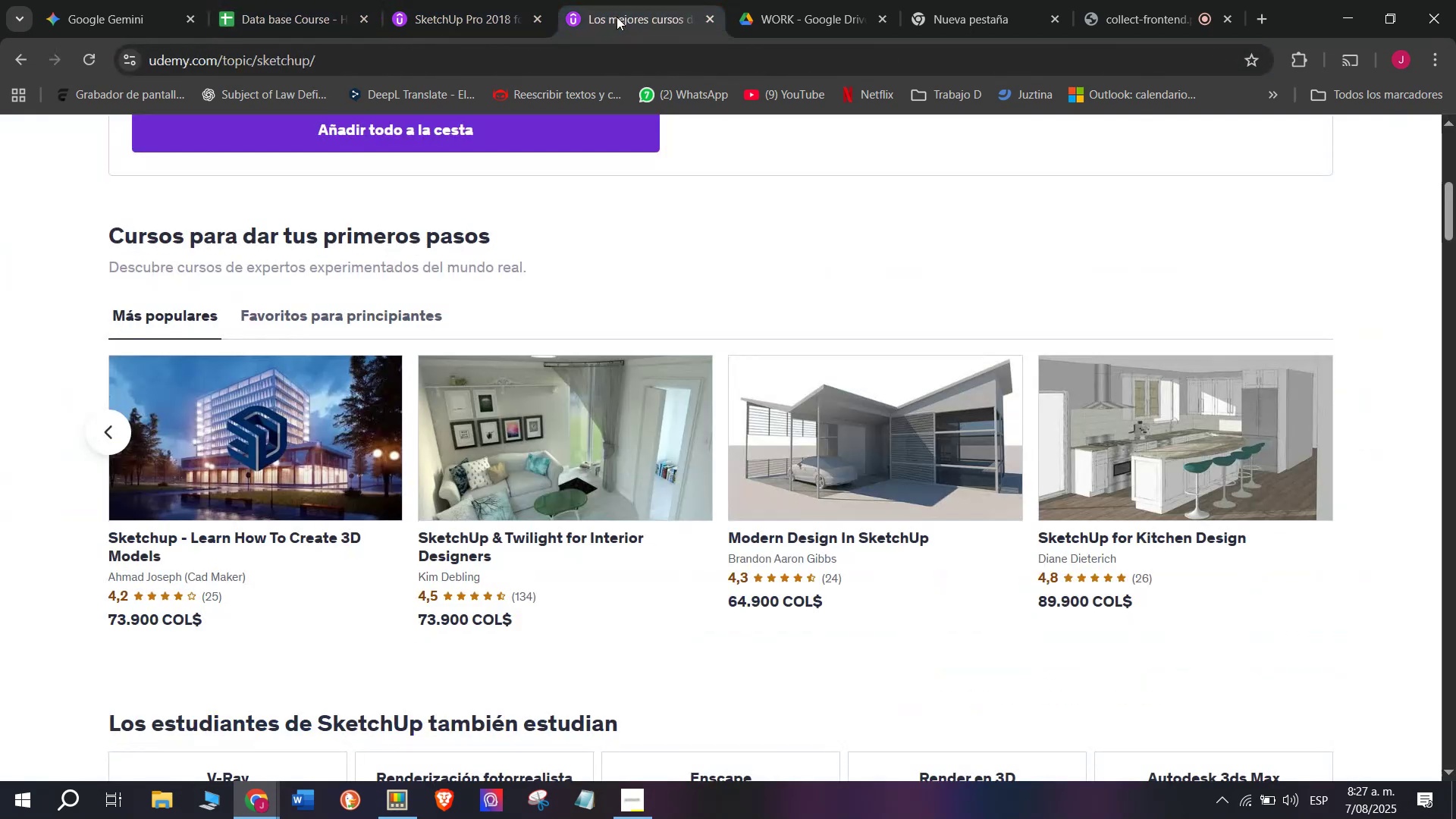 
left_click([481, 0])
 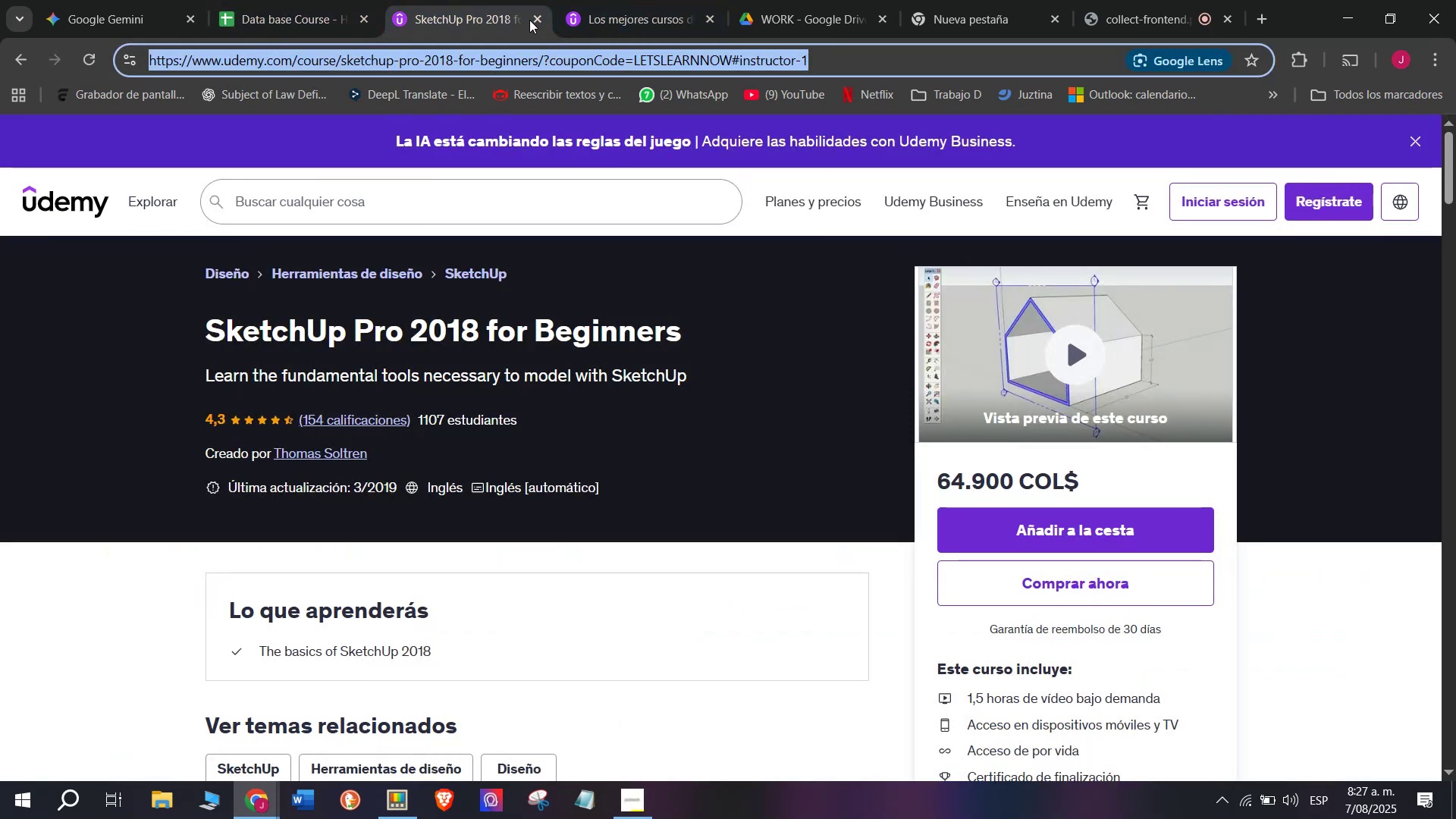 
left_click([532, 20])
 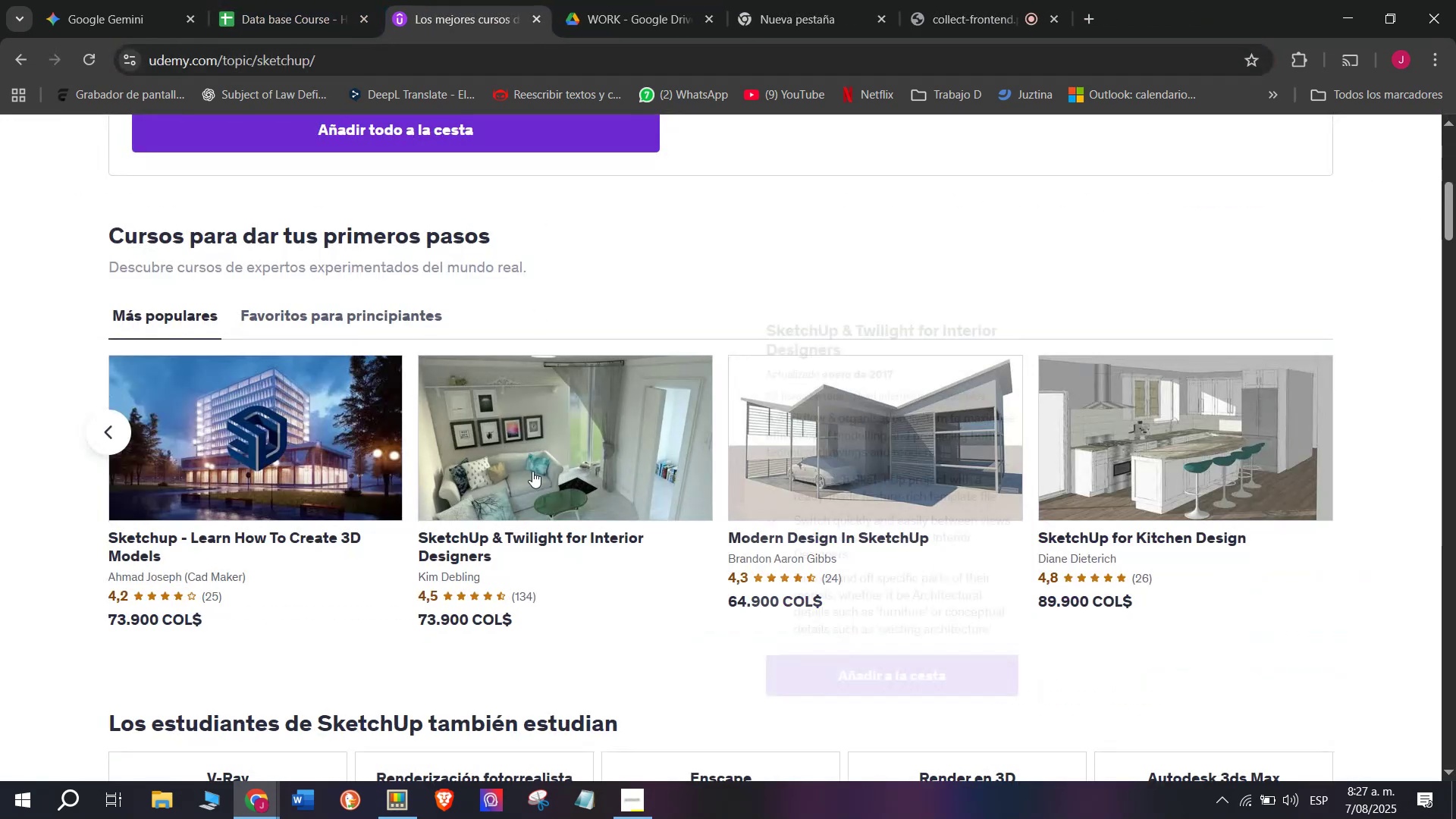 
scroll: coordinate [533, 508], scroll_direction: up, amount: 8.0
 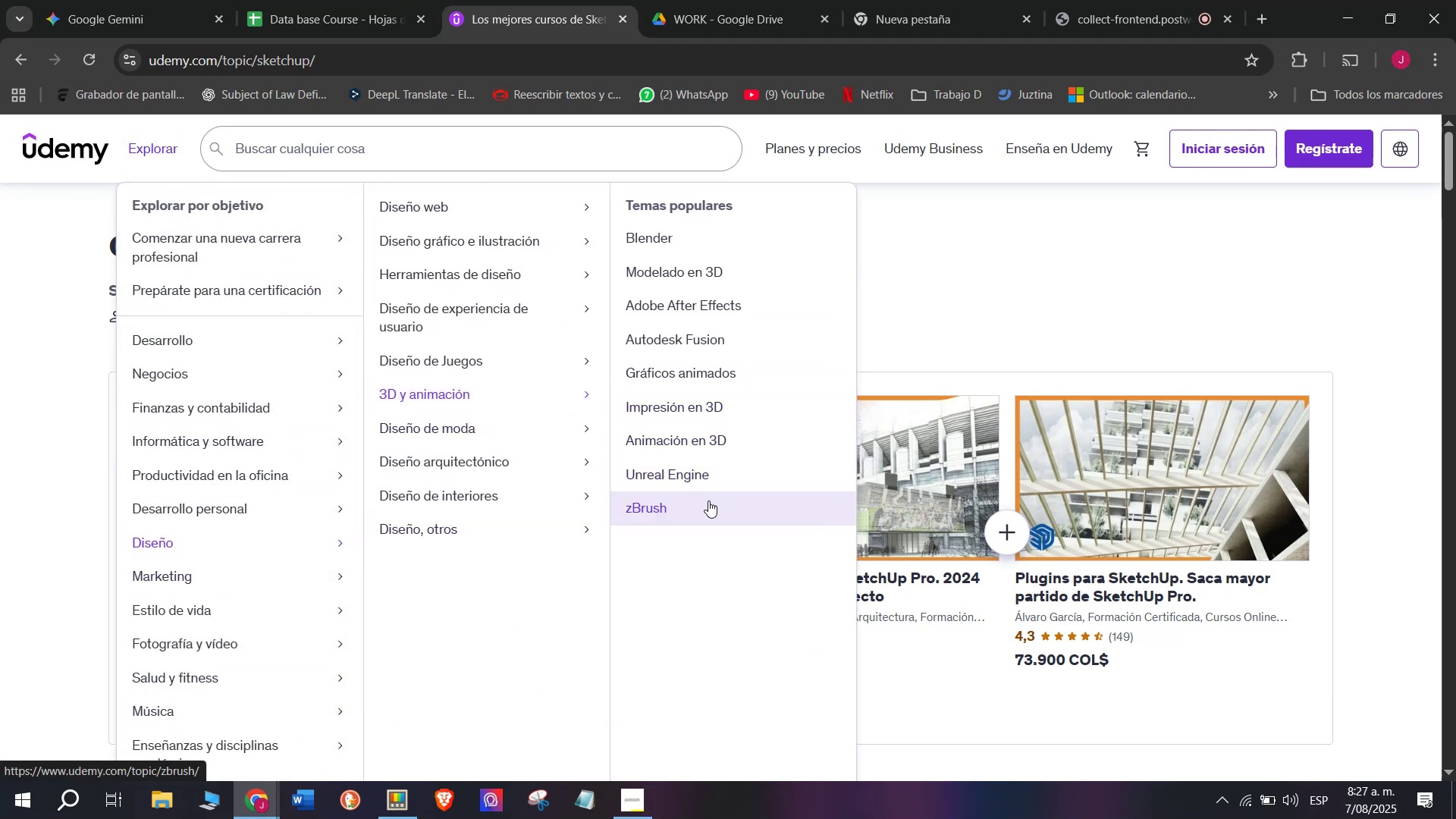 
wait(7.02)
 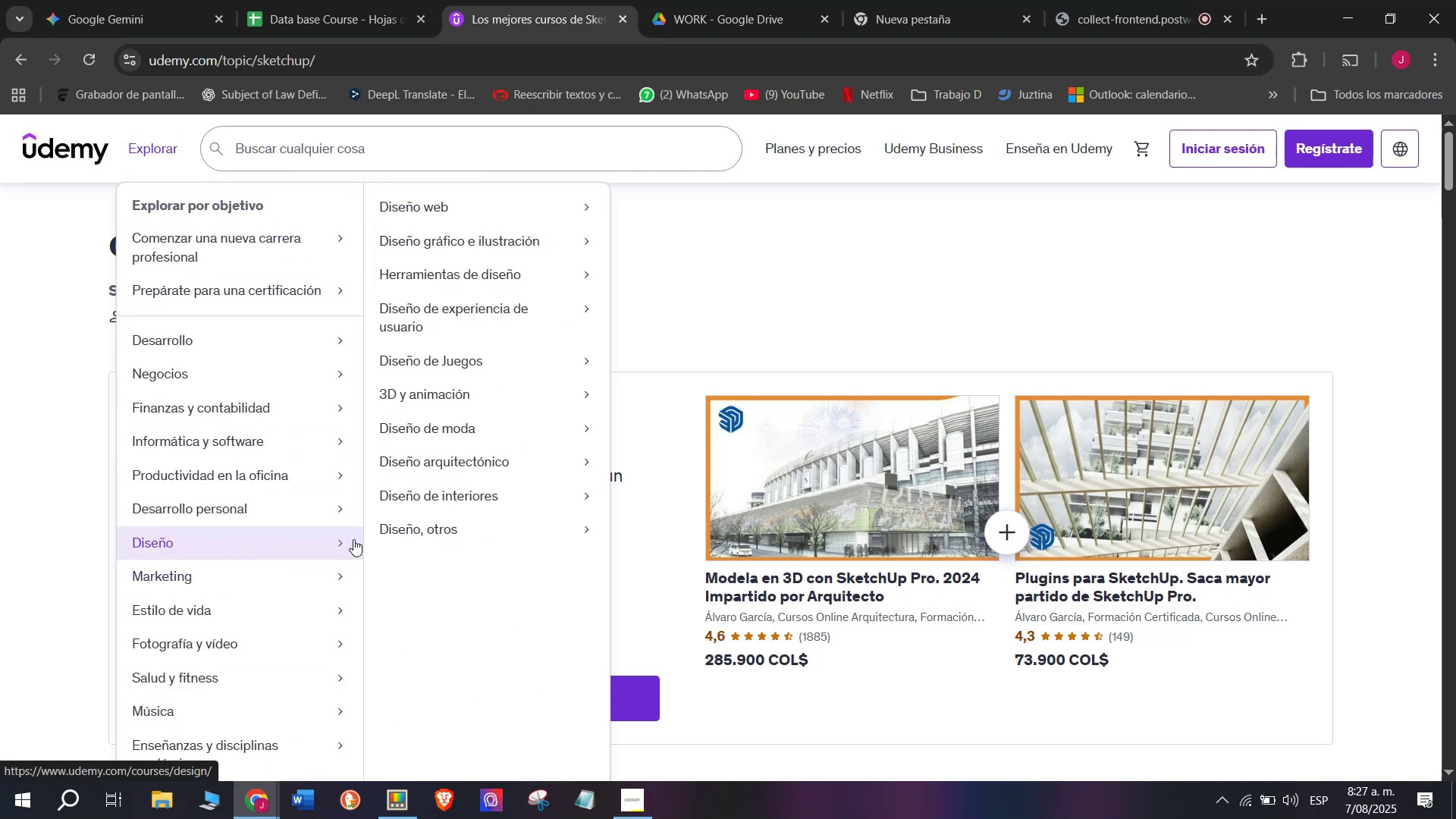 
left_click([708, 413])
 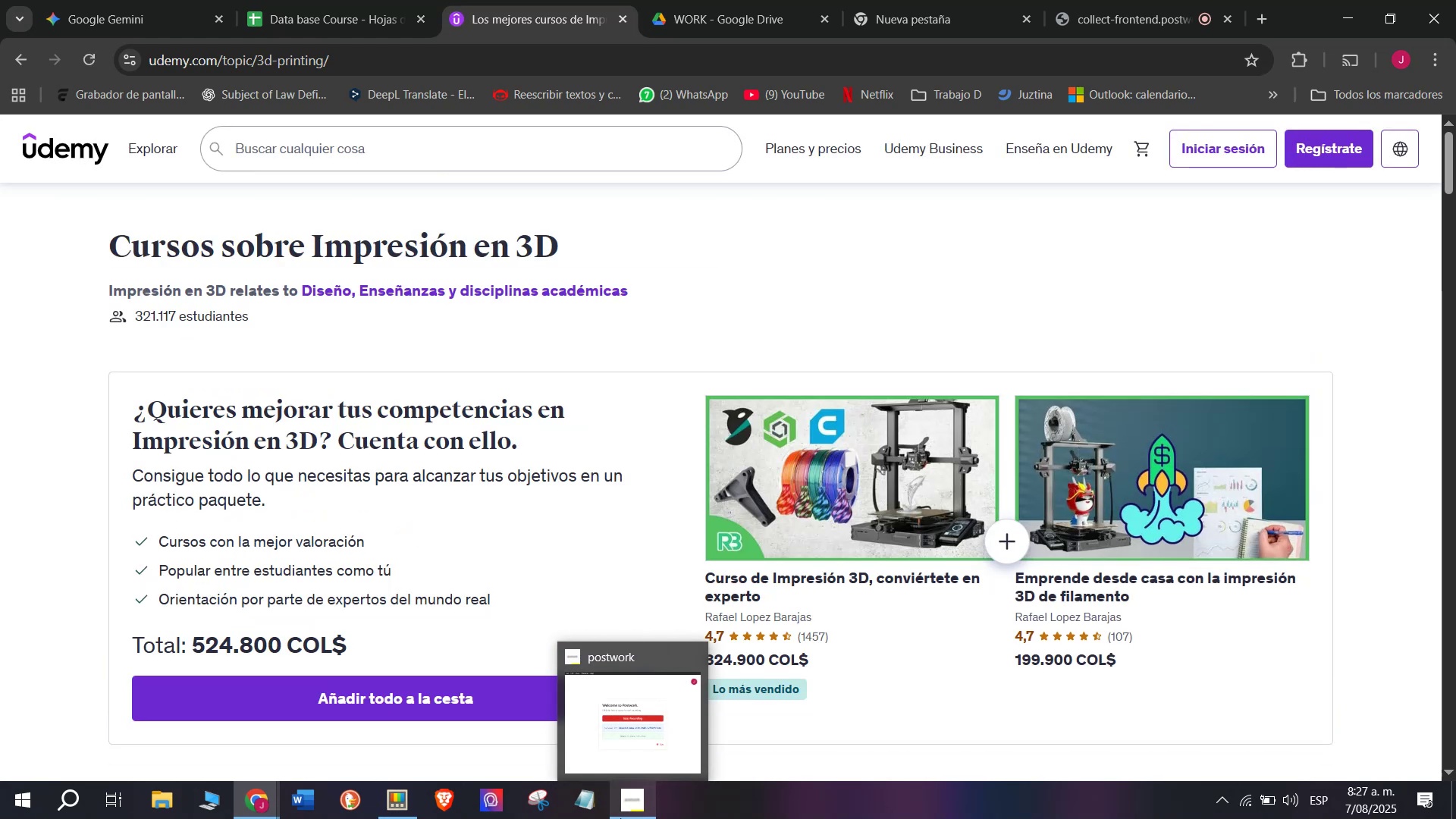 
wait(16.38)
 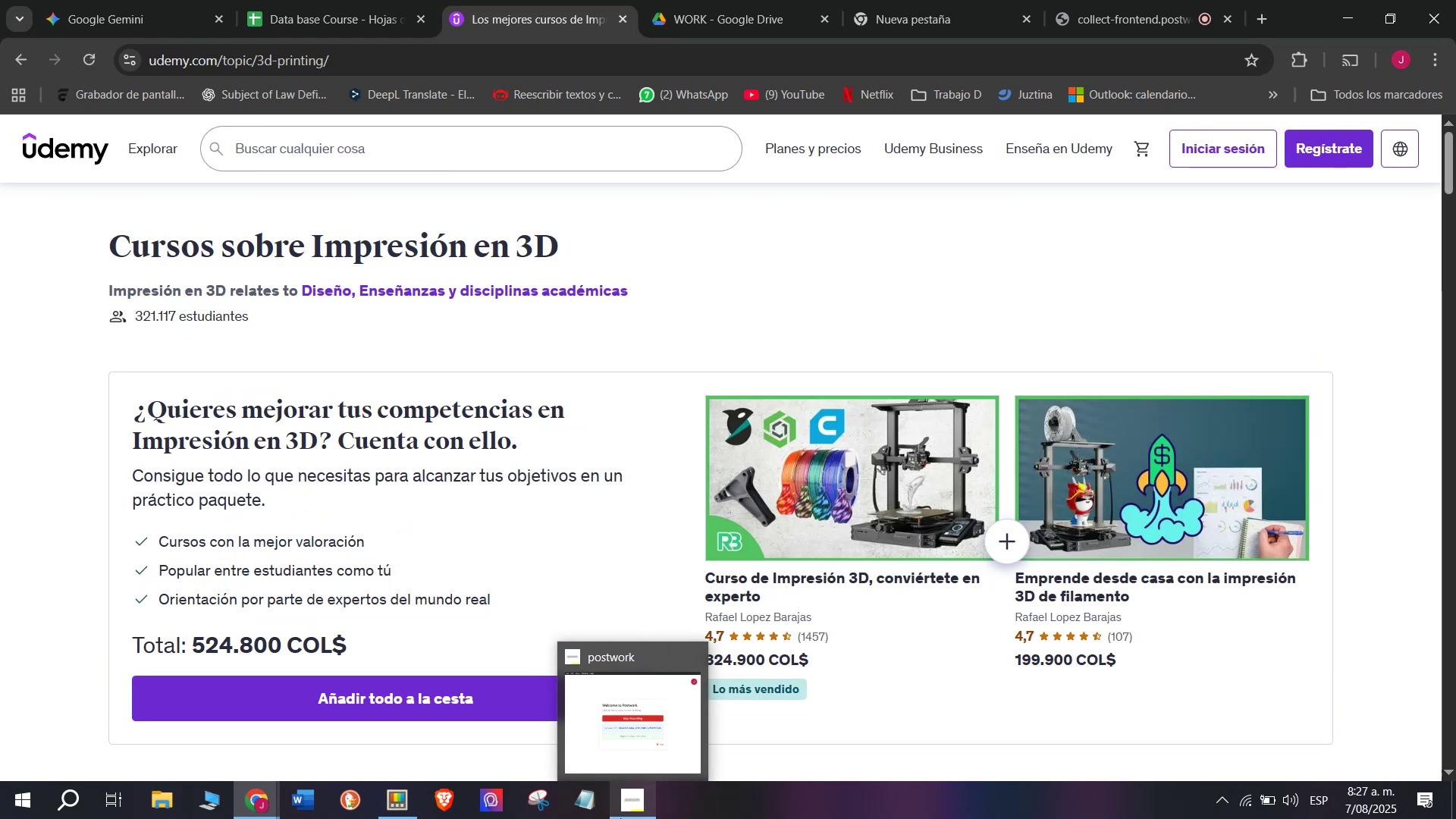 
scroll: coordinate [450, 739], scroll_direction: down, amount: 2.0
 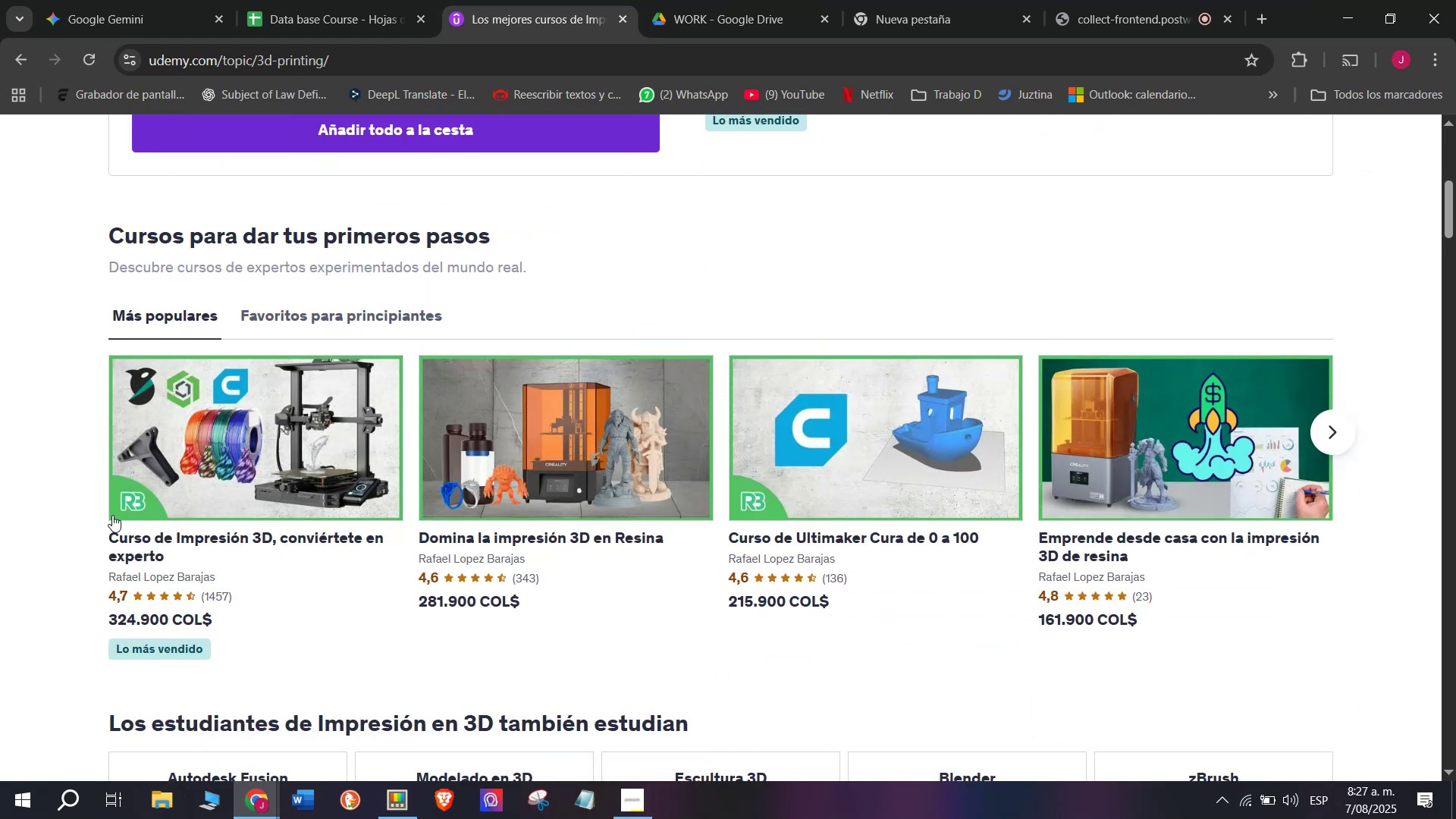 
hold_key(key=ControlLeft, duration=0.42)
left_click([182, 502])
 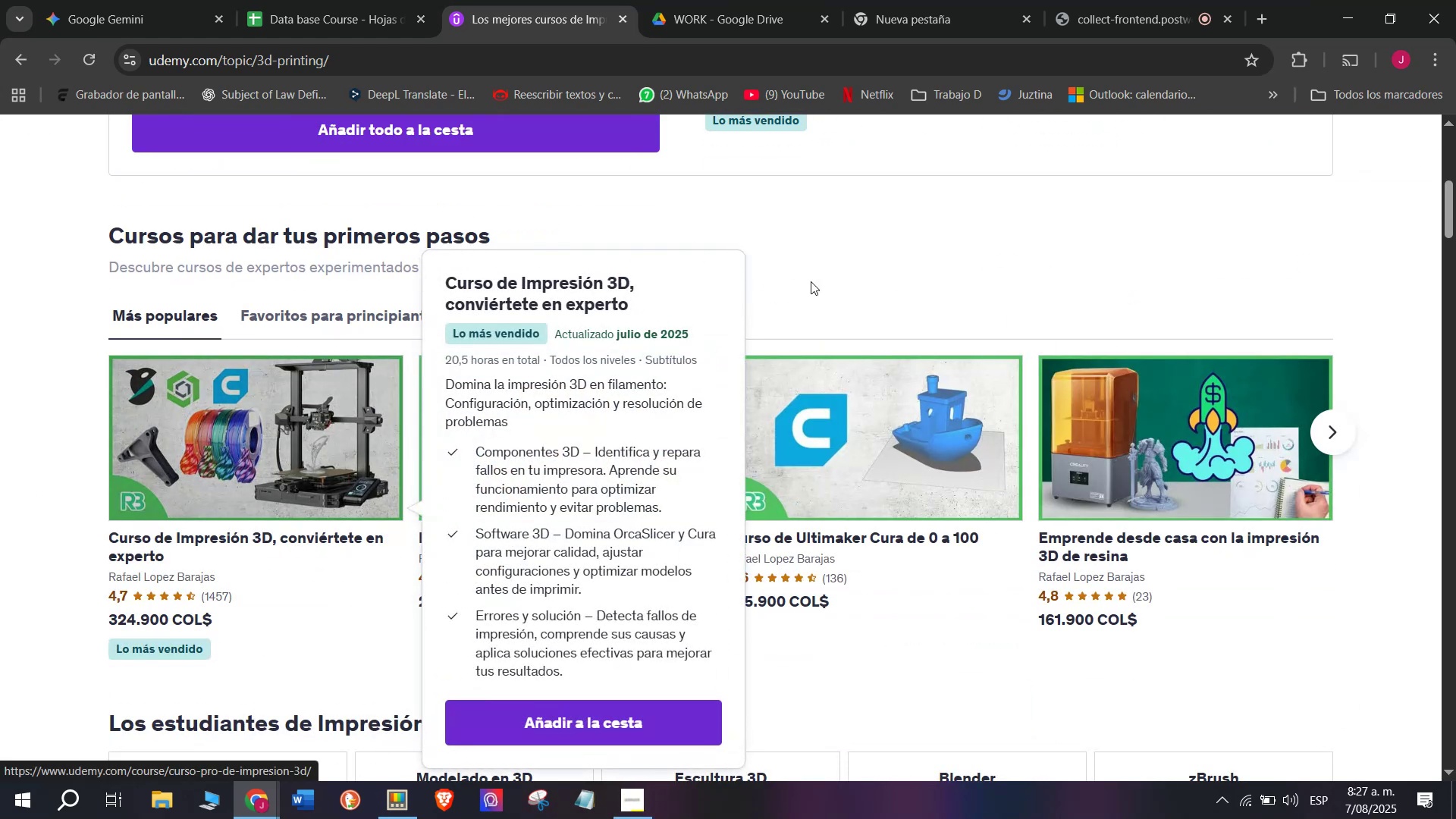 
hold_key(key=ControlLeft, duration=0.53)
 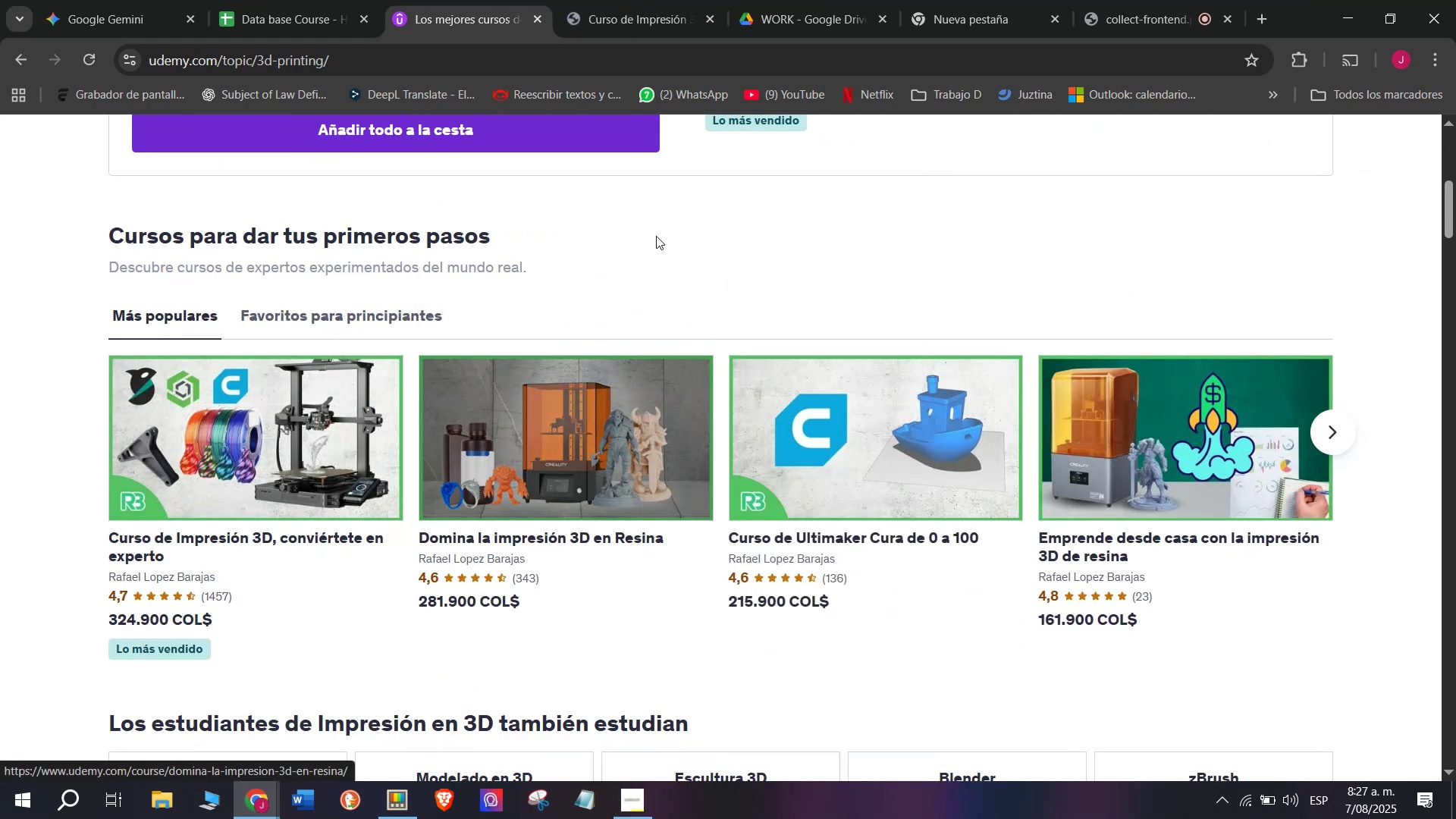 
hold_key(key=ControlLeft, duration=0.47)
left_click([854, 475])
 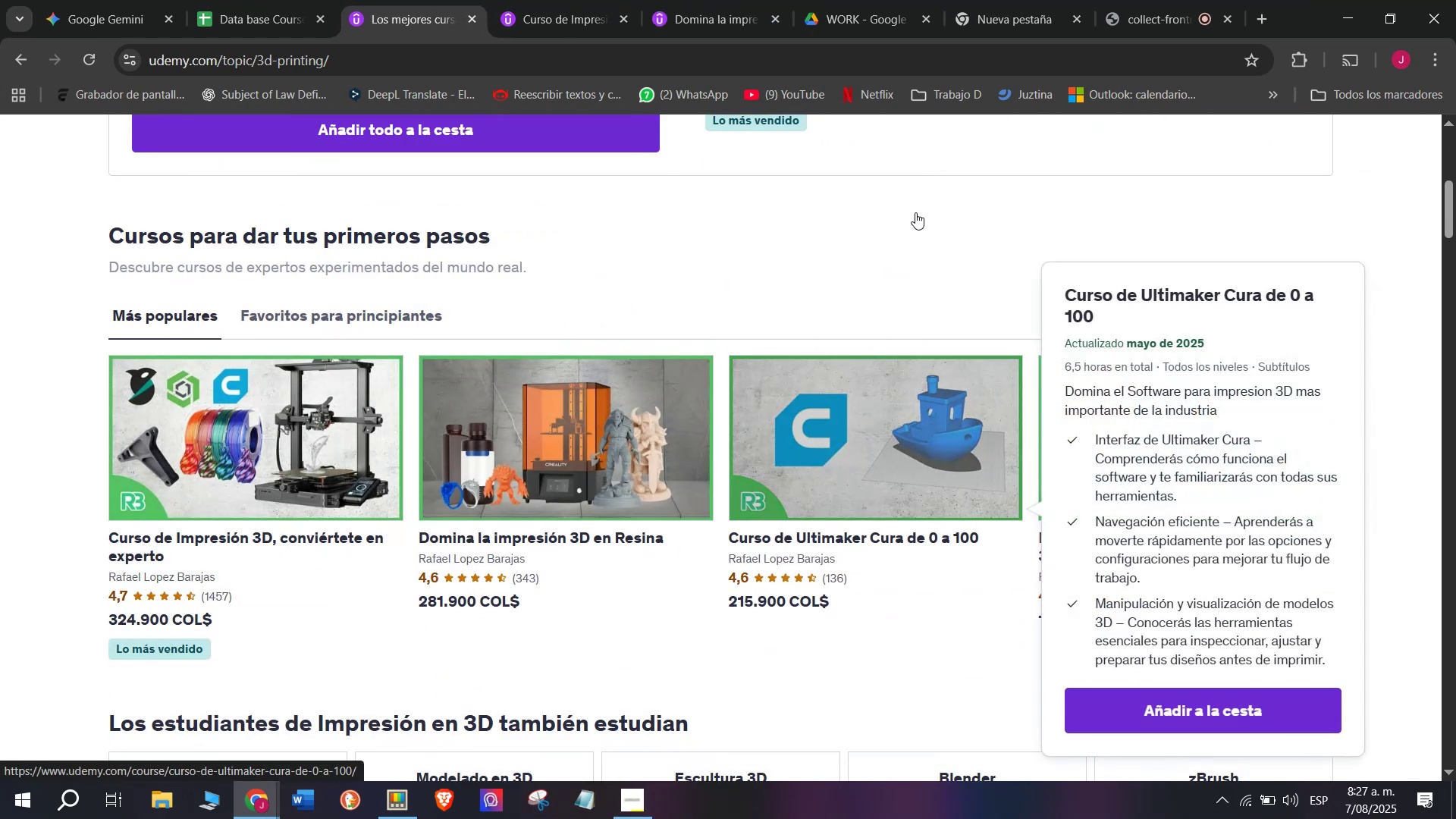 
hold_key(key=ControlLeft, duration=0.43)
left_click([1202, 453])
 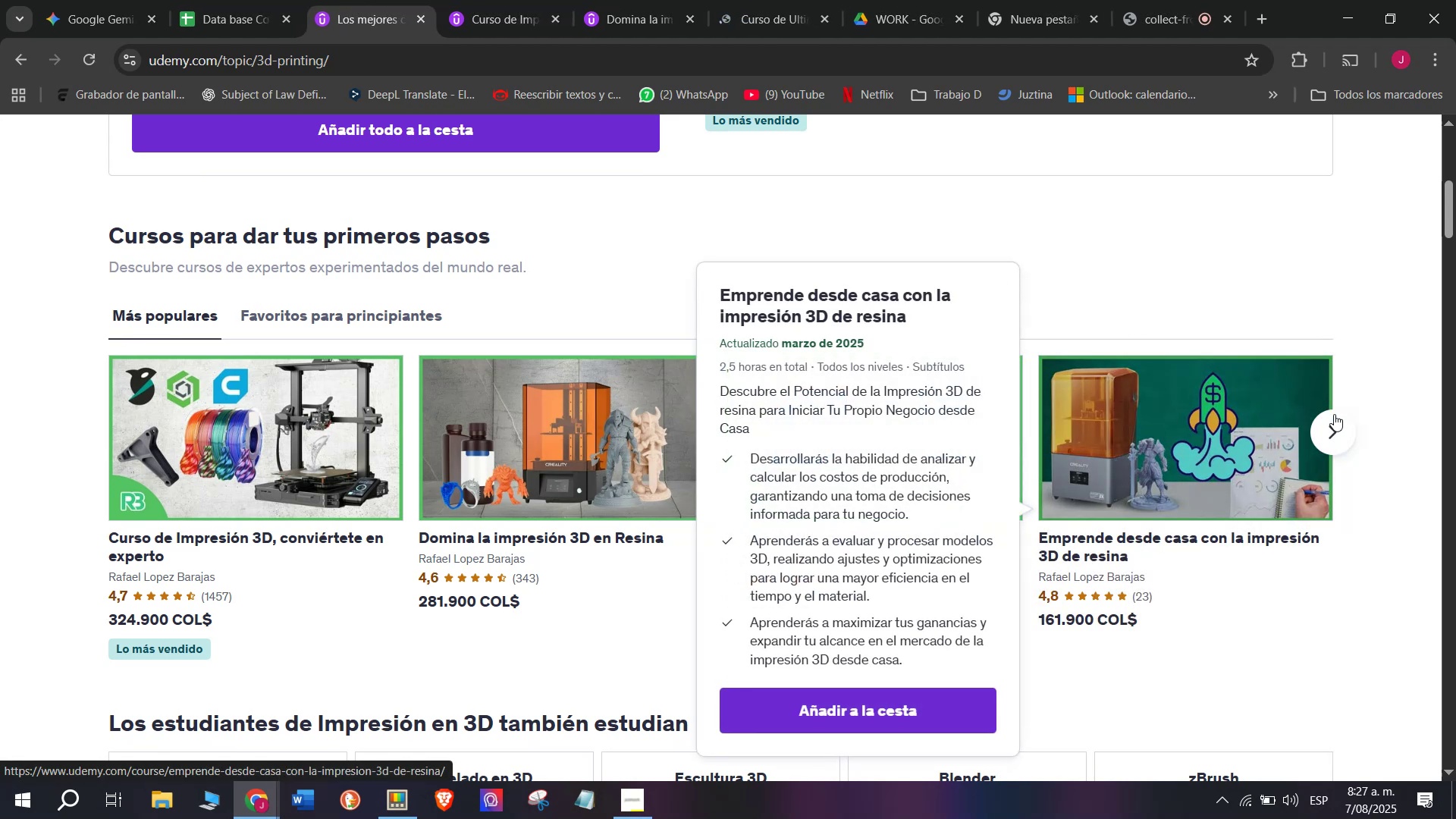 
left_click([1334, 414])
 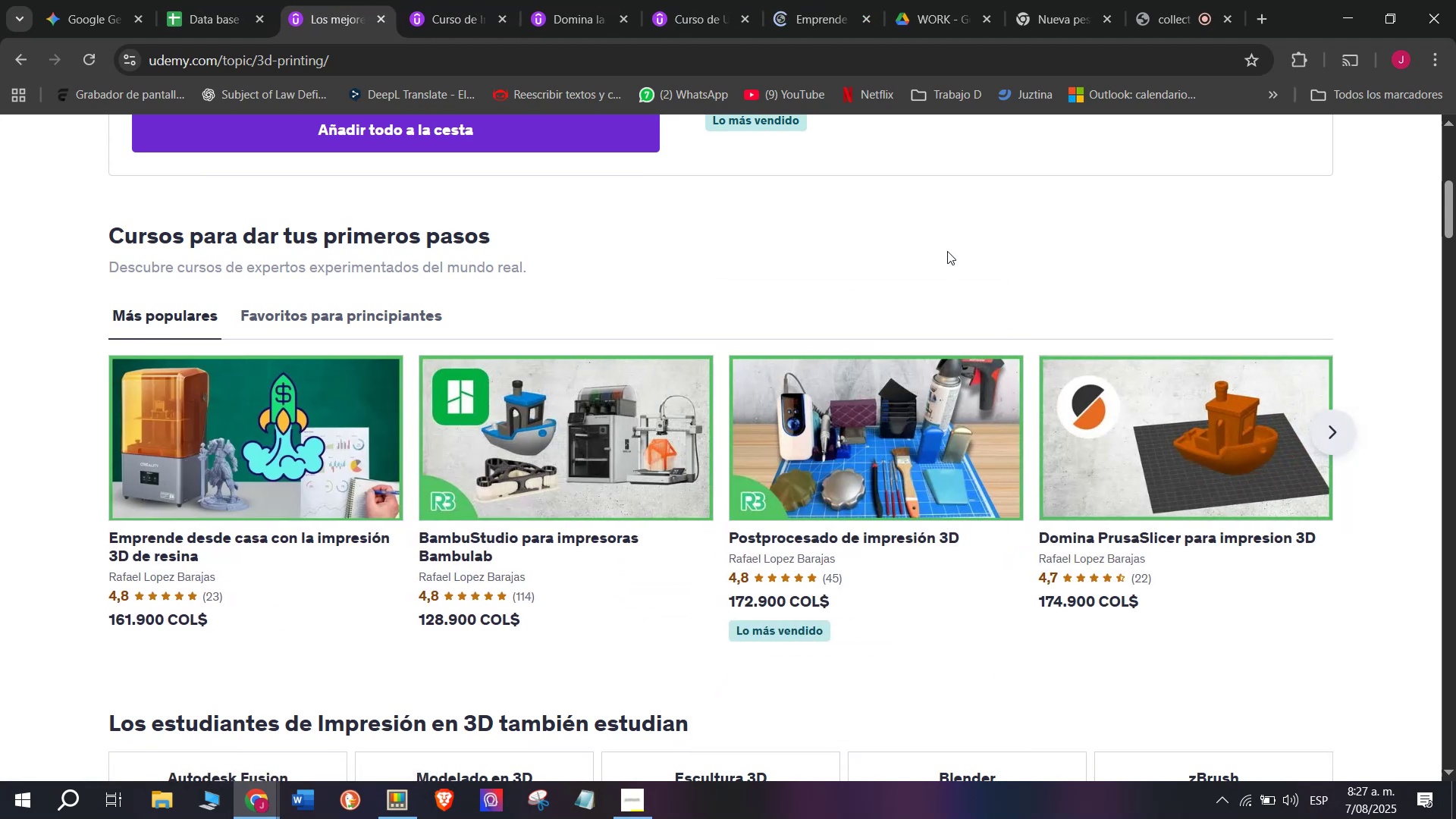 
hold_key(key=ControlLeft, duration=0.38)
left_click([560, 416])
 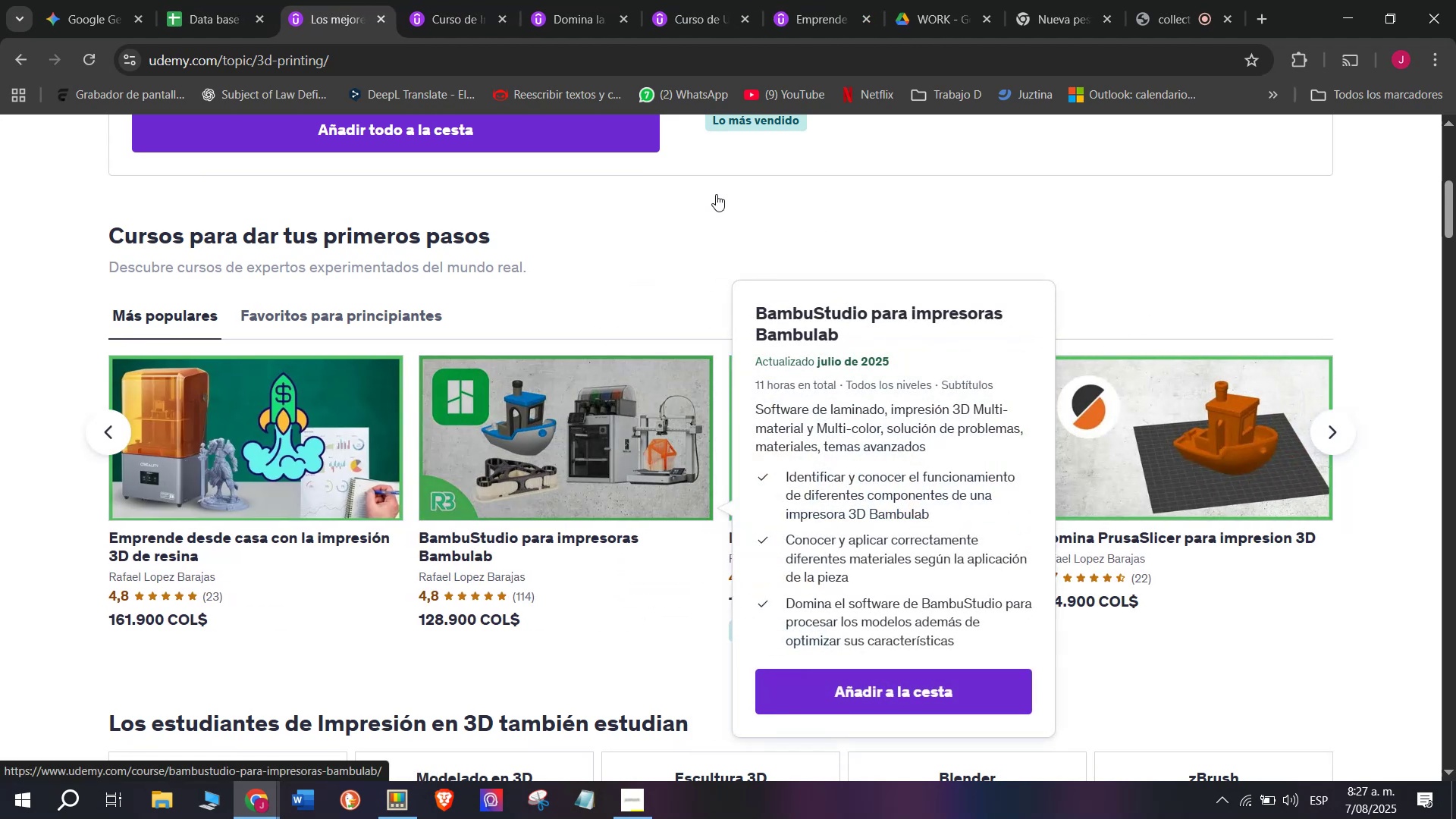 
hold_key(key=ControlLeft, duration=0.38)
left_click([867, 499])
 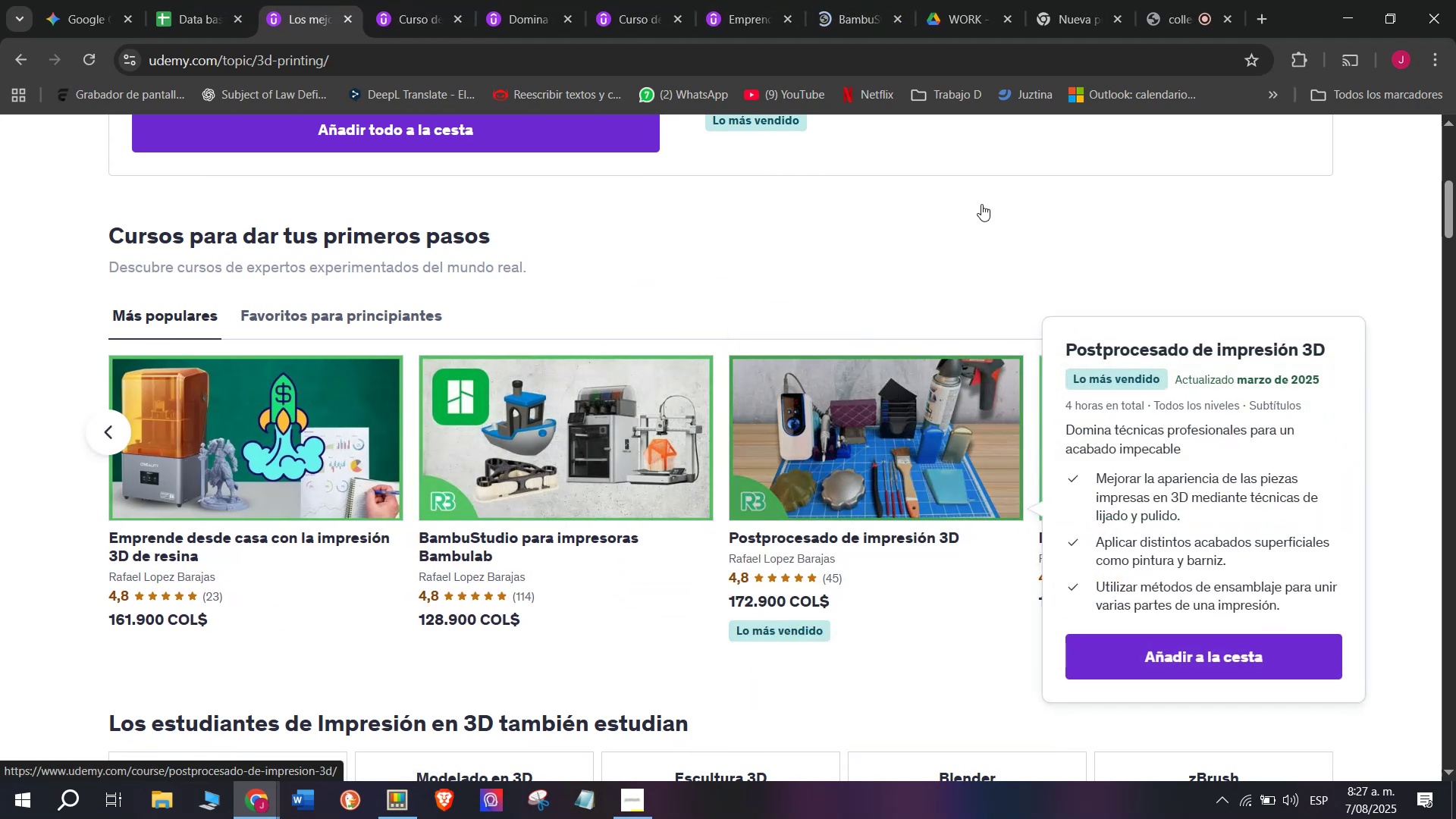 
hold_key(key=ControlLeft, duration=0.46)
left_click([1214, 494])
 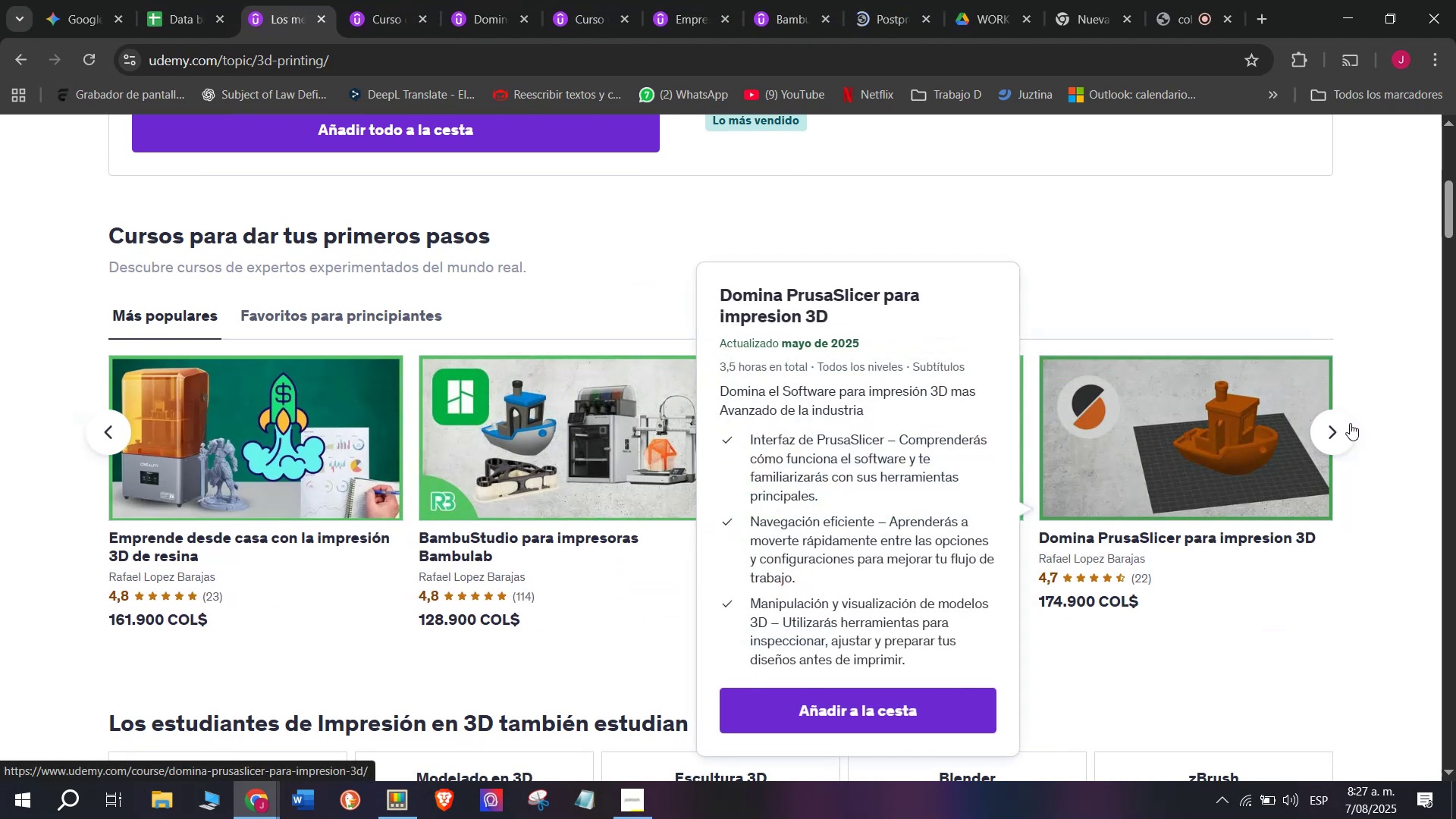 
left_click([1350, 423])
 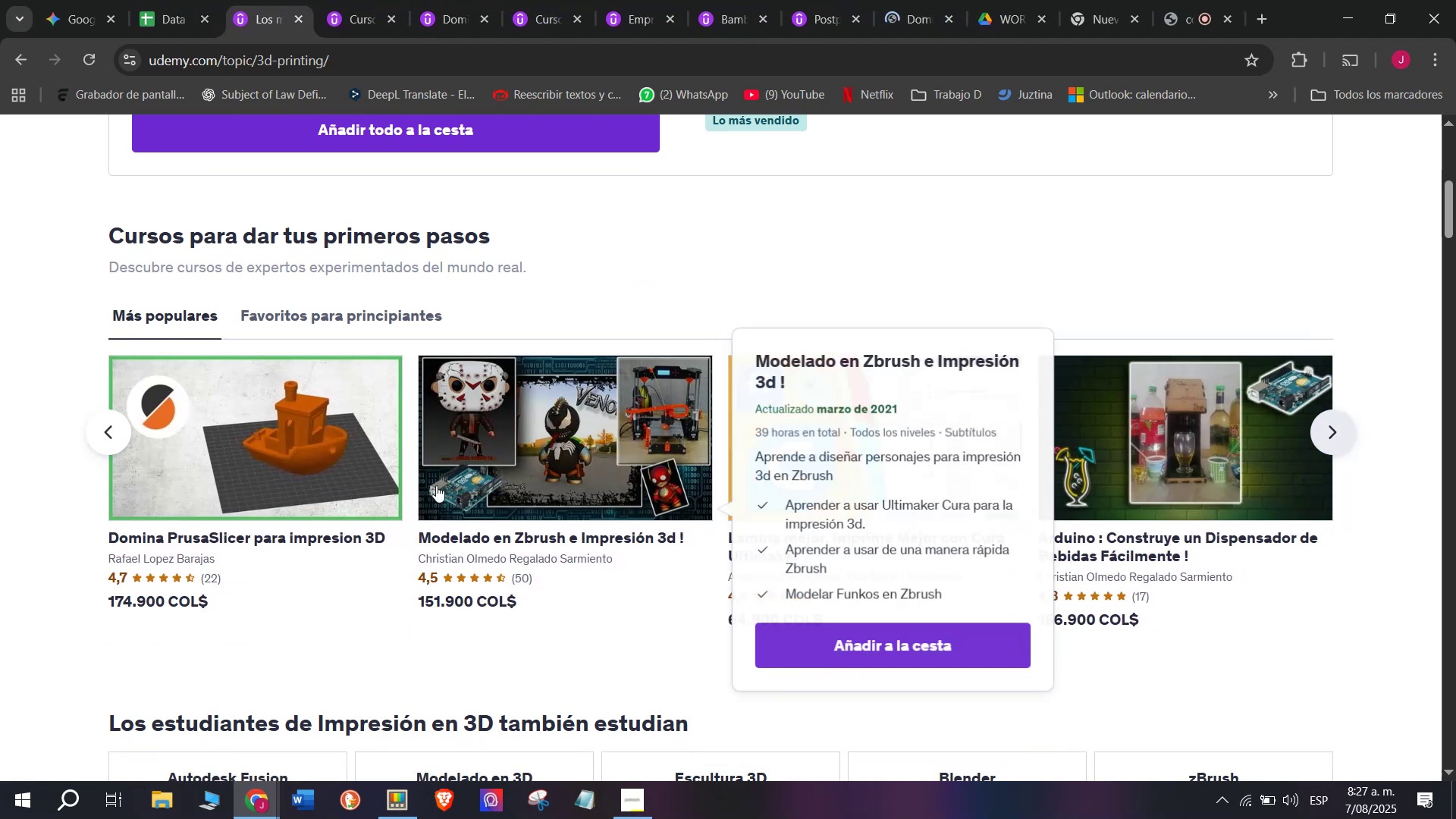 
hold_key(key=ControlLeft, duration=0.36)
left_click([597, 432])
 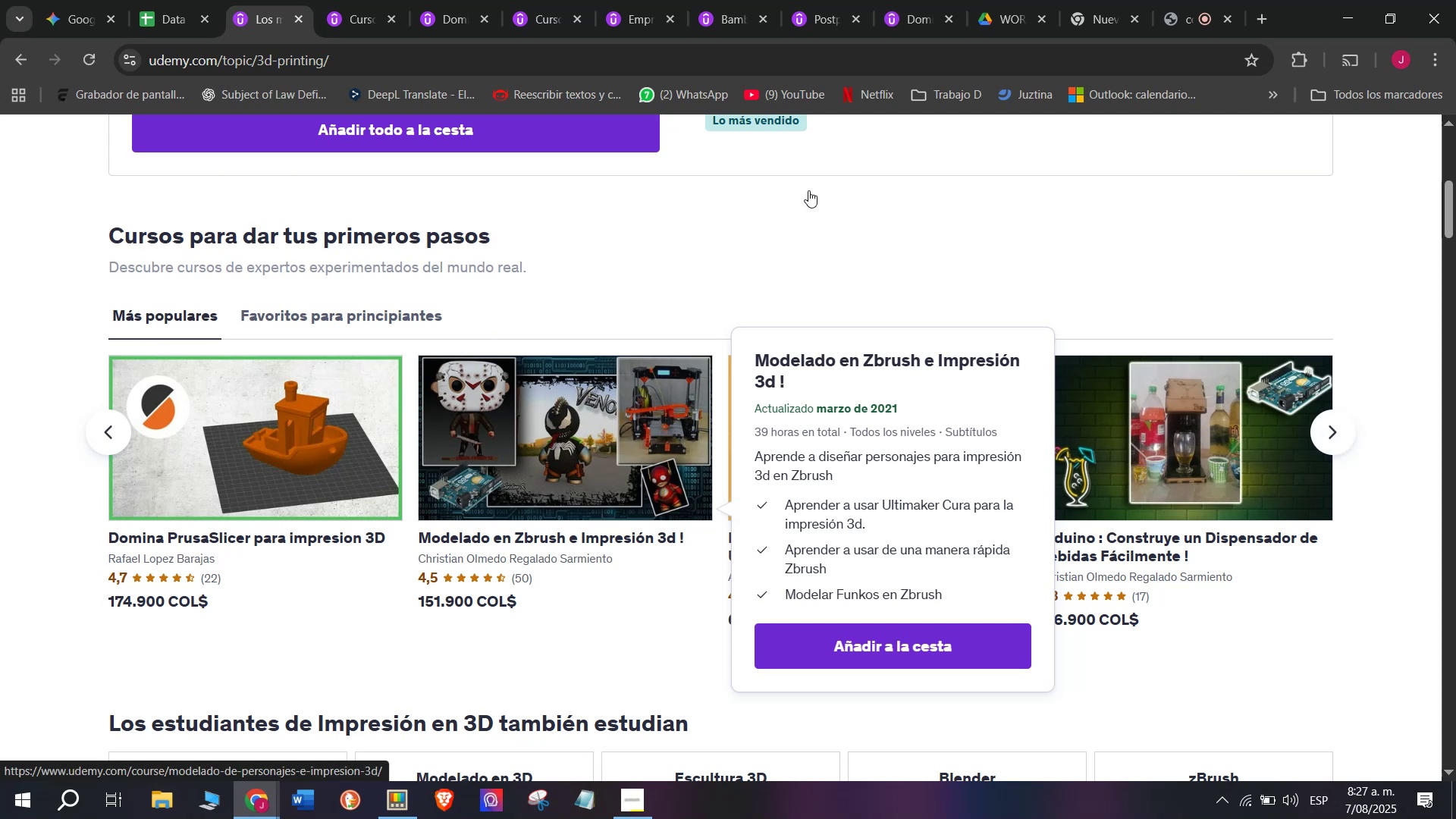 
hold_key(key=ControlLeft, duration=0.44)
left_click([885, 427])
 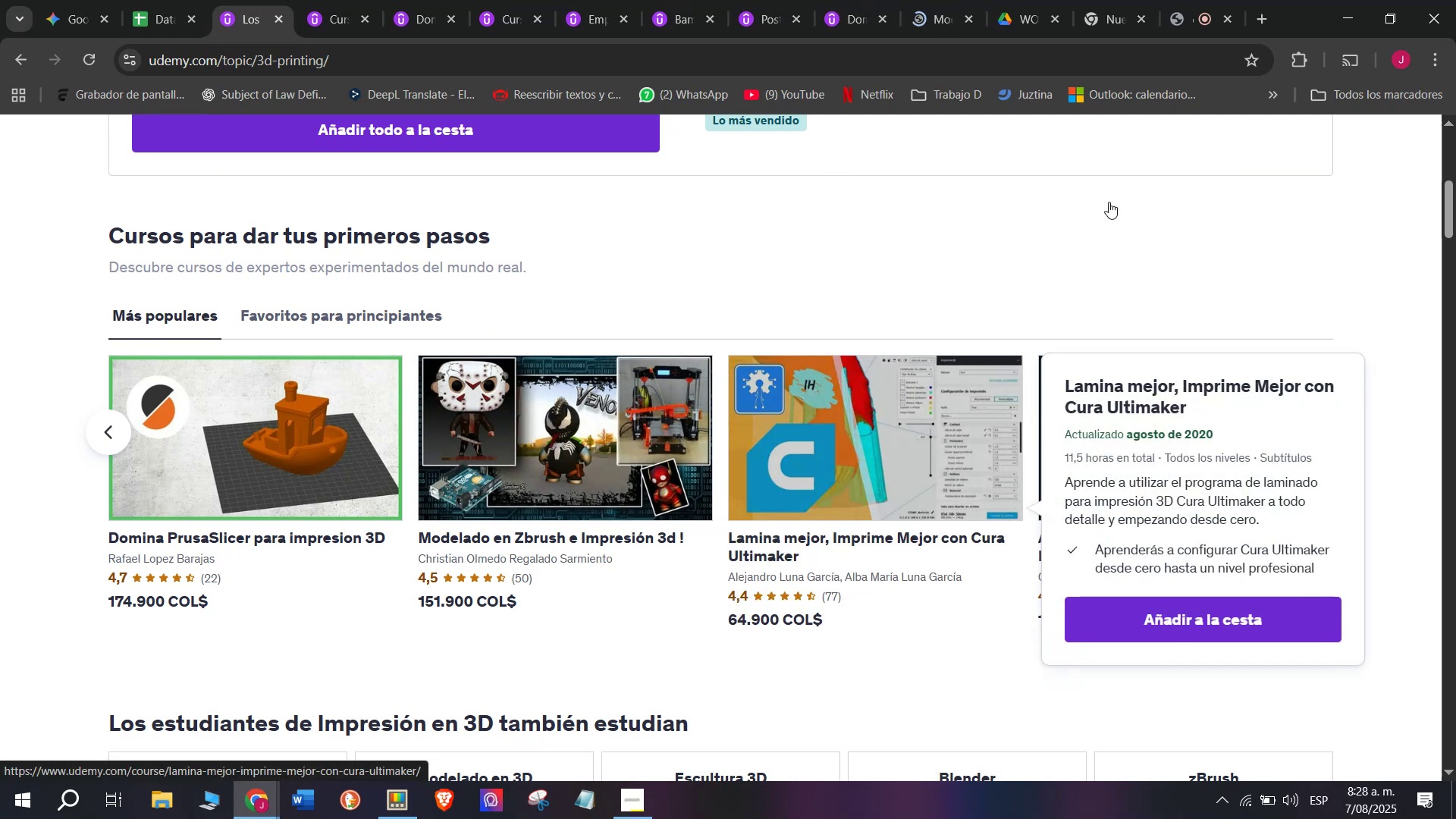 
hold_key(key=ControlLeft, duration=0.42)
left_click([1247, 414])
 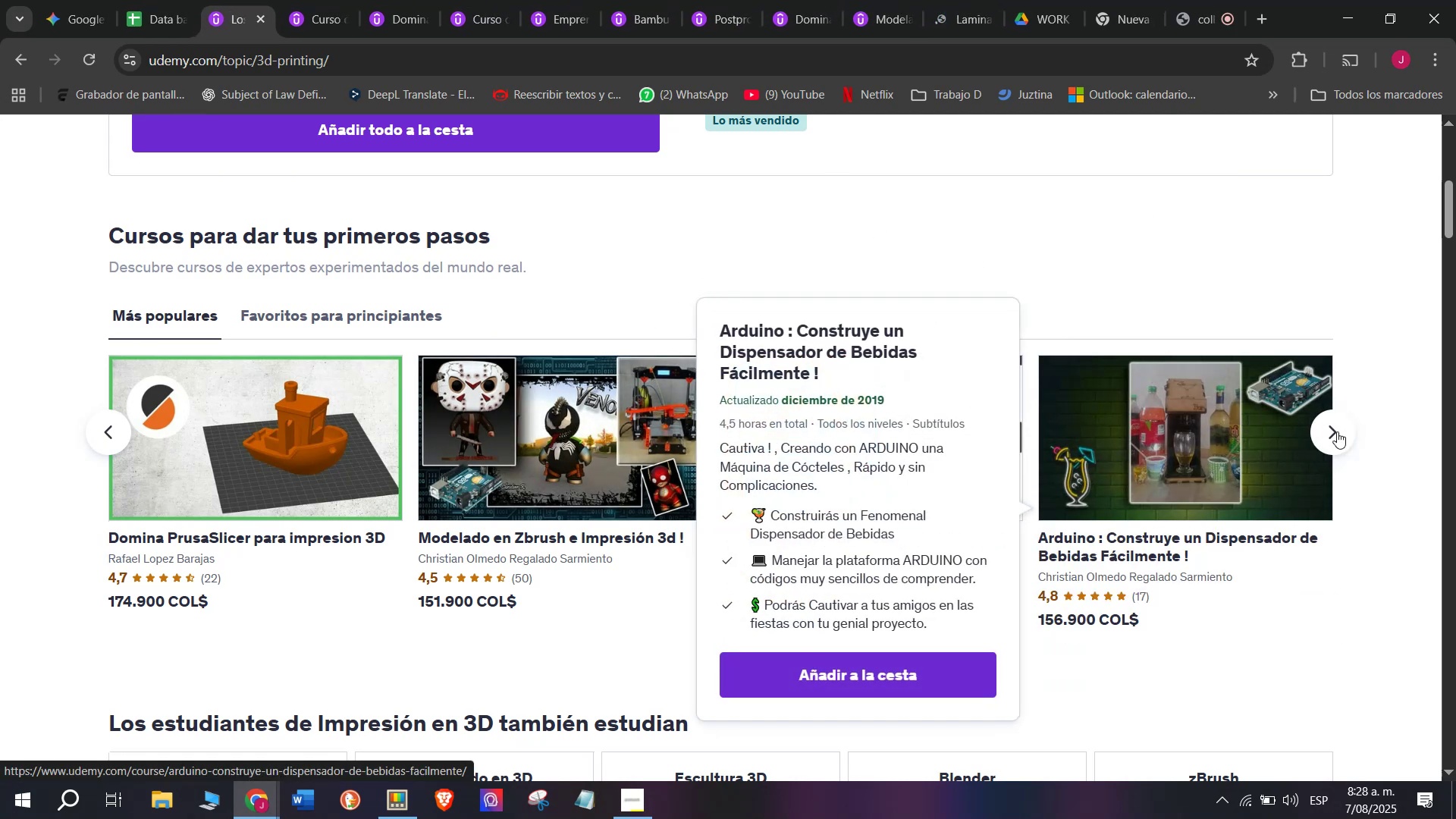 
left_click([1339, 434])
 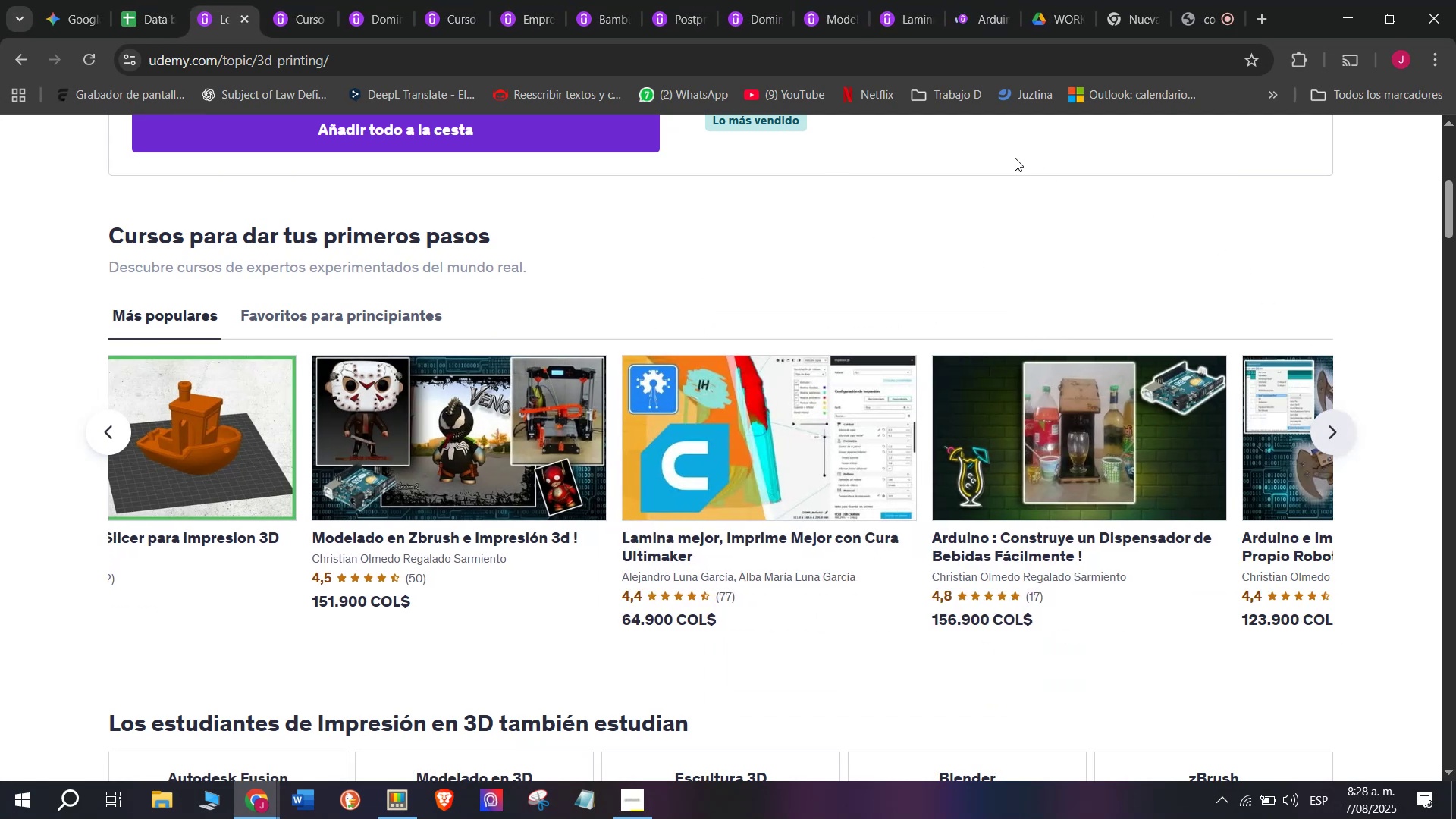 
hold_key(key=ControlLeft, duration=0.42)
left_click([547, 498])
 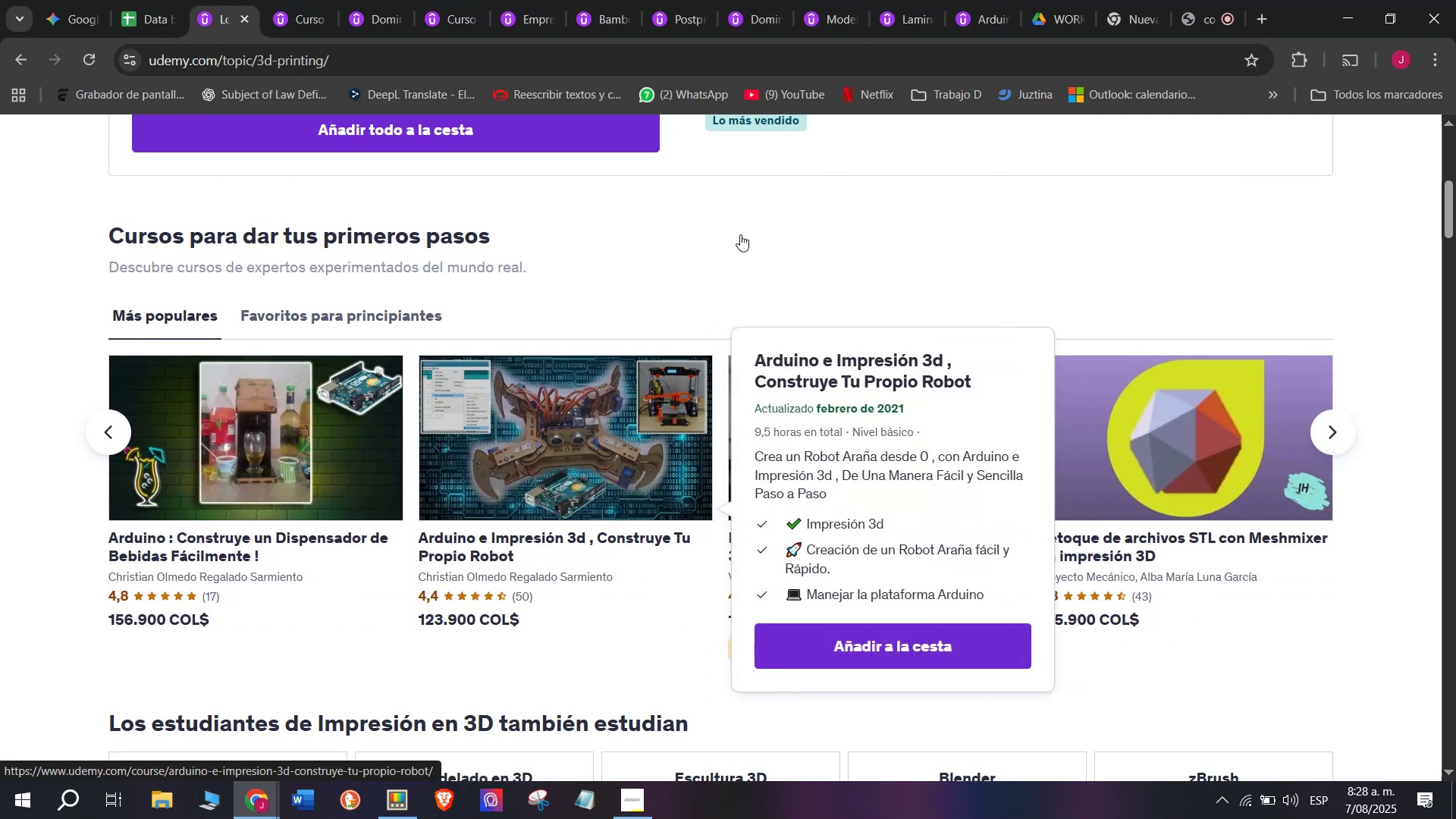 
hold_key(key=ControlLeft, duration=0.4)
left_click([854, 389])
 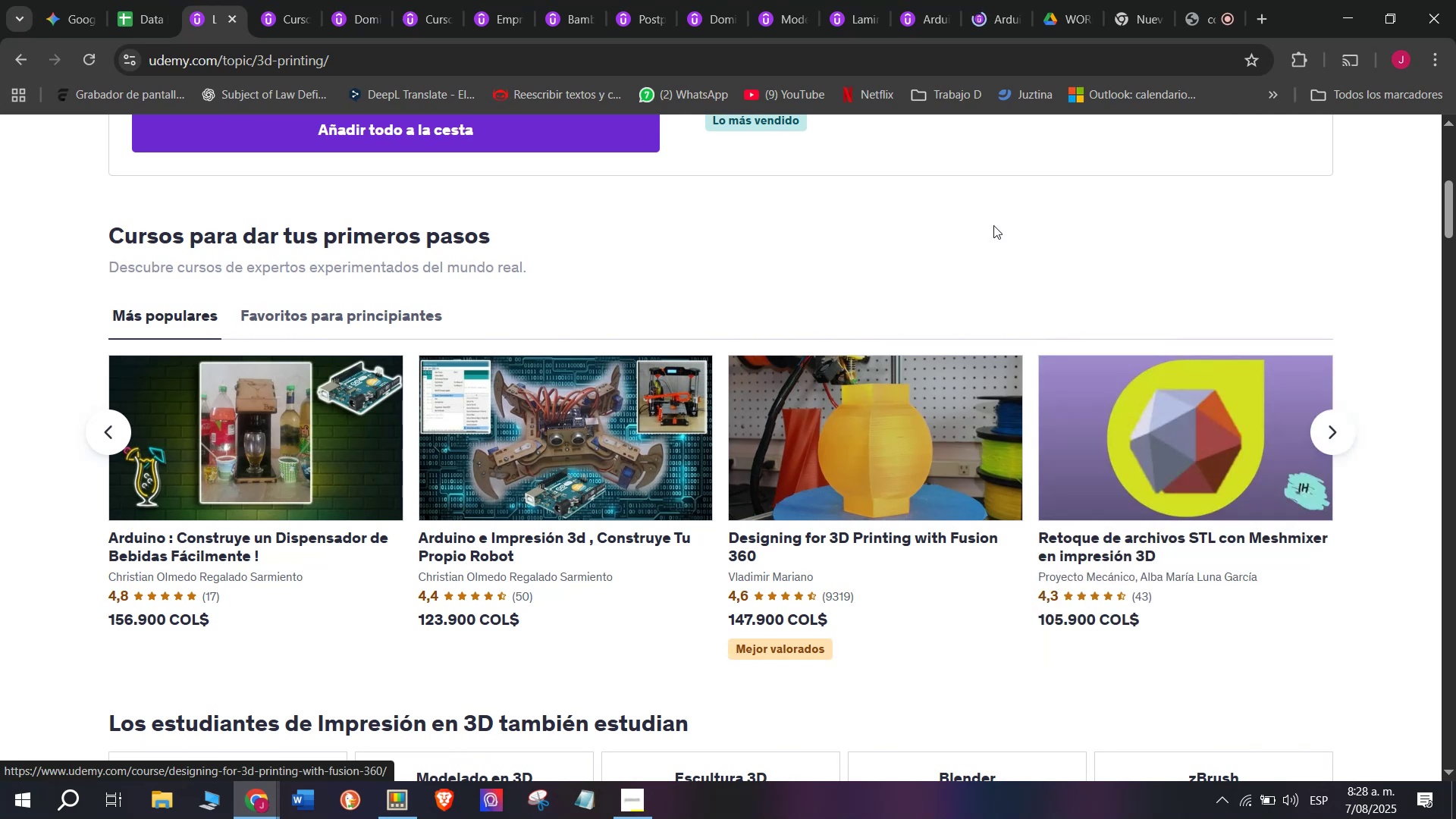 
hold_key(key=ControlLeft, duration=0.43)
left_click([1185, 413])
 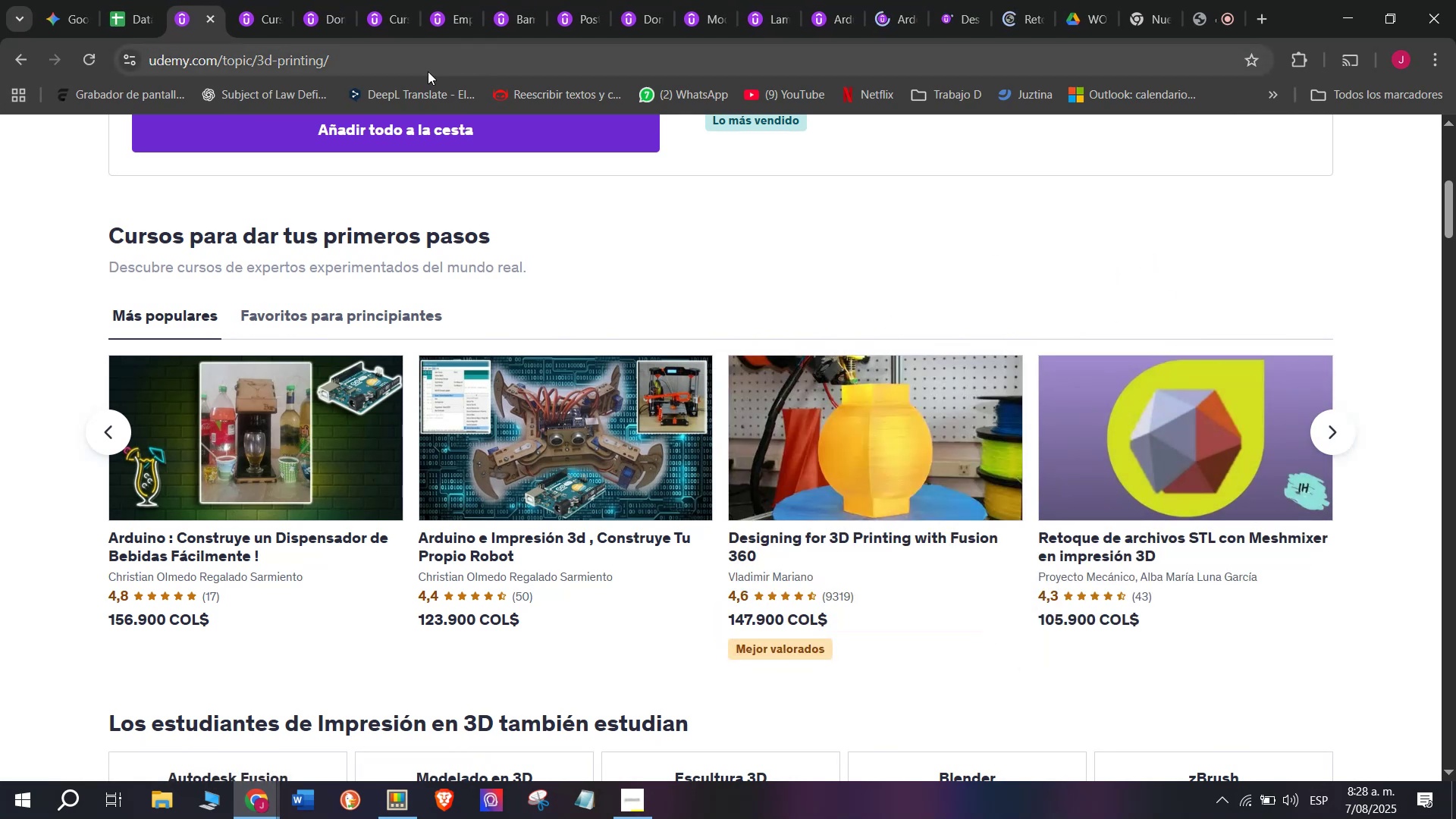 
left_click_drag(start_coordinate=[192, 0], to_coordinate=[1004, 0])
 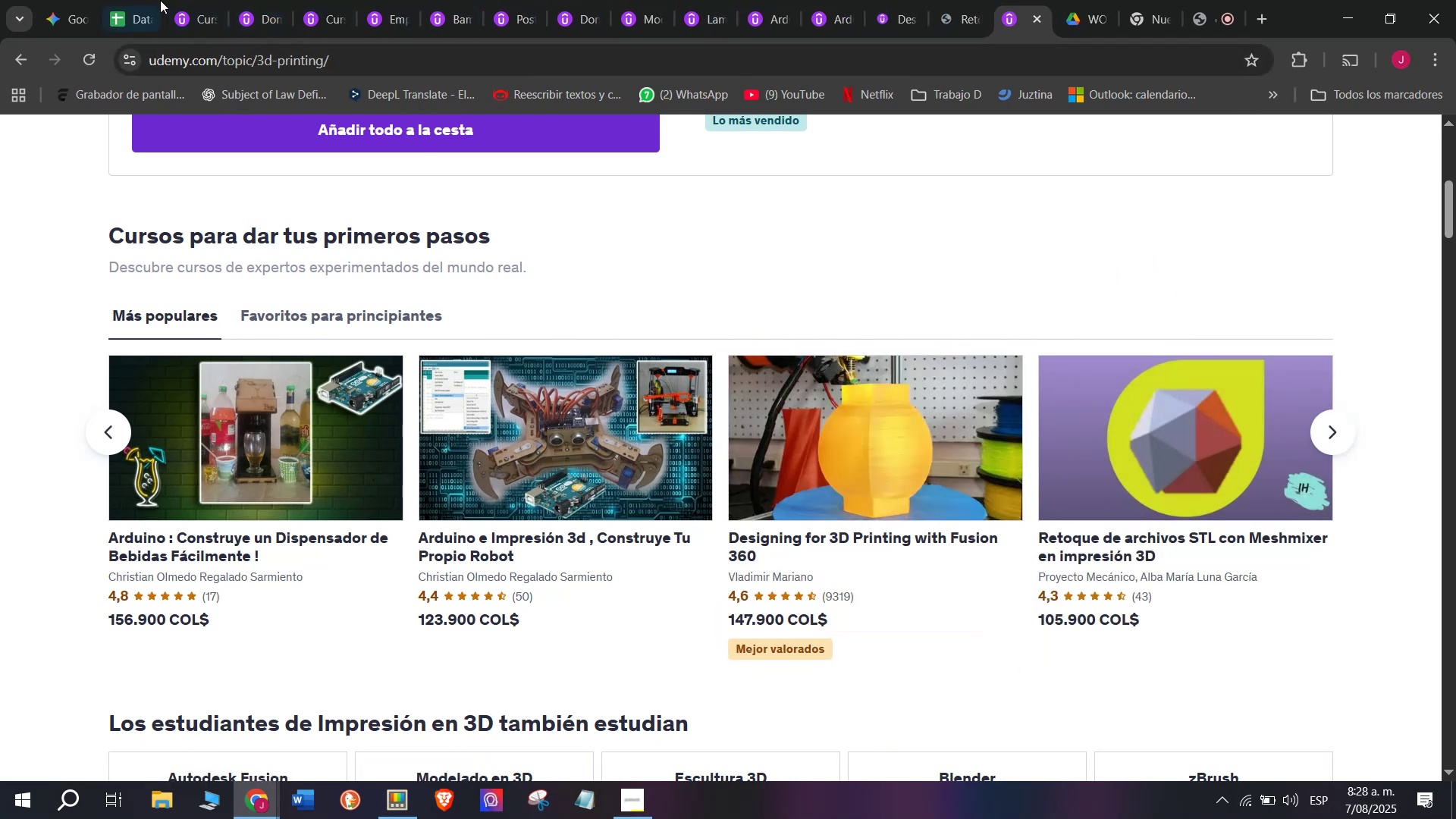 
double_click([193, 0])
 